 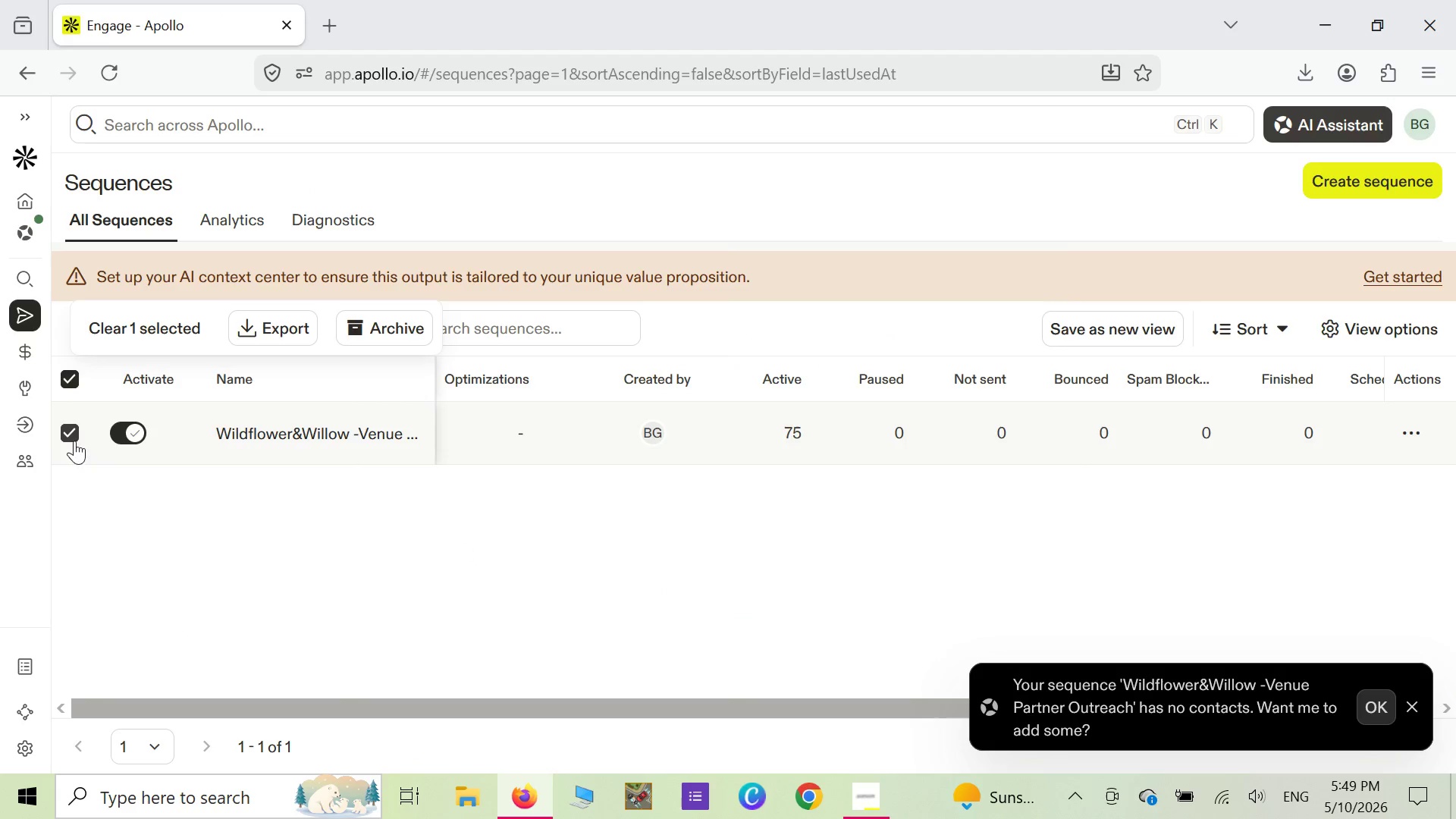 
left_click([413, 327])
 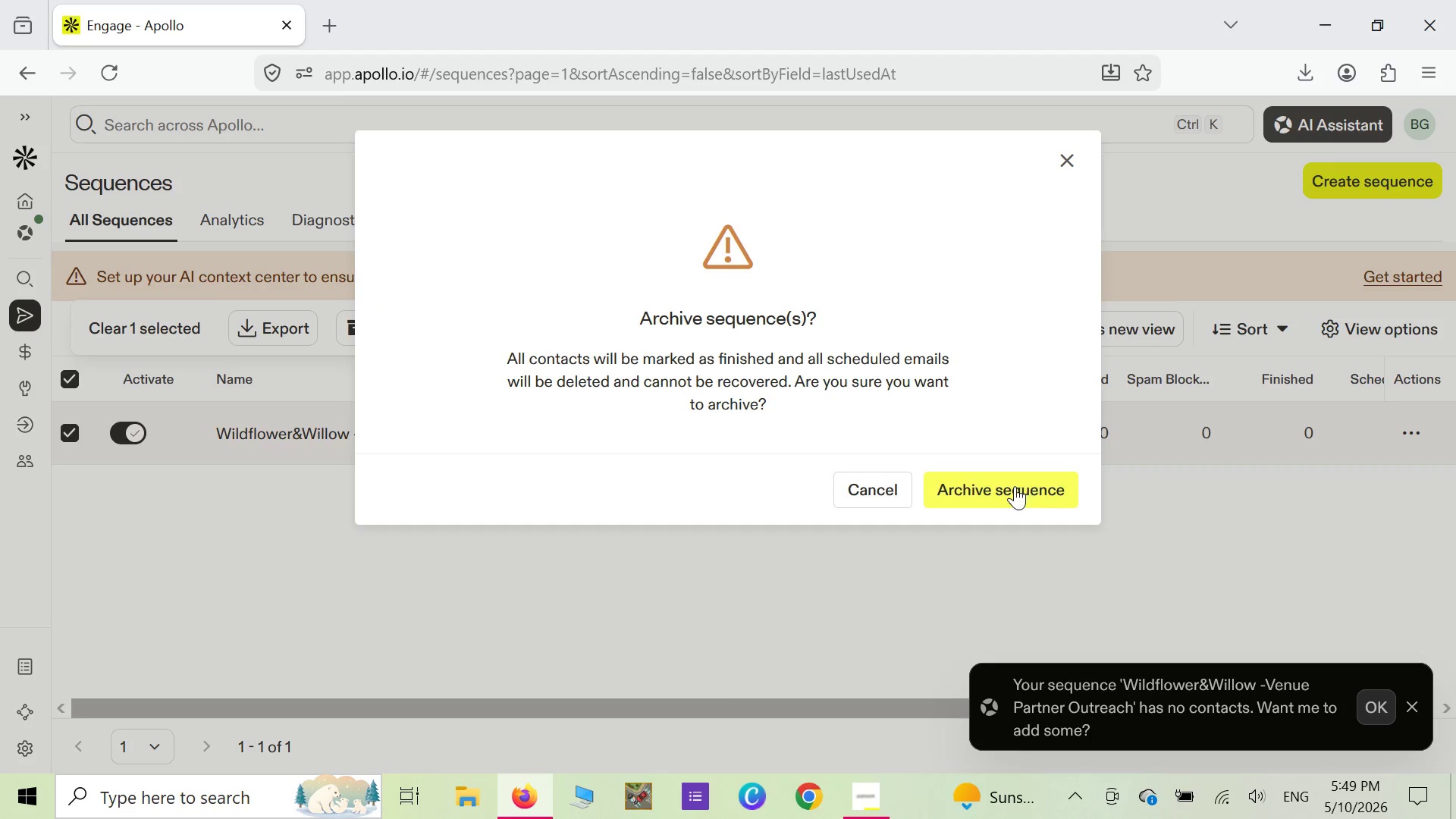 
left_click([1015, 486])
 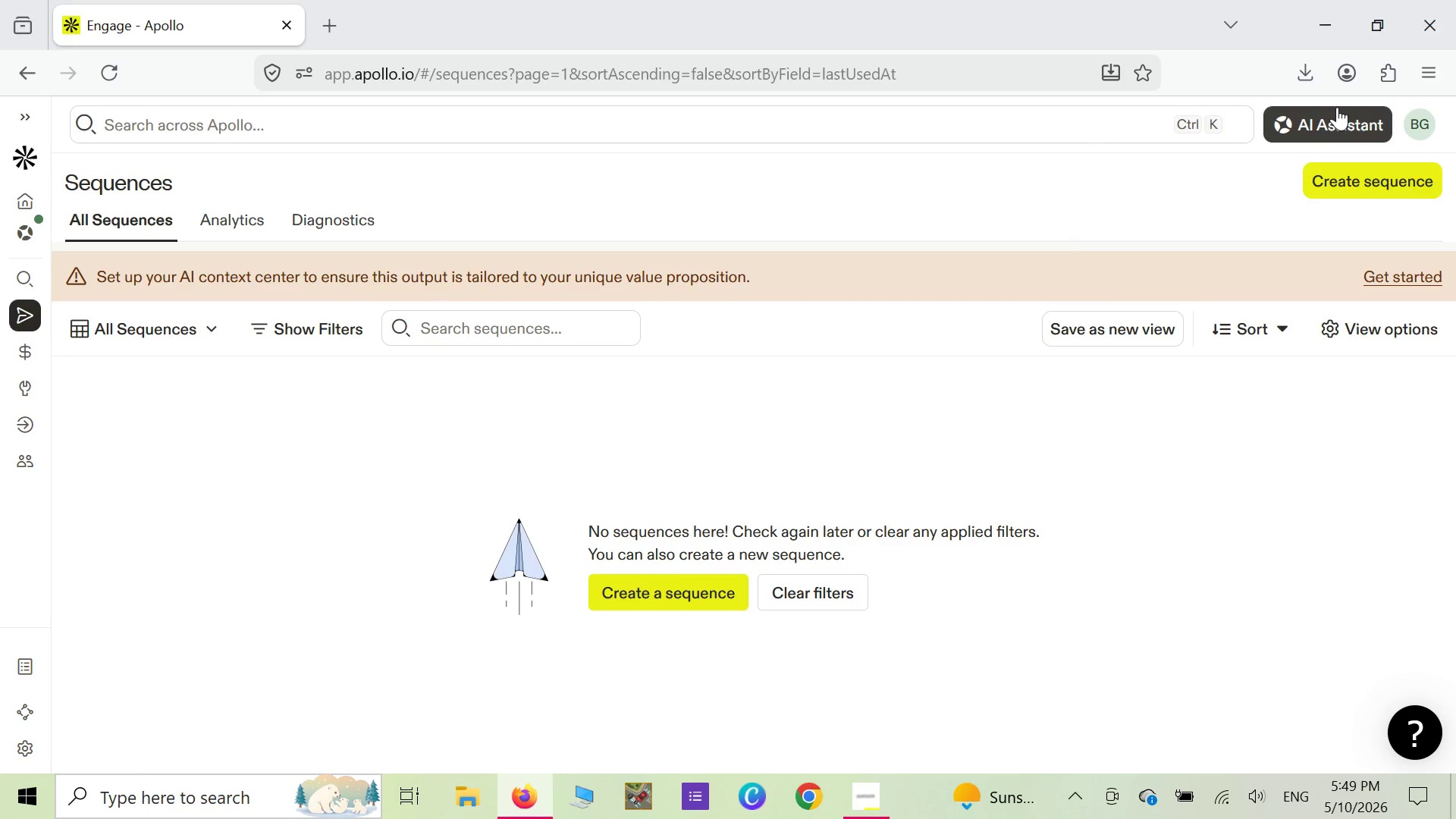 
wait(12.61)
 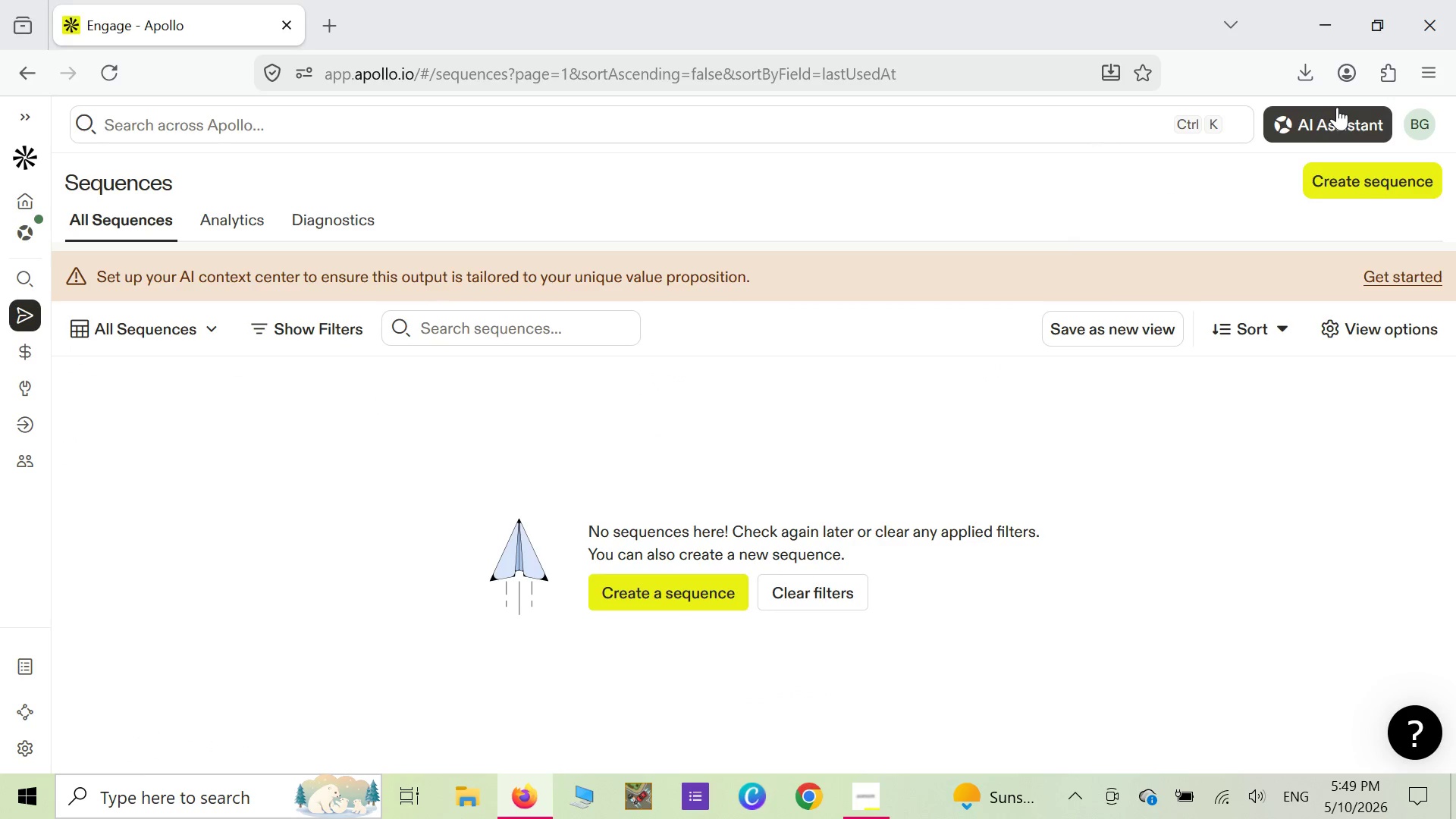 
left_click([1423, 178])
 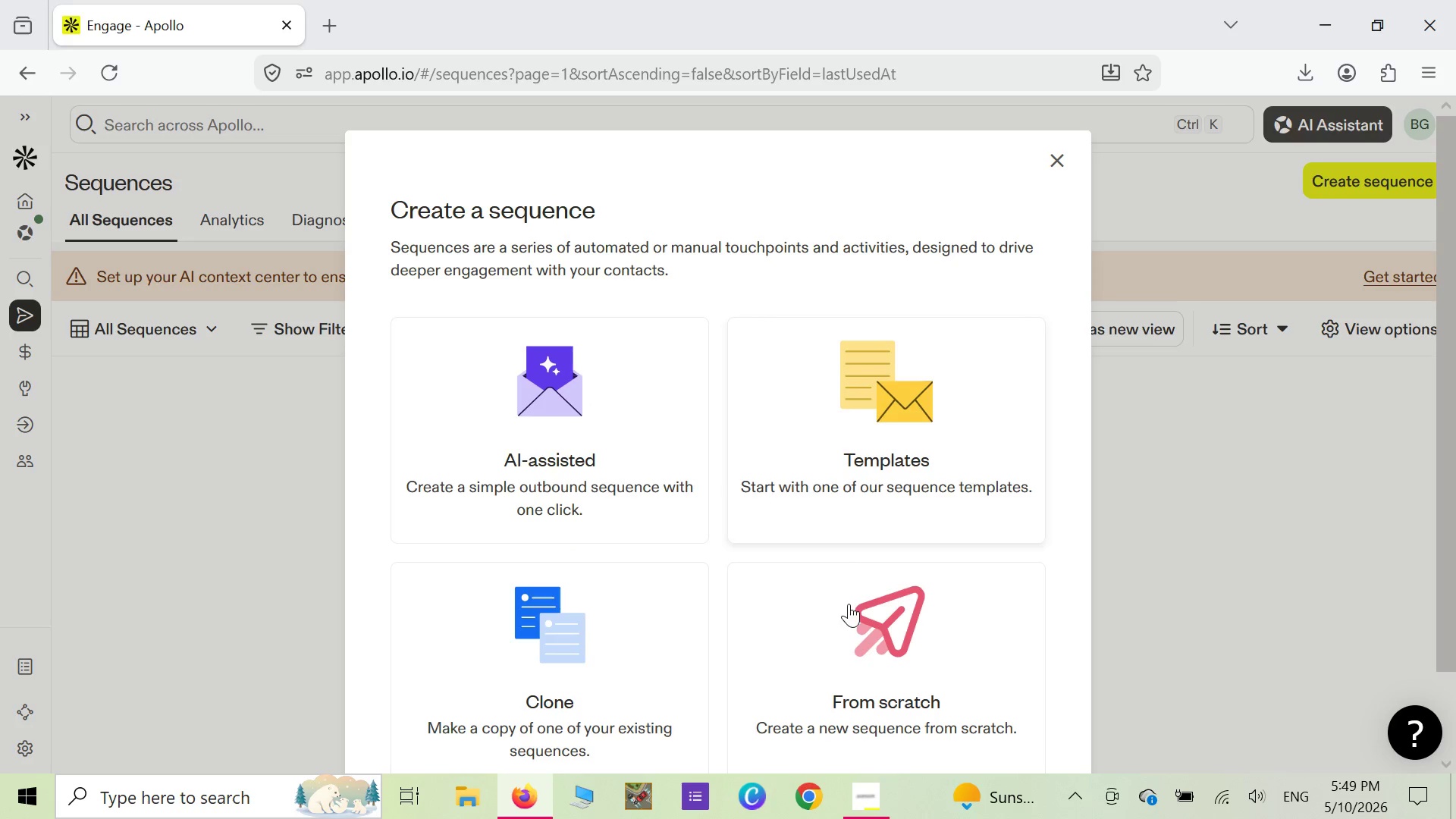 
left_click([837, 635])
 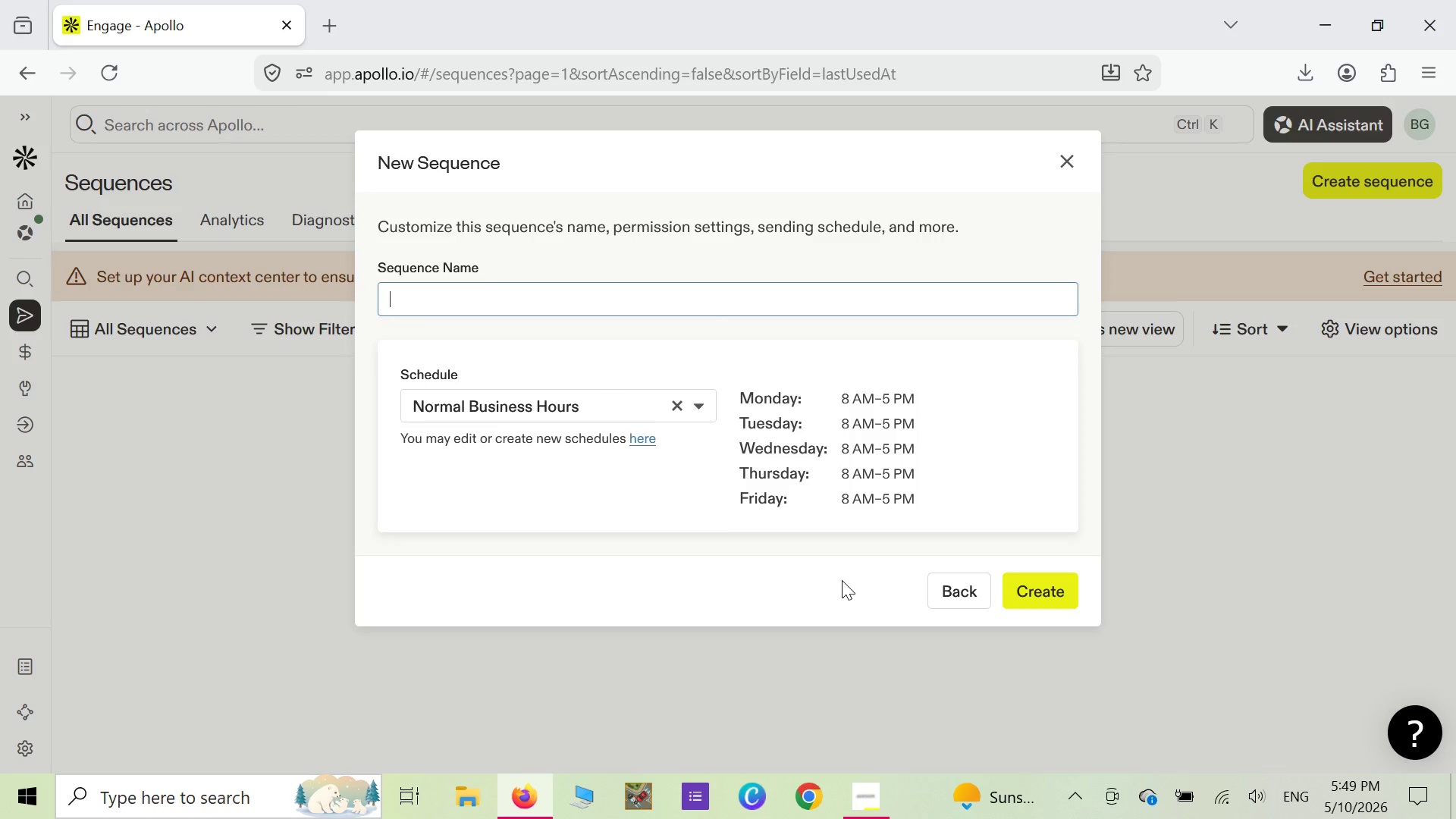 
wait(17.94)
 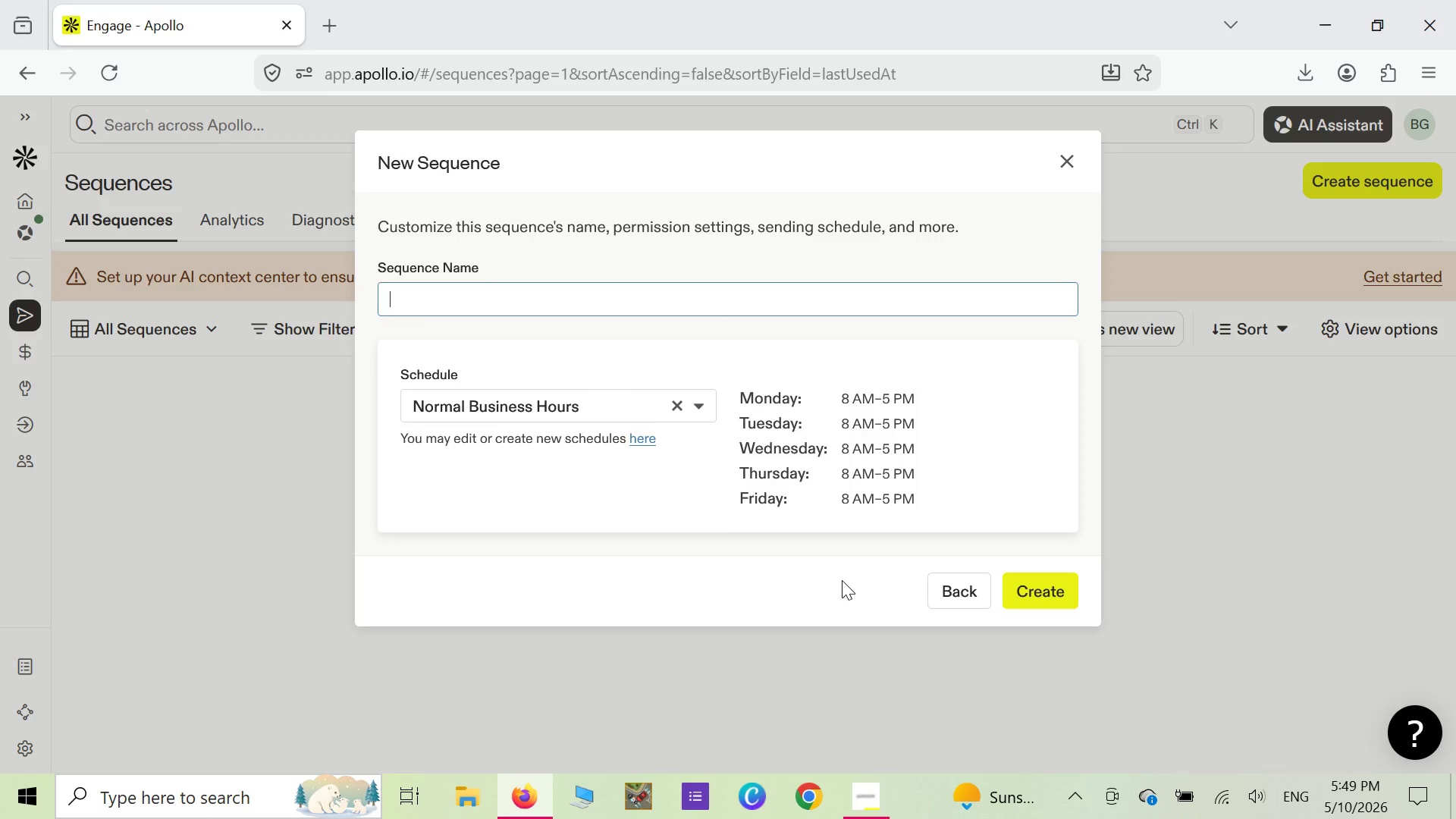 
type(Wellness Collective )
 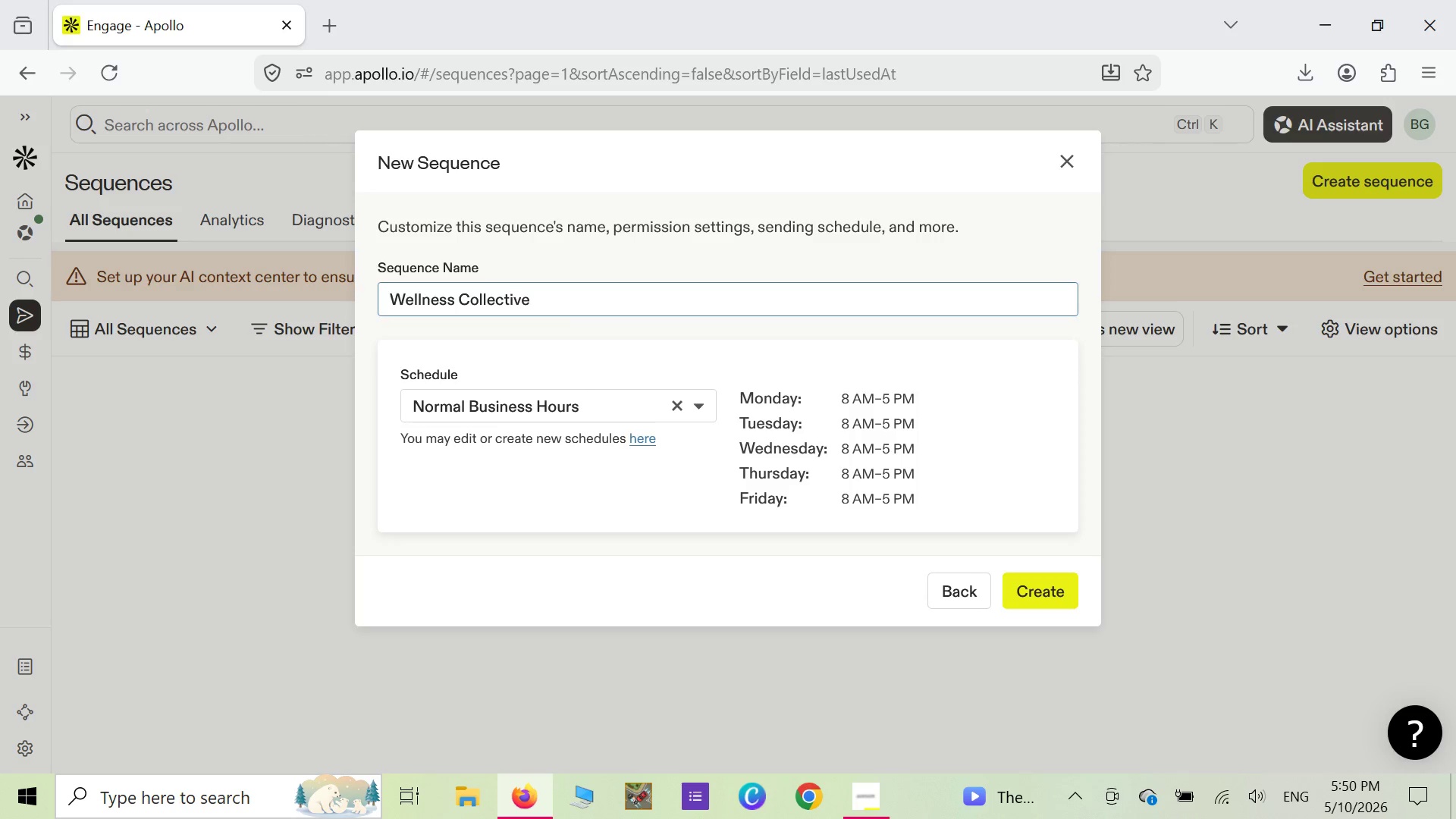 
wait(5.08)
 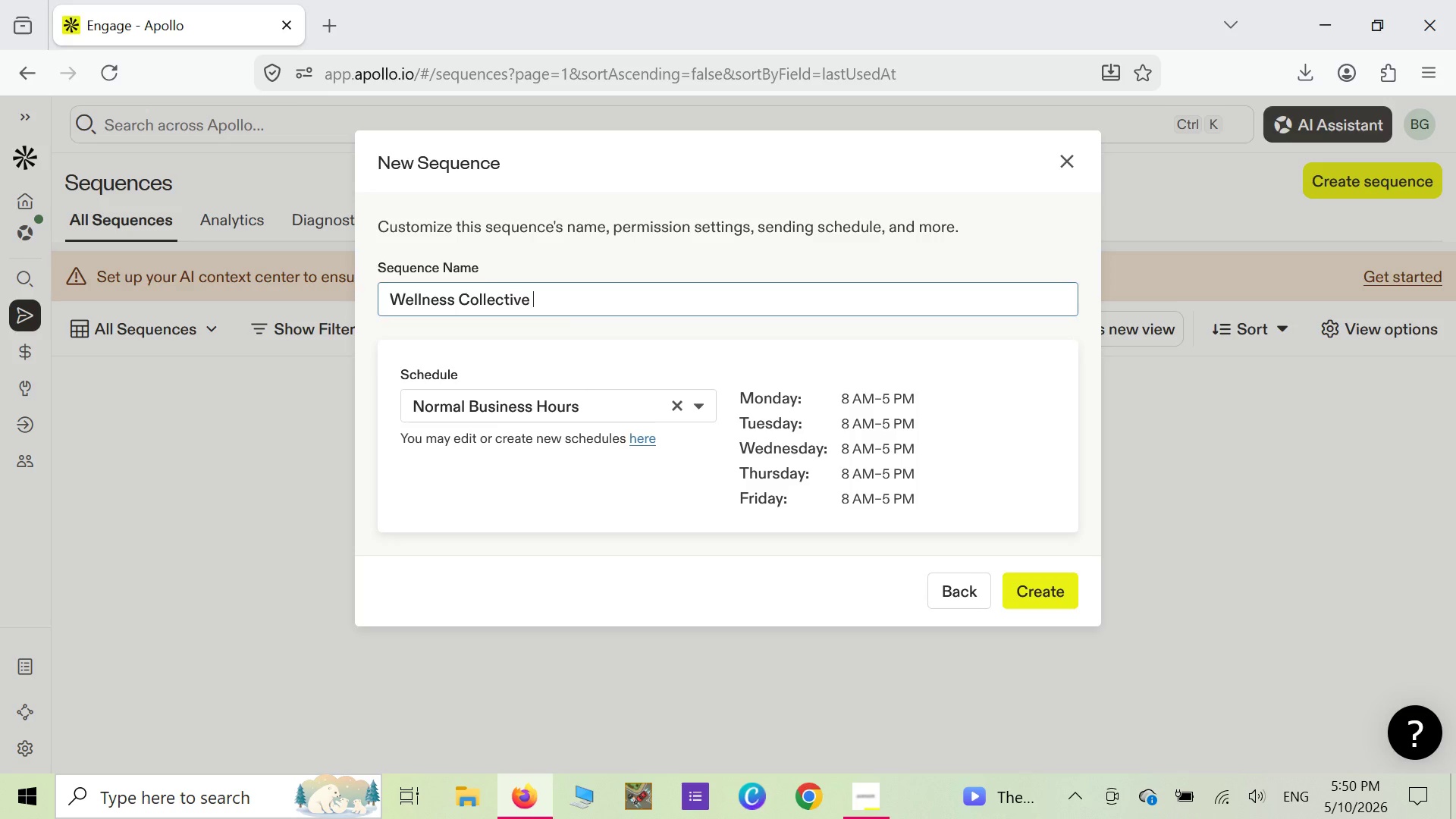 
type(1099 contracter )
key(Backspace)
key(Backspace)
key(Backspace)
key(Backspace)
key(Backspace)
key(Backspace)
key(Backspace)
key(Backspace)
key(Backspace)
key(Backspace)
key(Backspace)
type(Cont)
 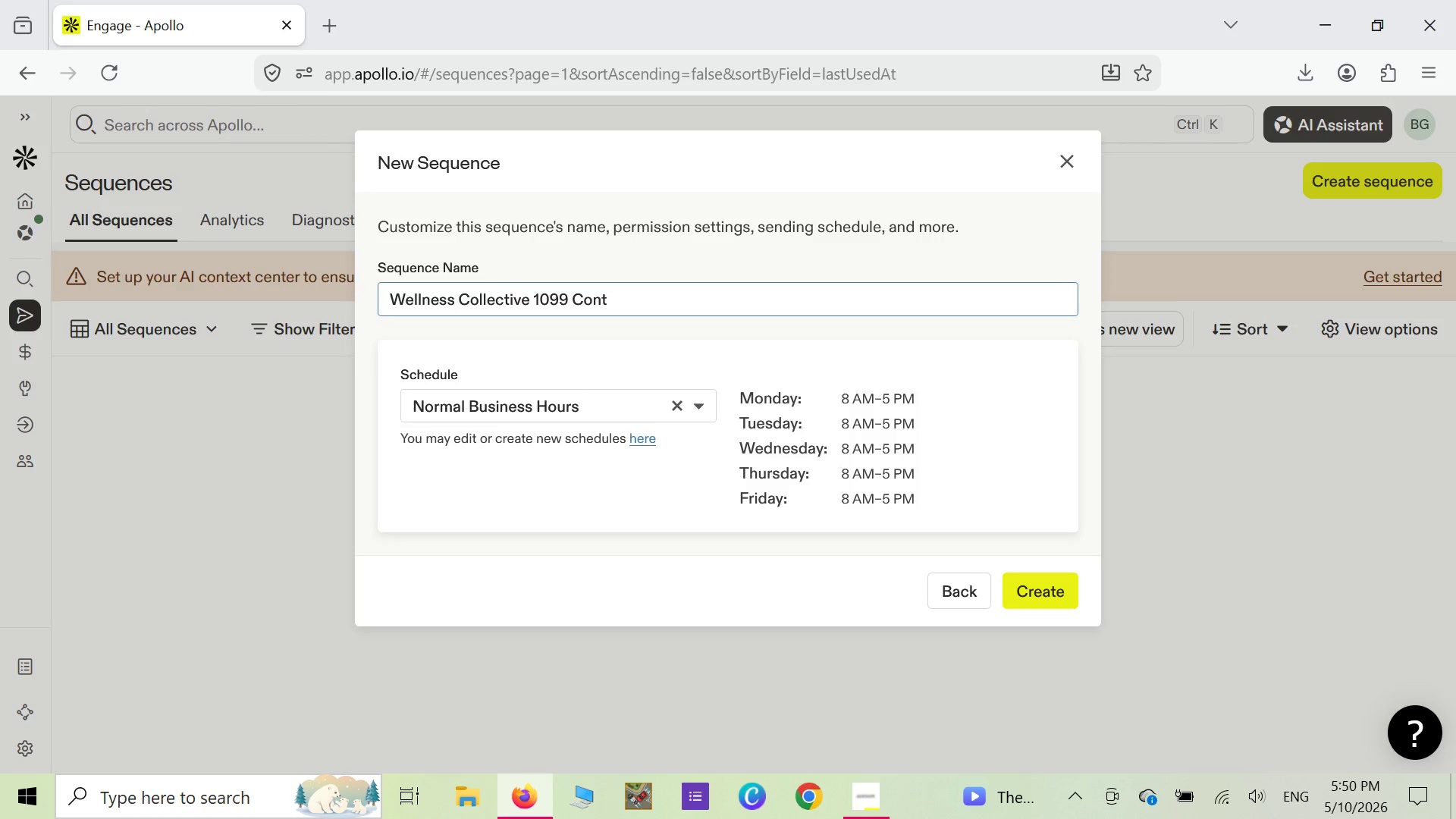 
type(racter )
 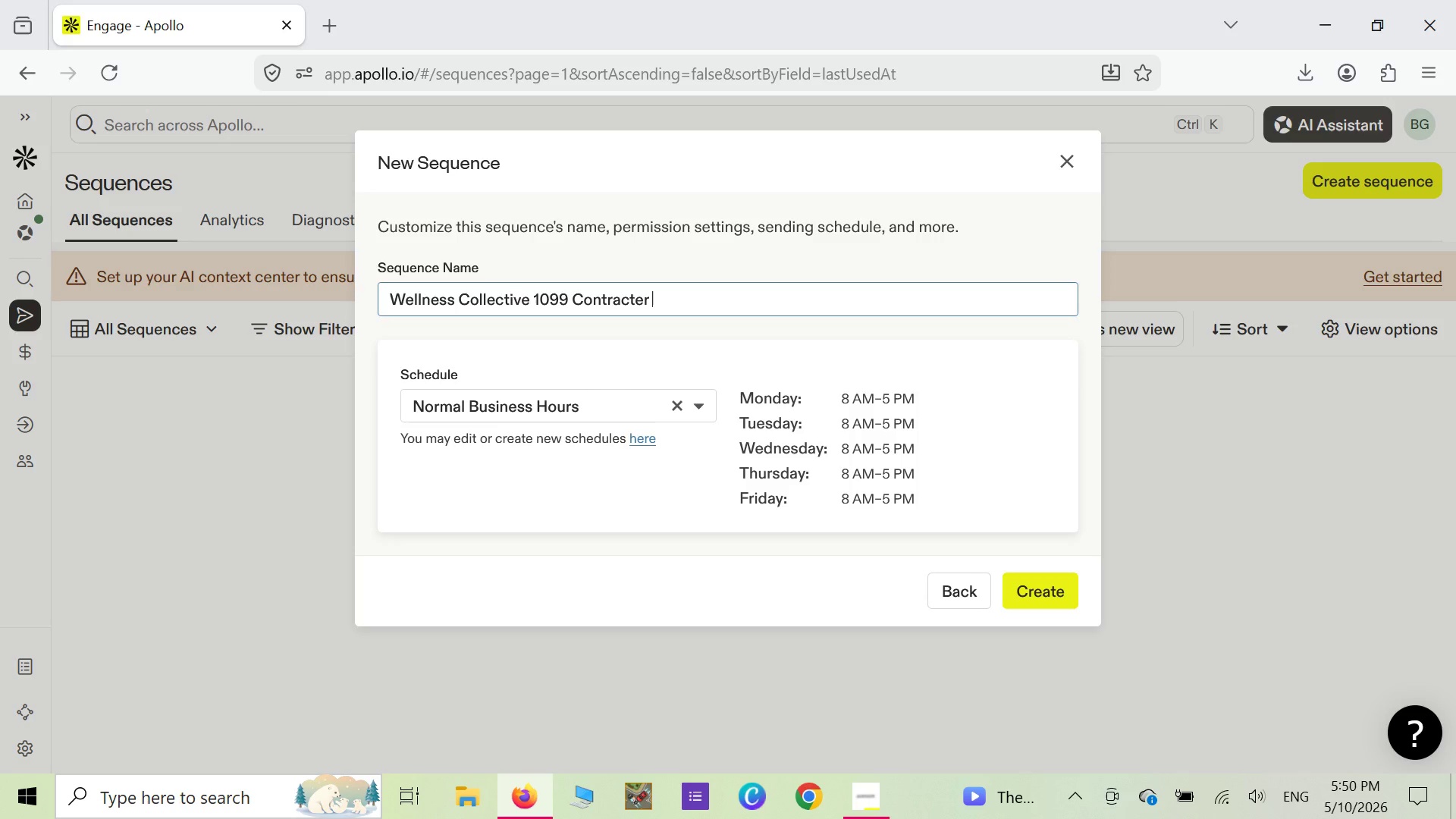 
key(Space)
 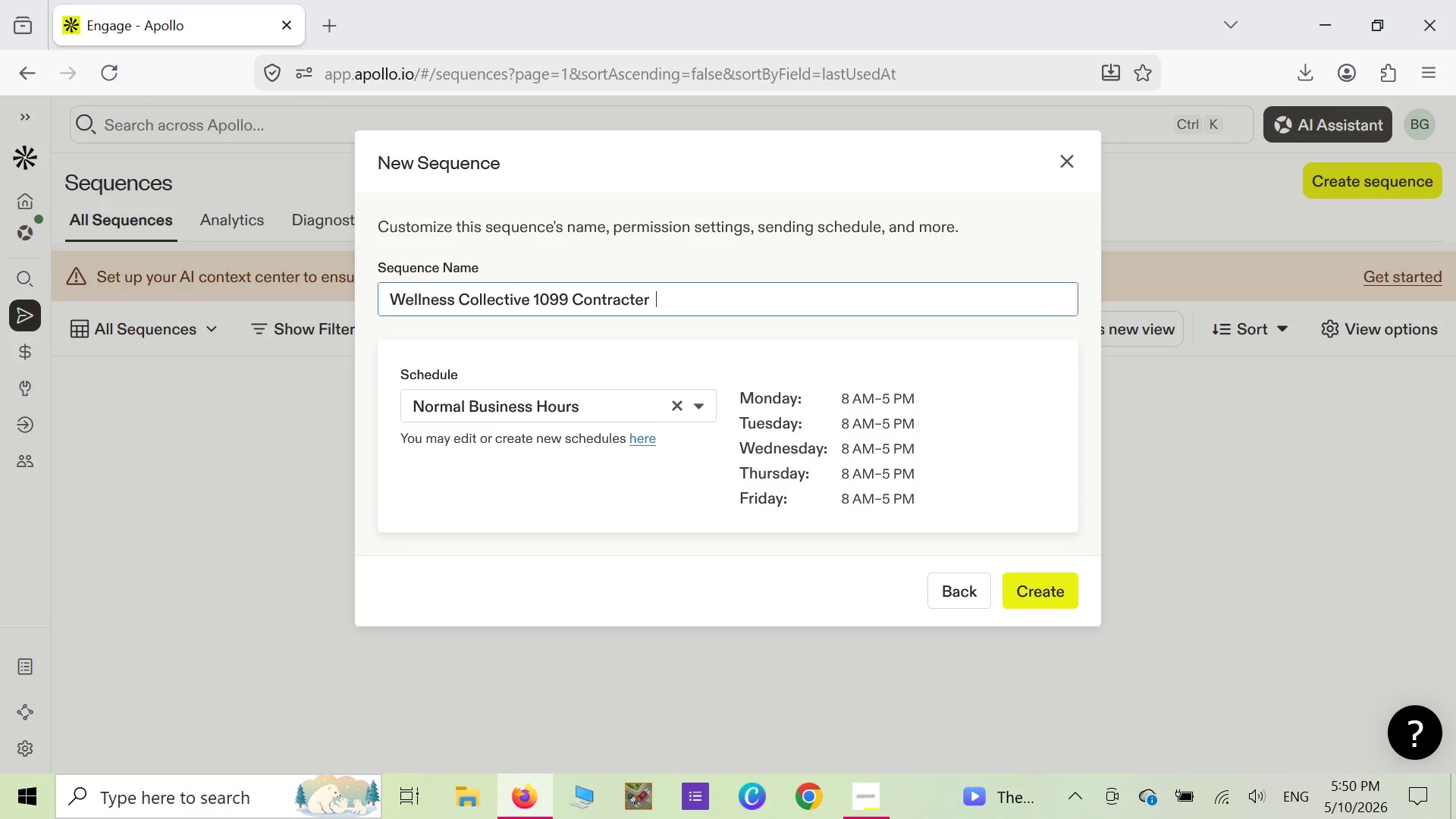 
wait(6.34)
 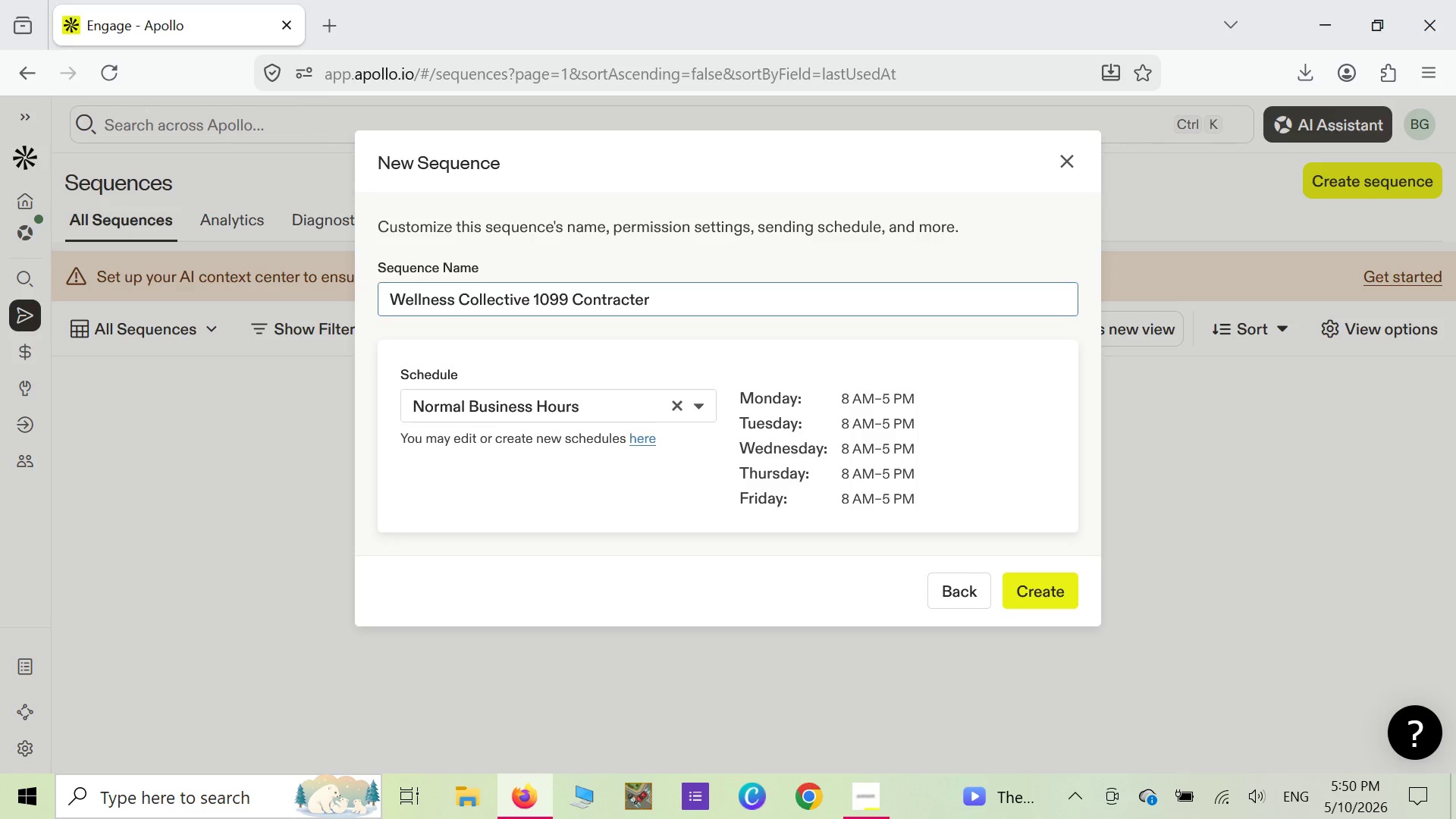 
type(out re)
key(Backspace)
key(Backspace)
key(Backspace)
key(Backspace)
key(Backspace)
key(Backspace)
type(Out)
 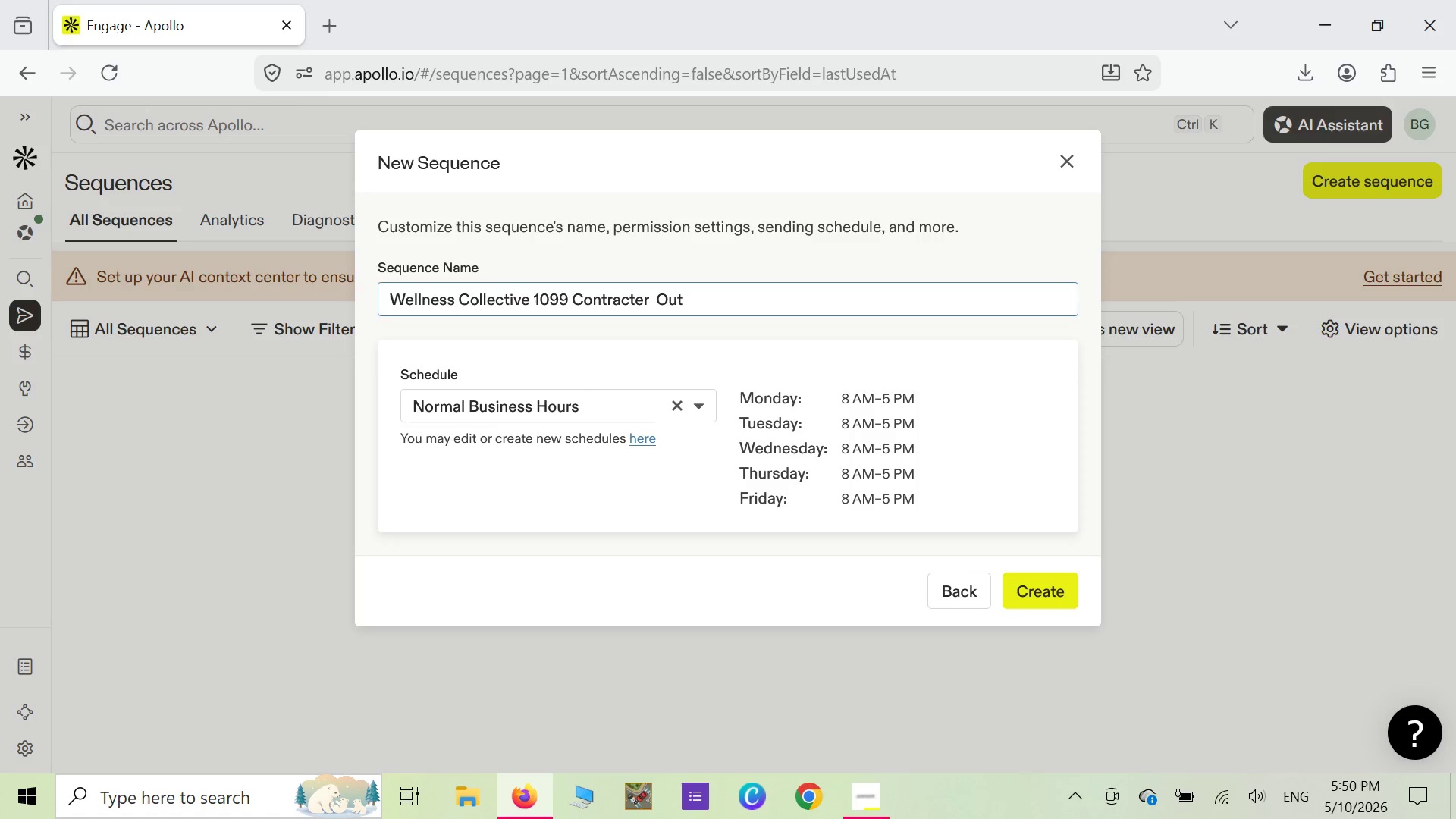 
type(reach)
 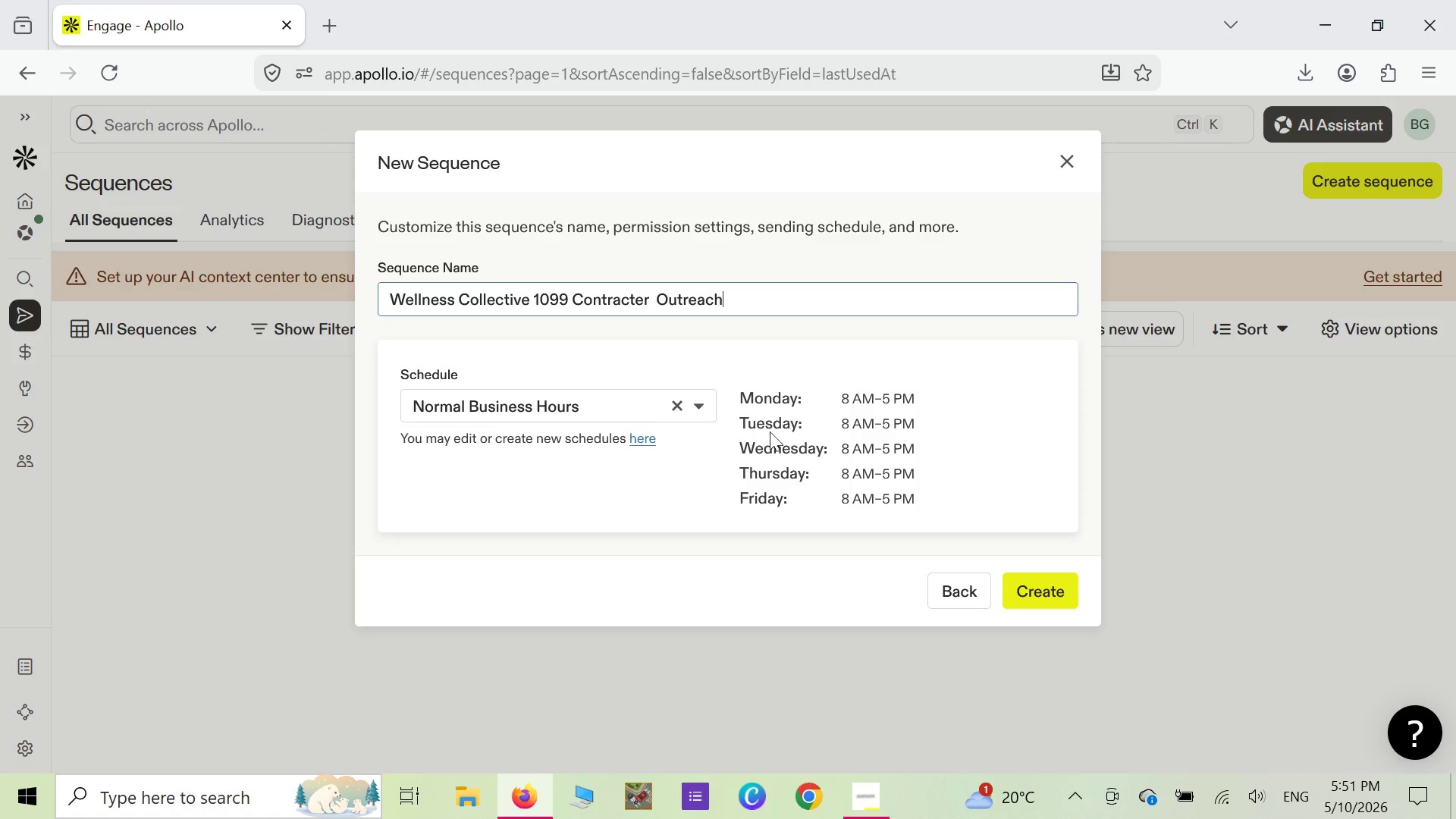 
left_click([1039, 604])
 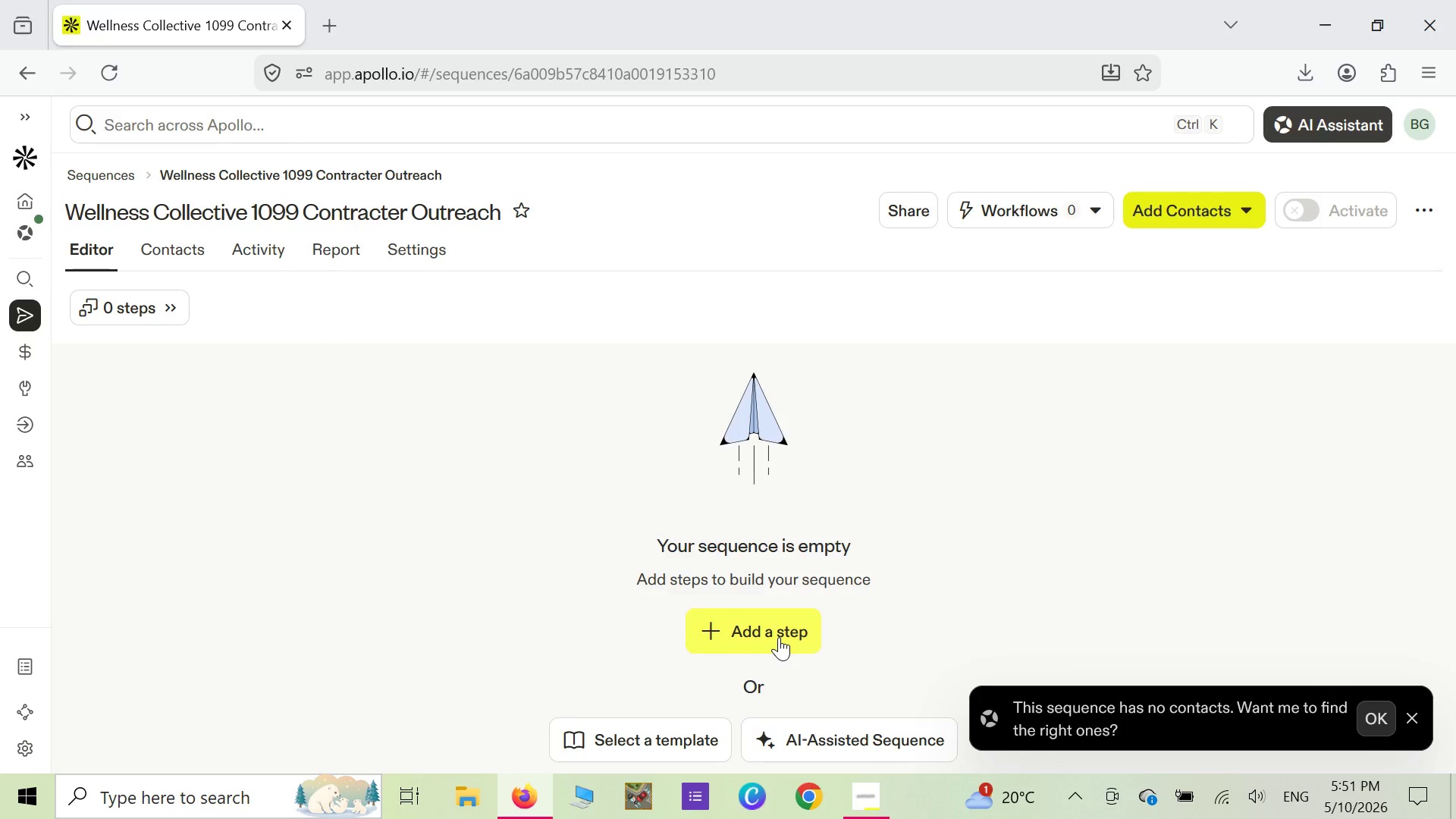 
wait(27.94)
 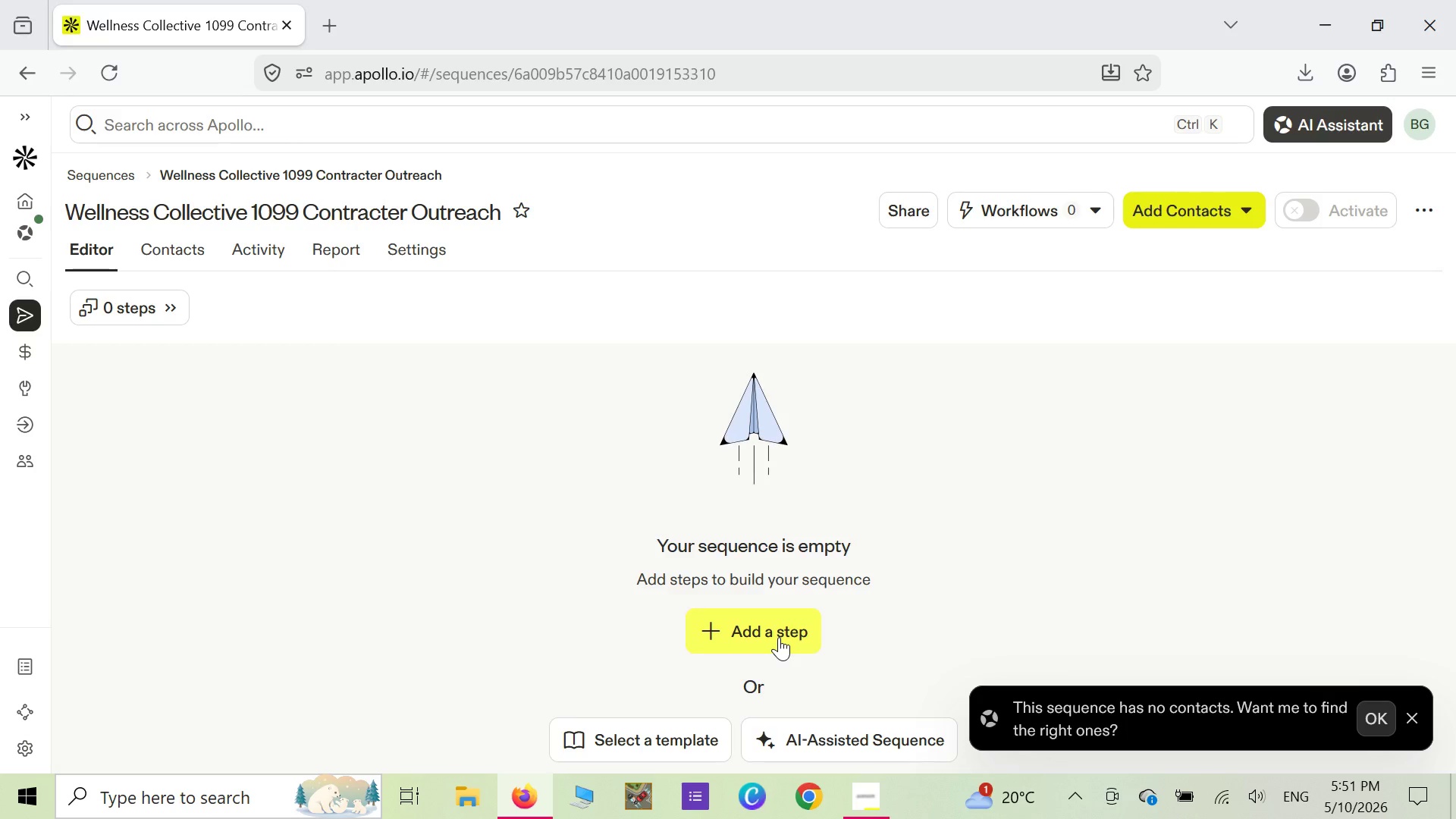 
left_click([747, 636])
 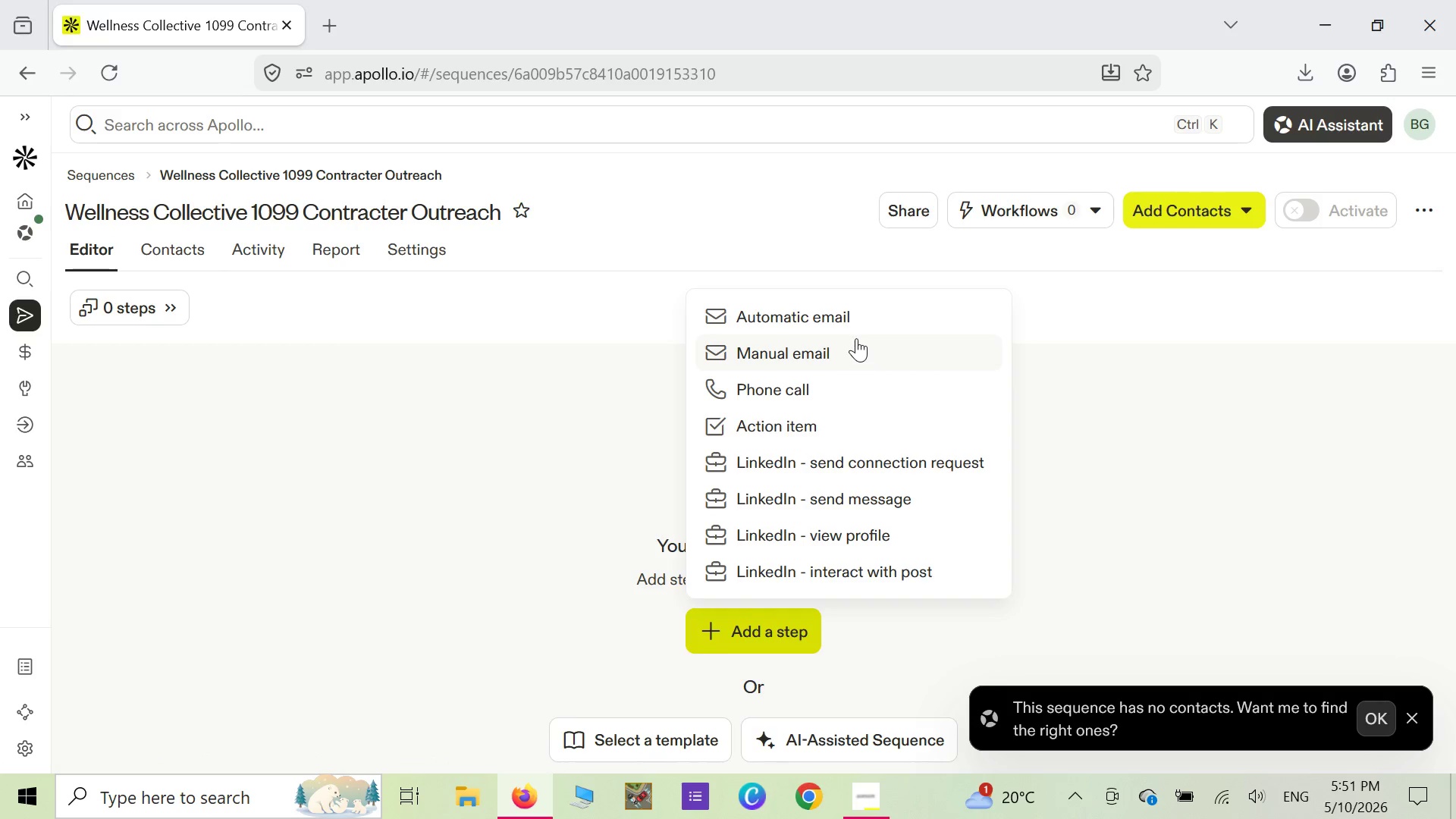 
left_click([861, 330])
 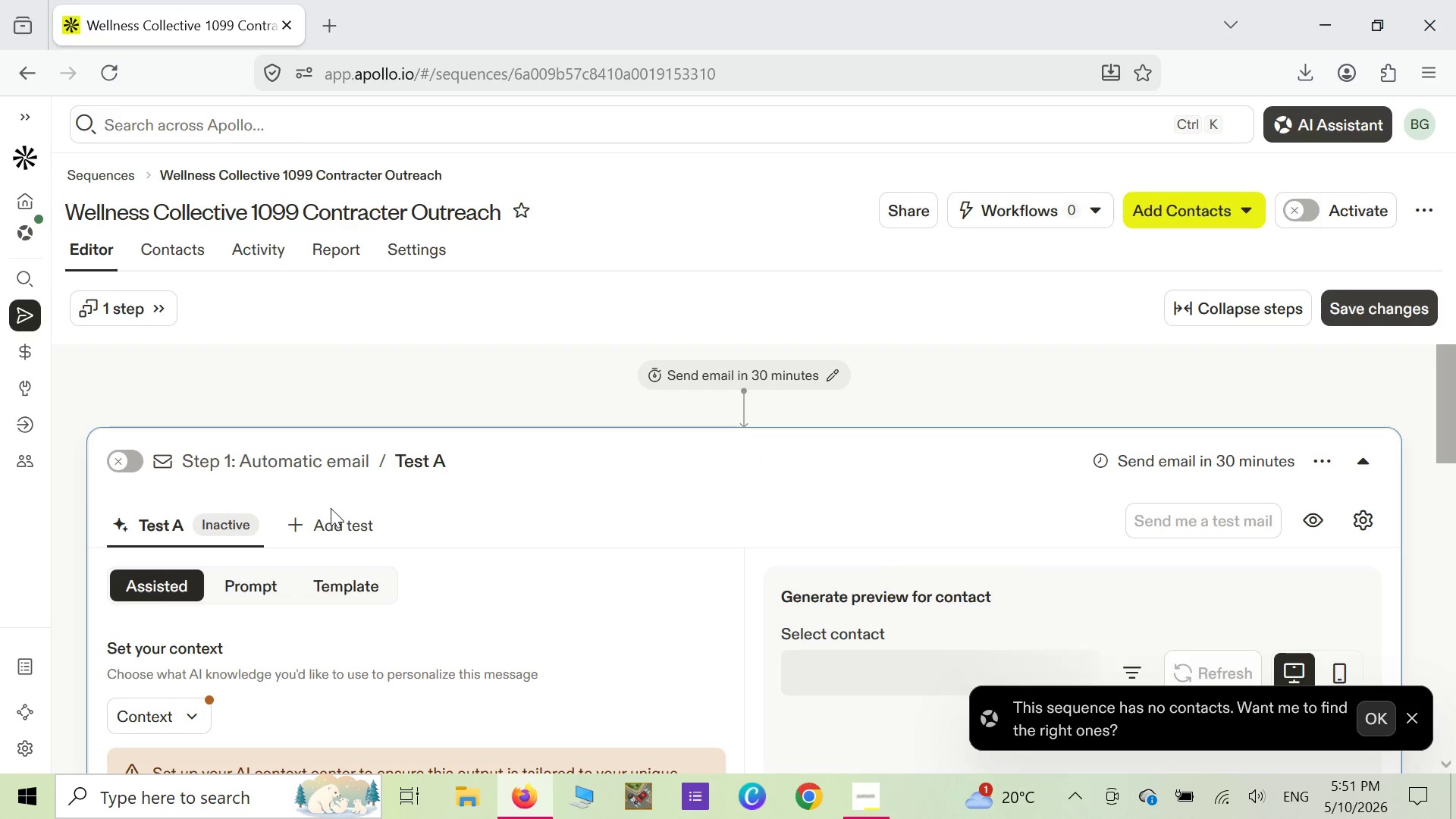 
left_click([337, 585])
 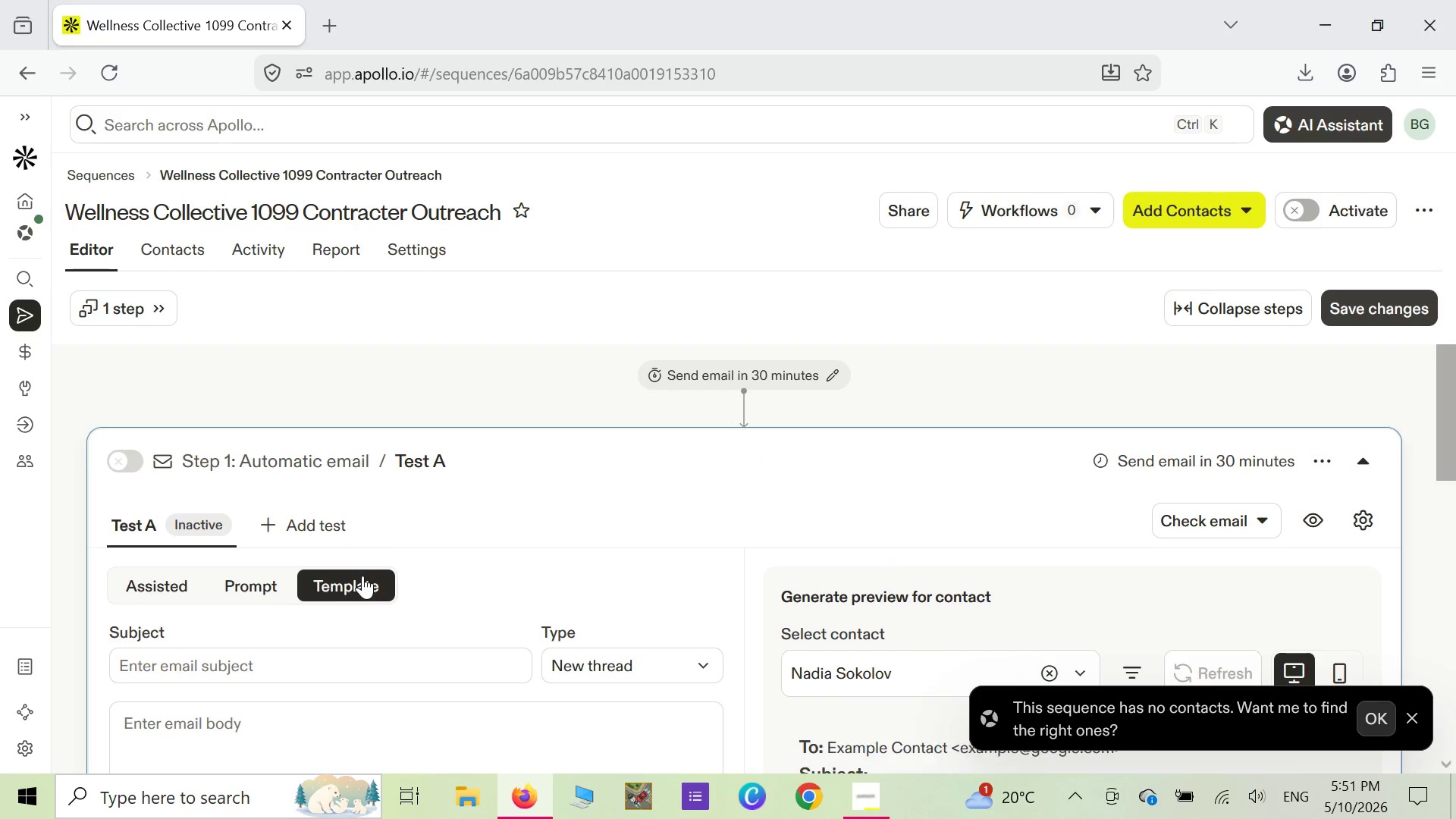 
scroll: coordinate [362, 576], scroll_direction: down, amount: 1.0
 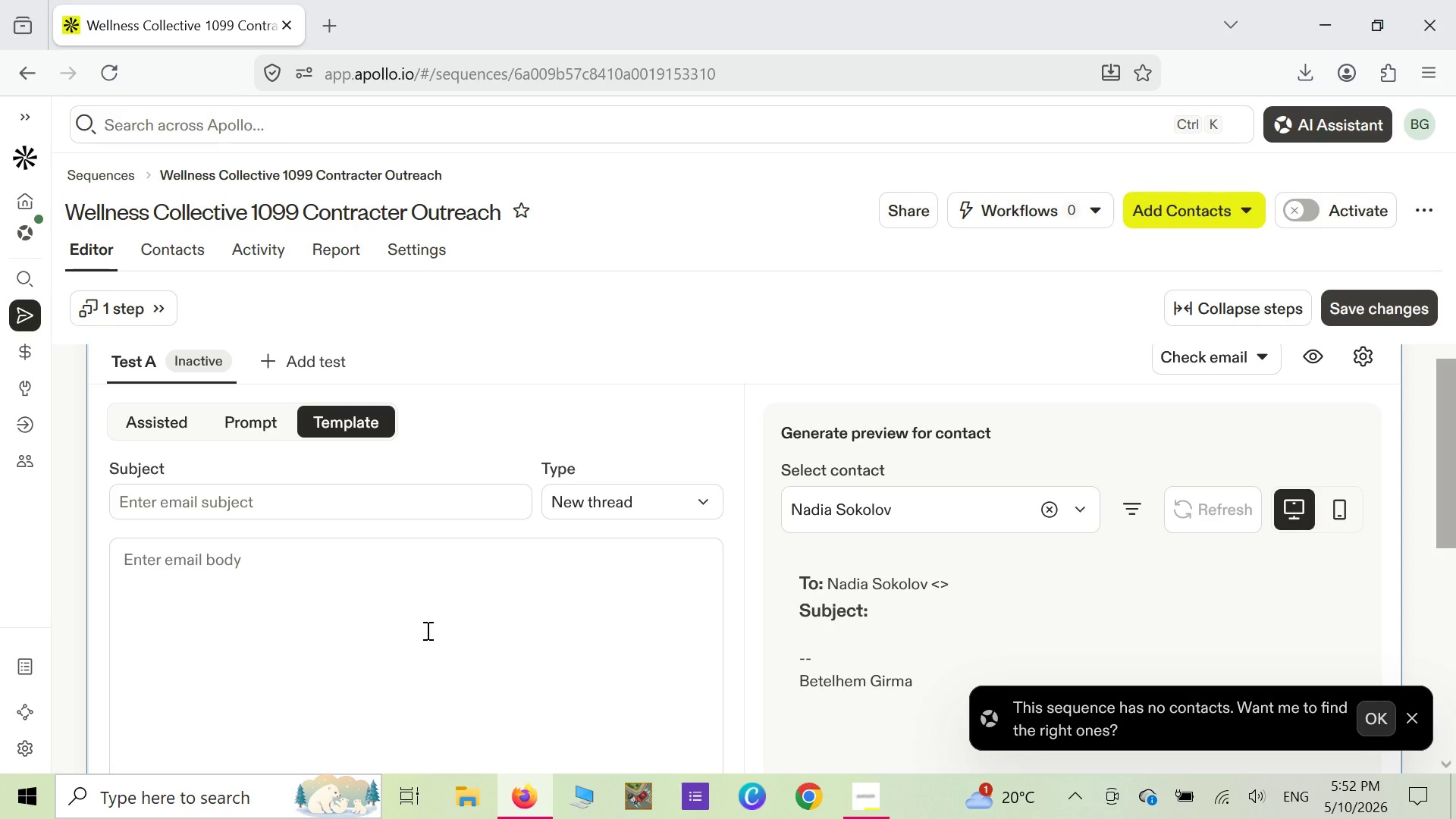 
wait(60.2)
 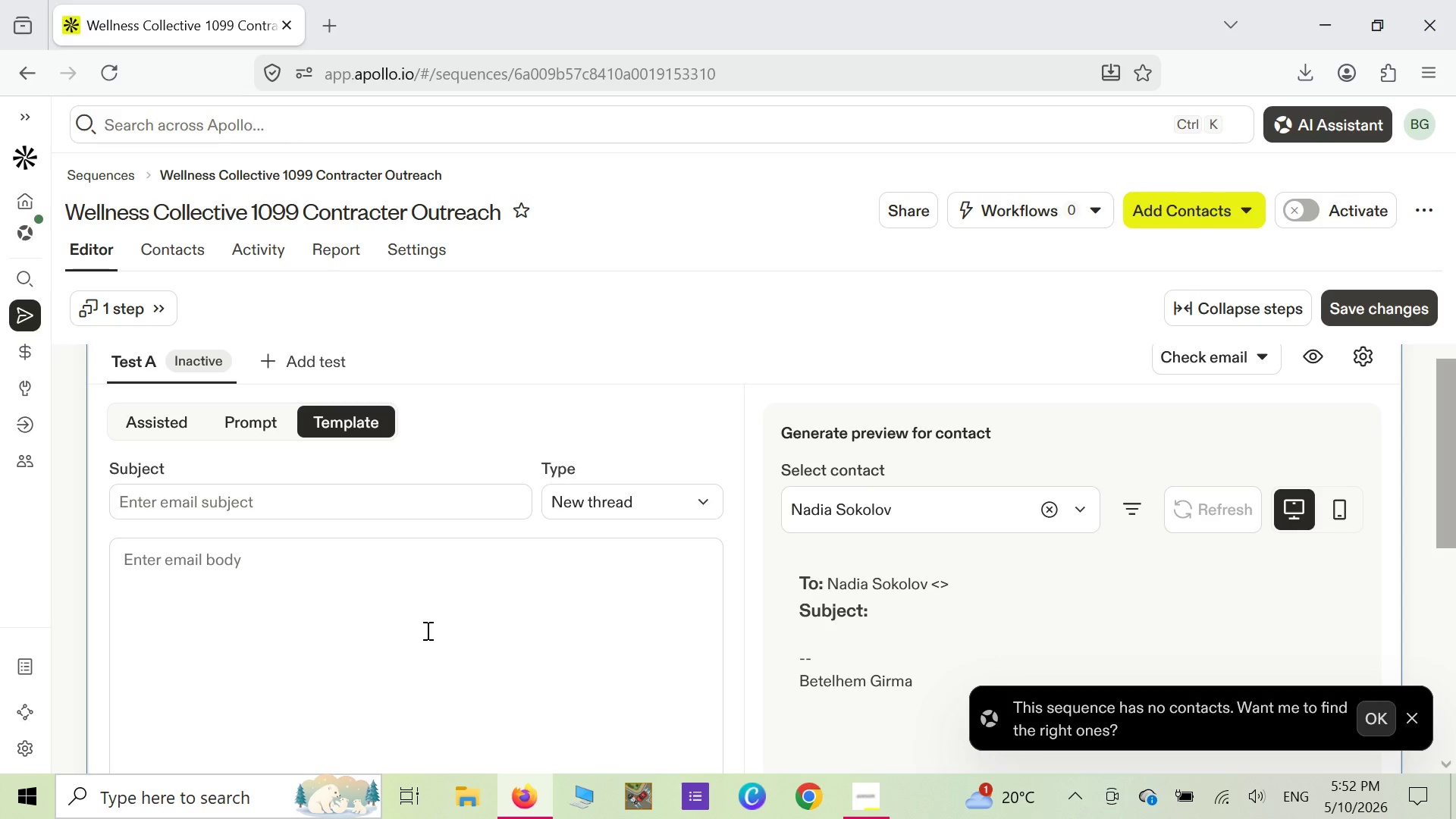 
scroll: coordinate [585, 730], scroll_direction: down, amount: 2.0
 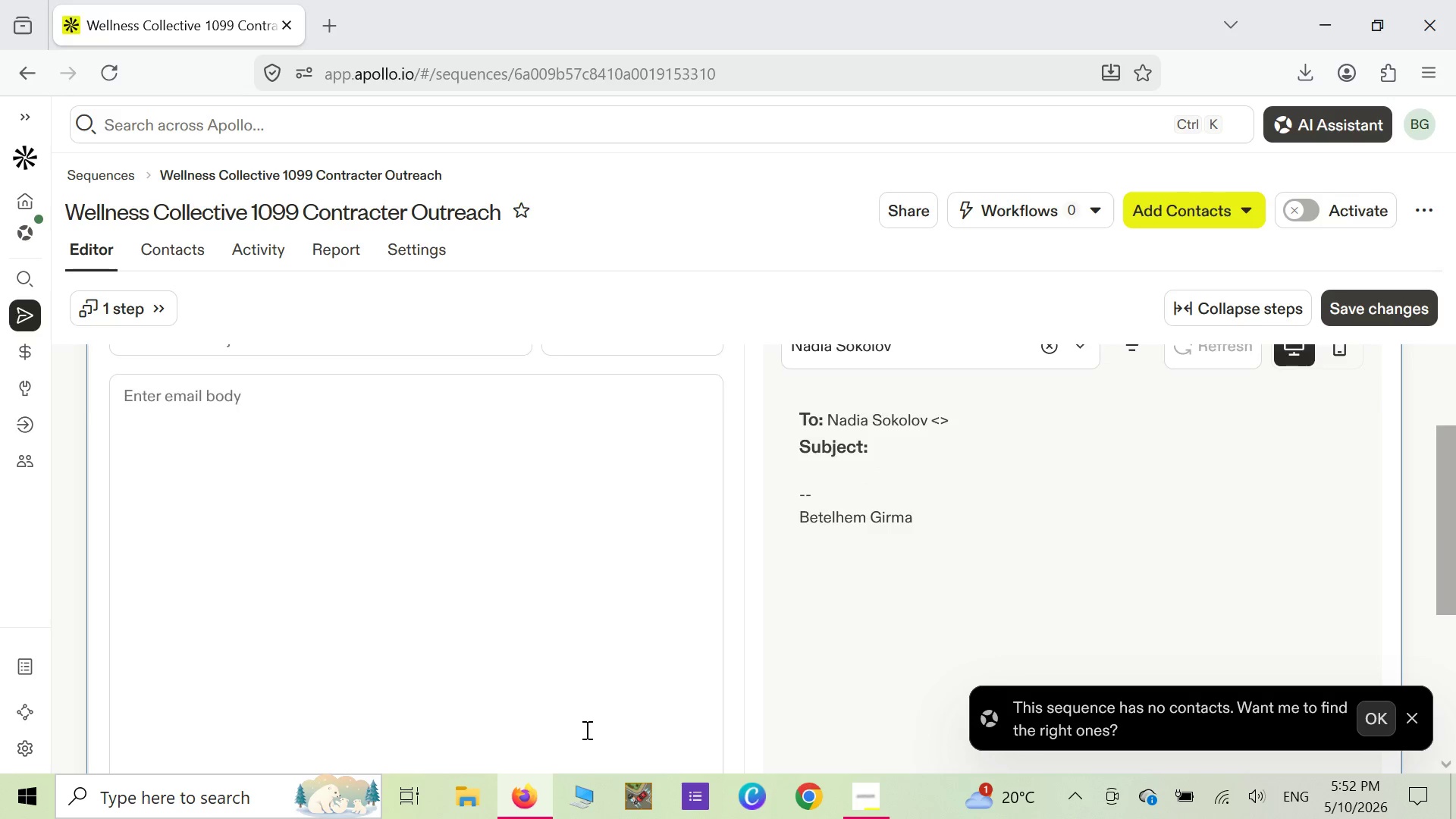 
scroll: coordinate [585, 730], scroll_direction: up, amount: 4.0
 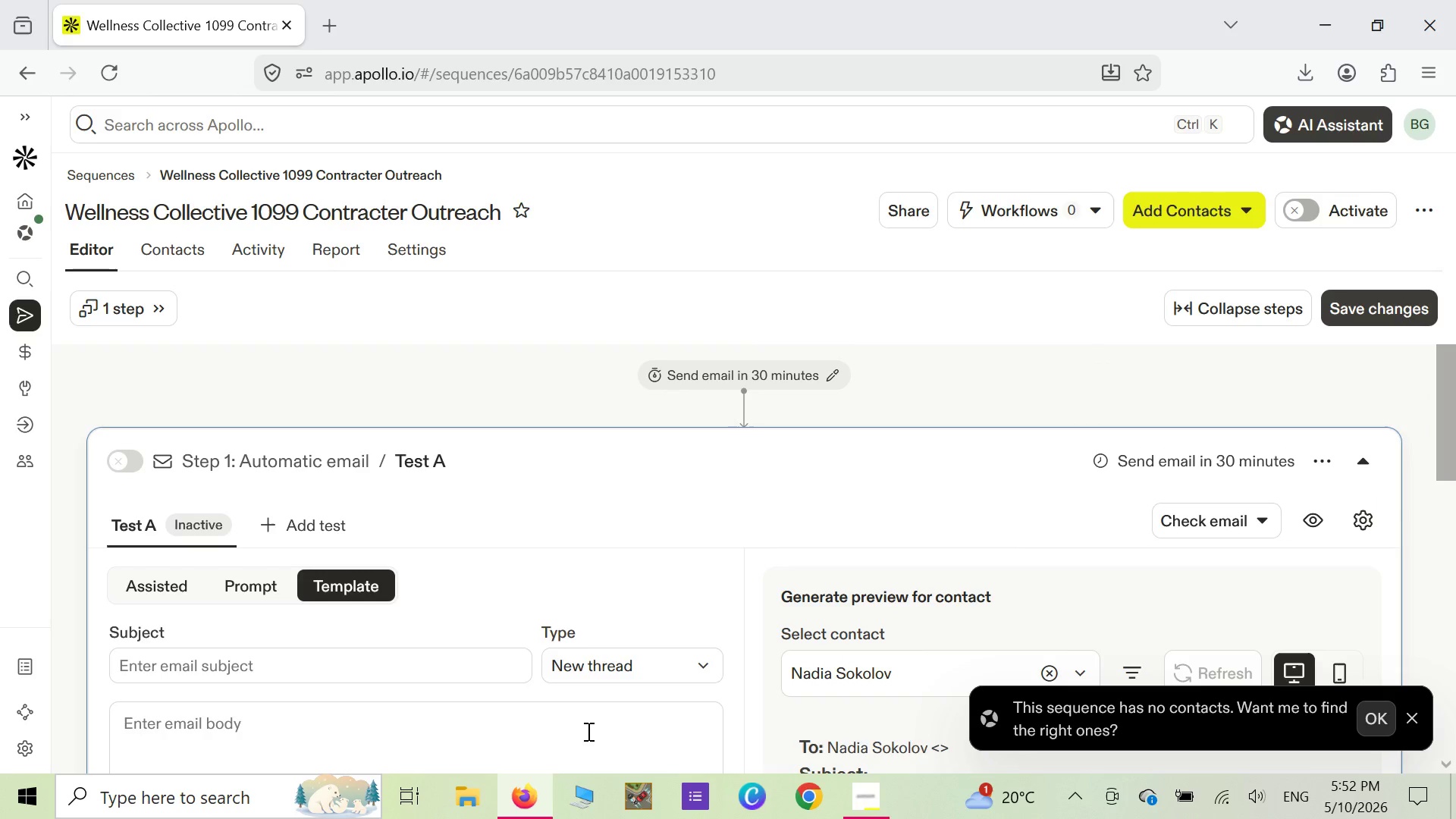 
scroll: coordinate [587, 731], scroll_direction: down, amount: 2.0
 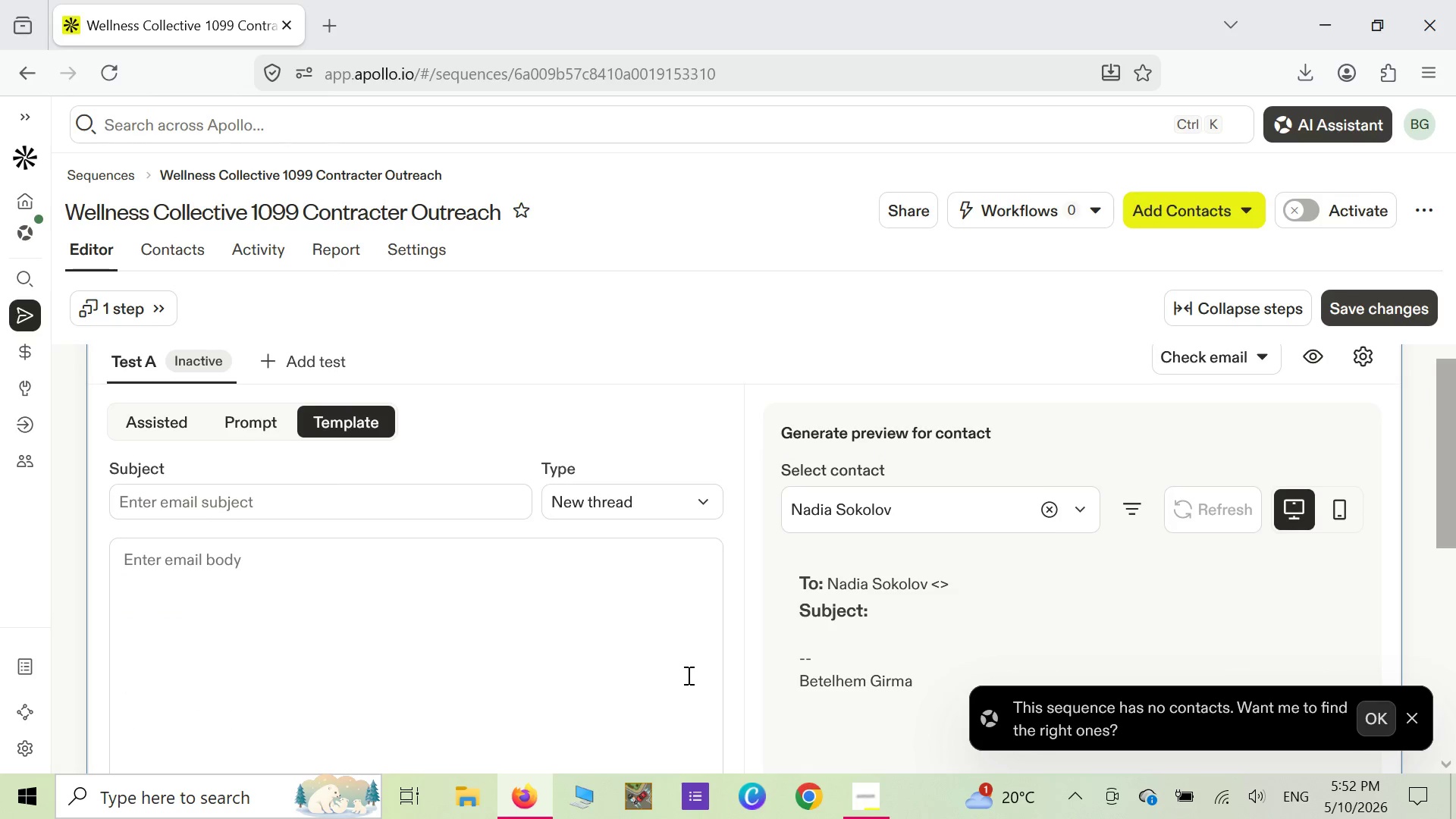 
scroll: coordinate [687, 675], scroll_direction: up, amount: 2.0
 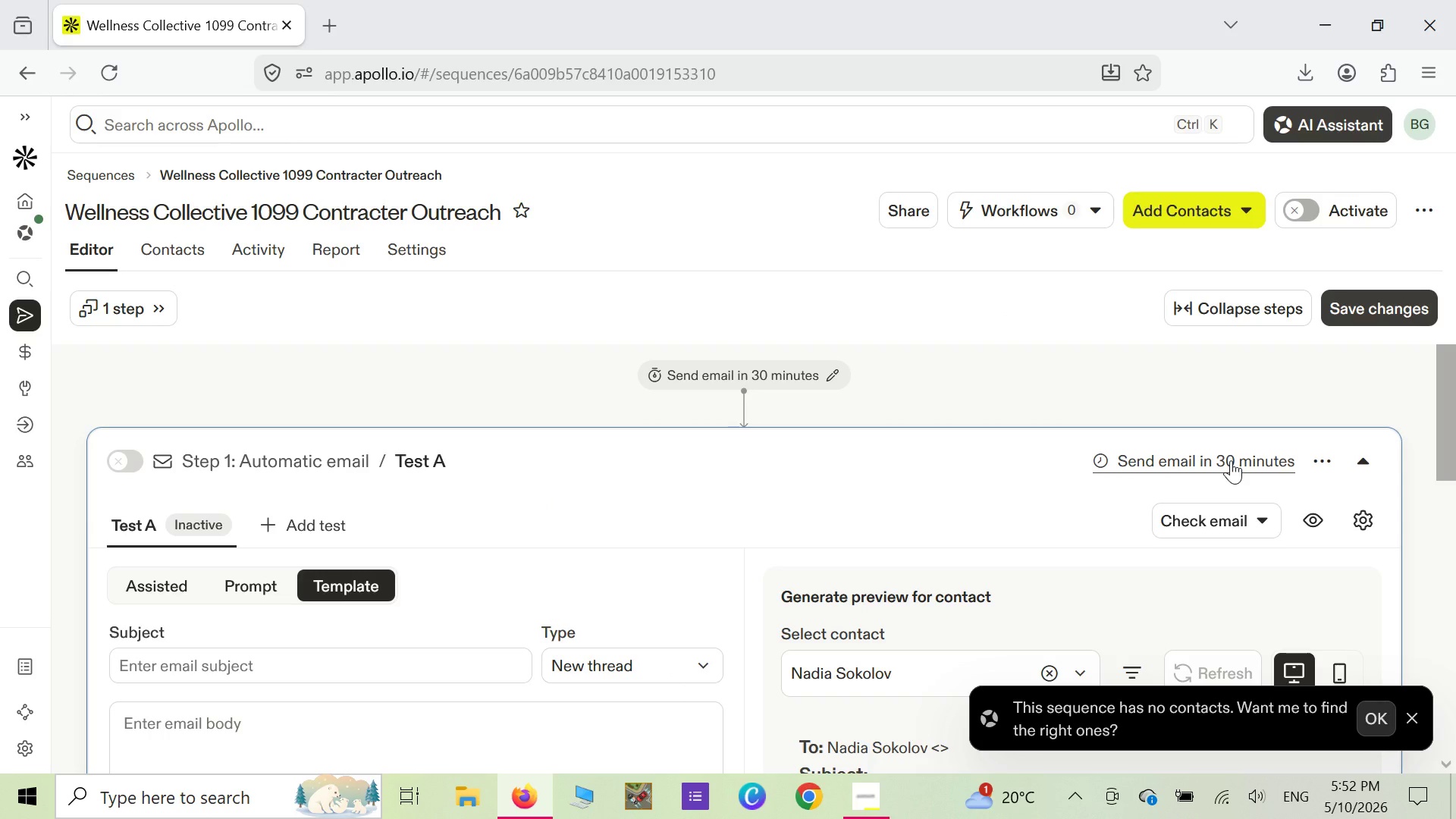 
left_click([1231, 460])
 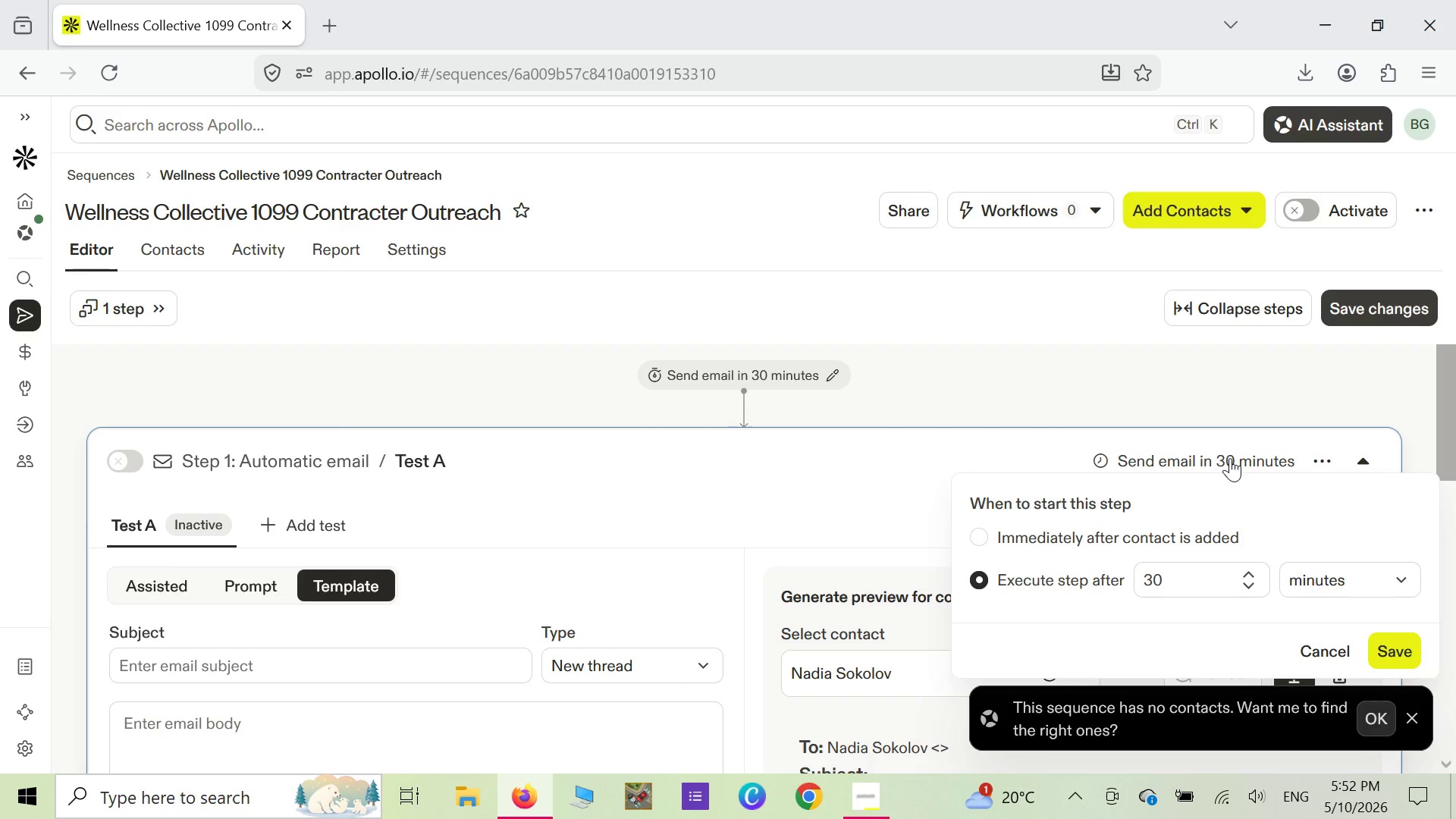 
wait(8.41)
 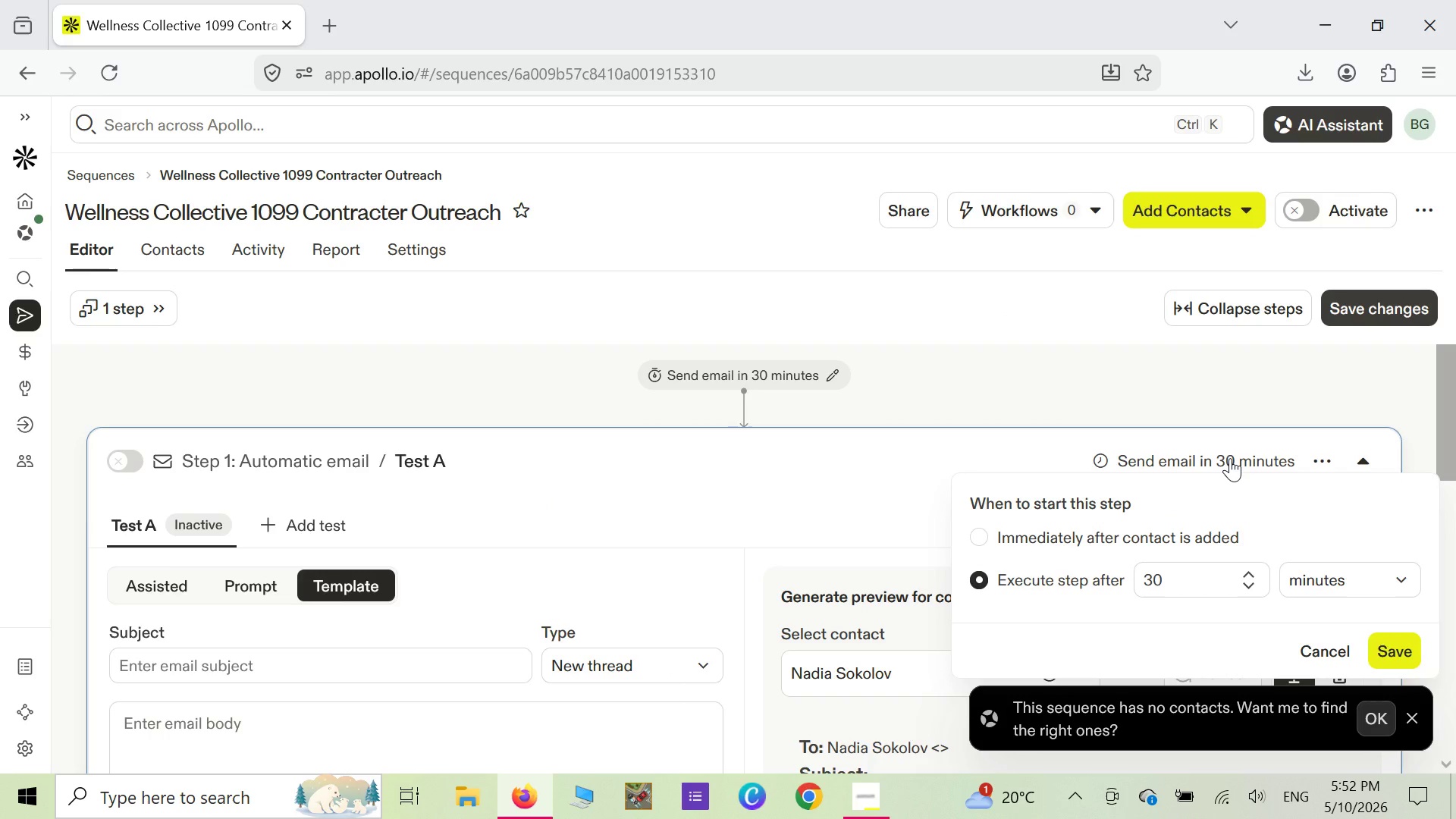 
left_click([1253, 582])
 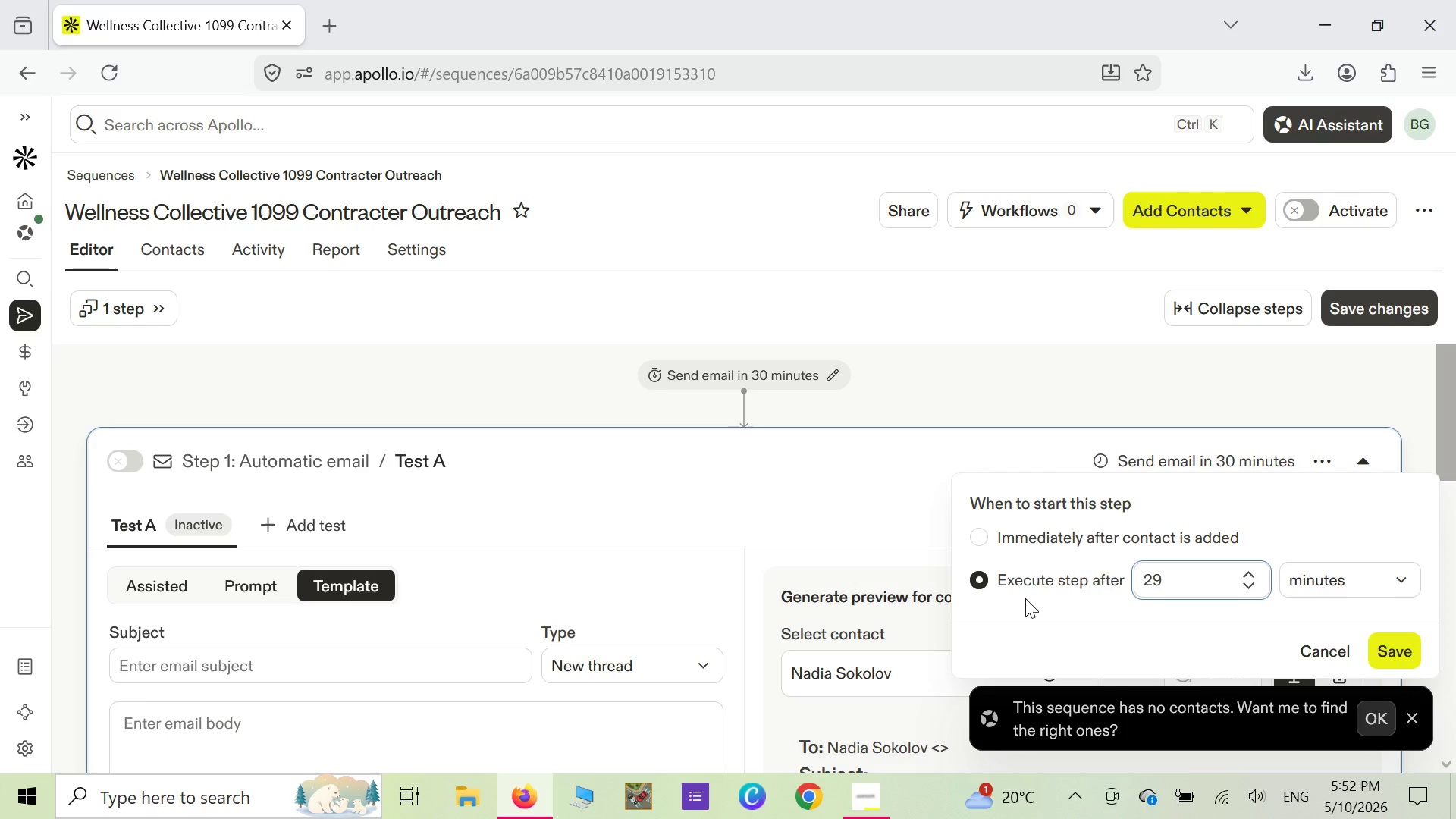 
key(Backspace)
 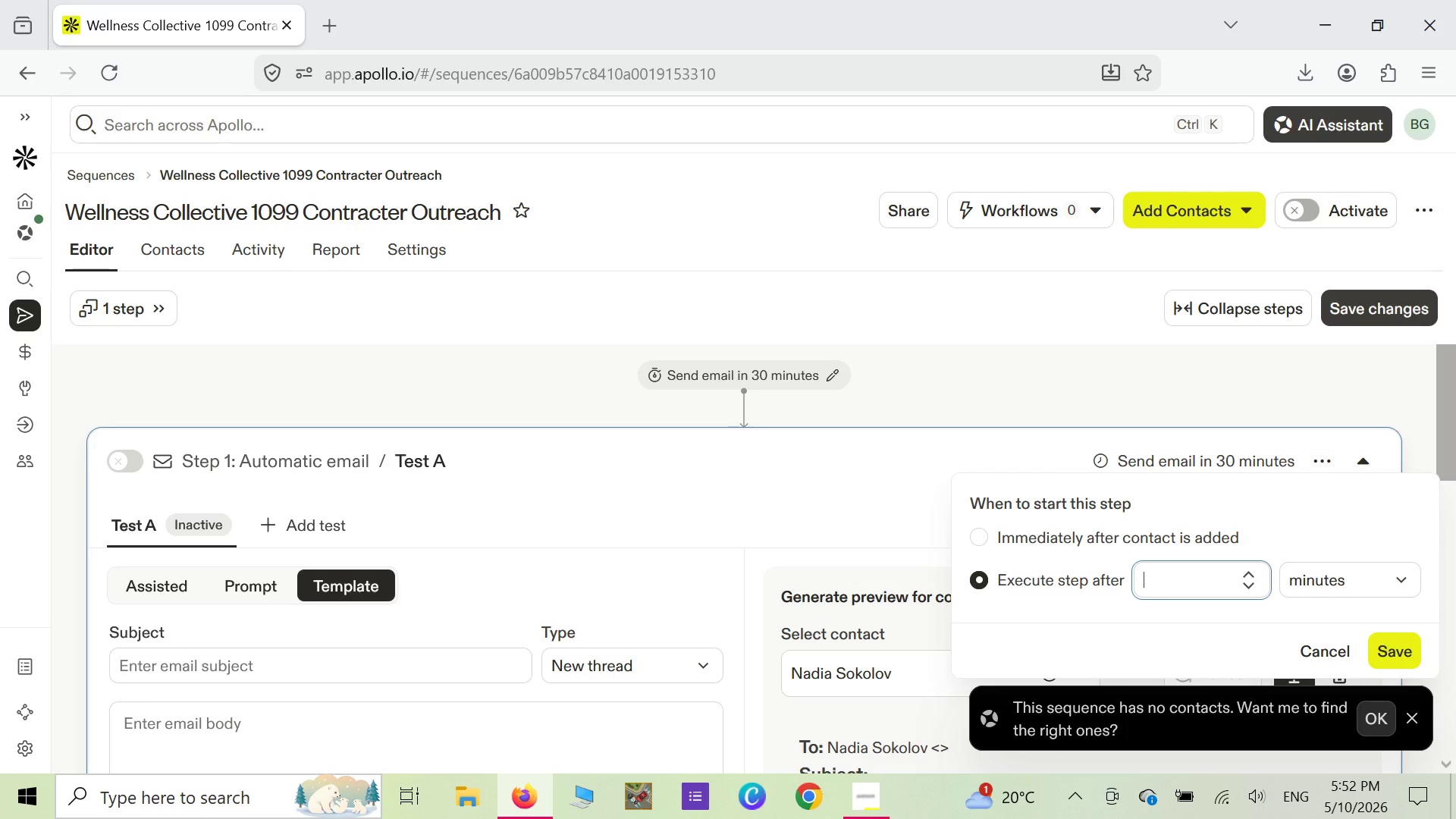 
key(Backspace)
 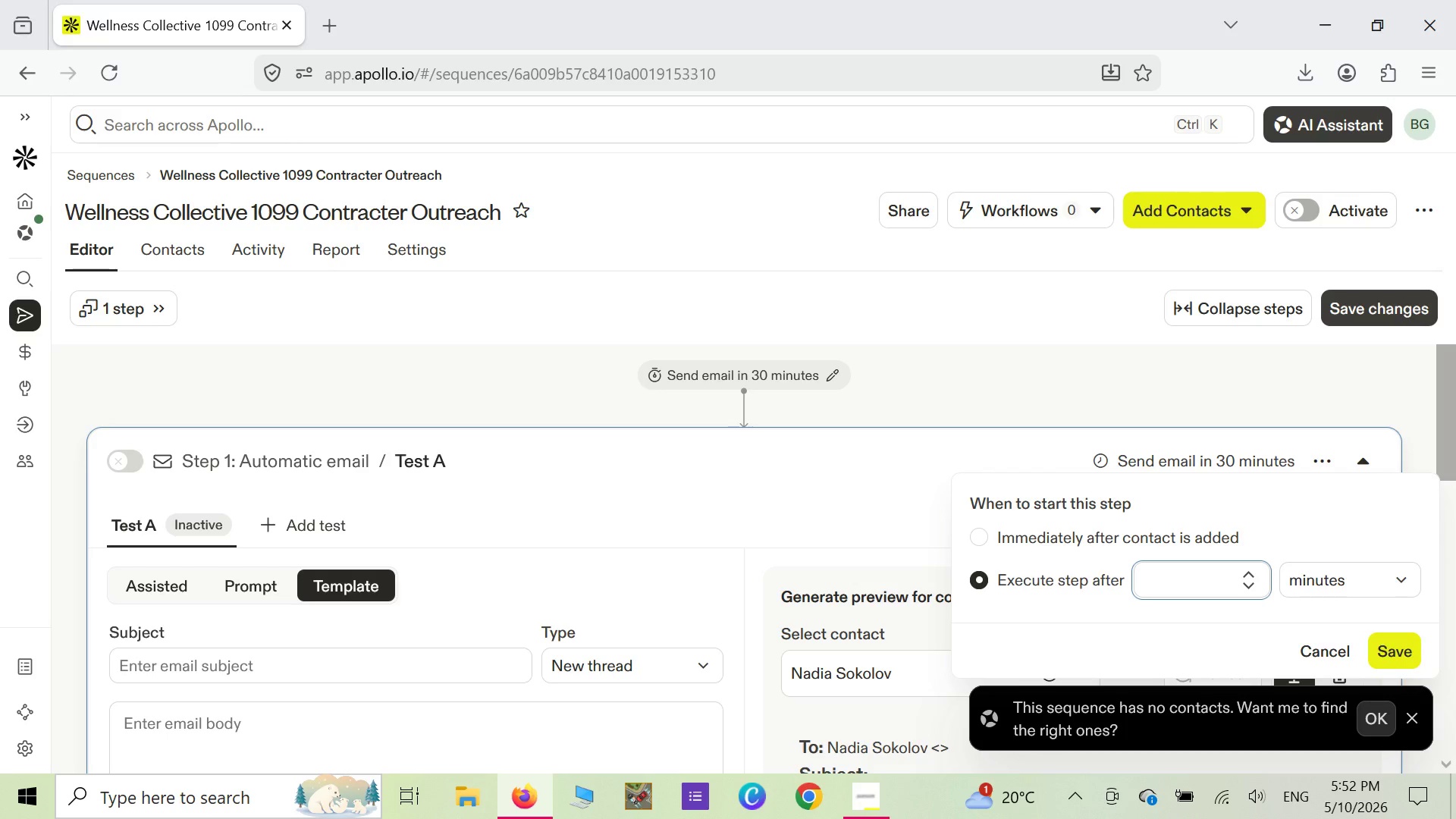 
key(1)
 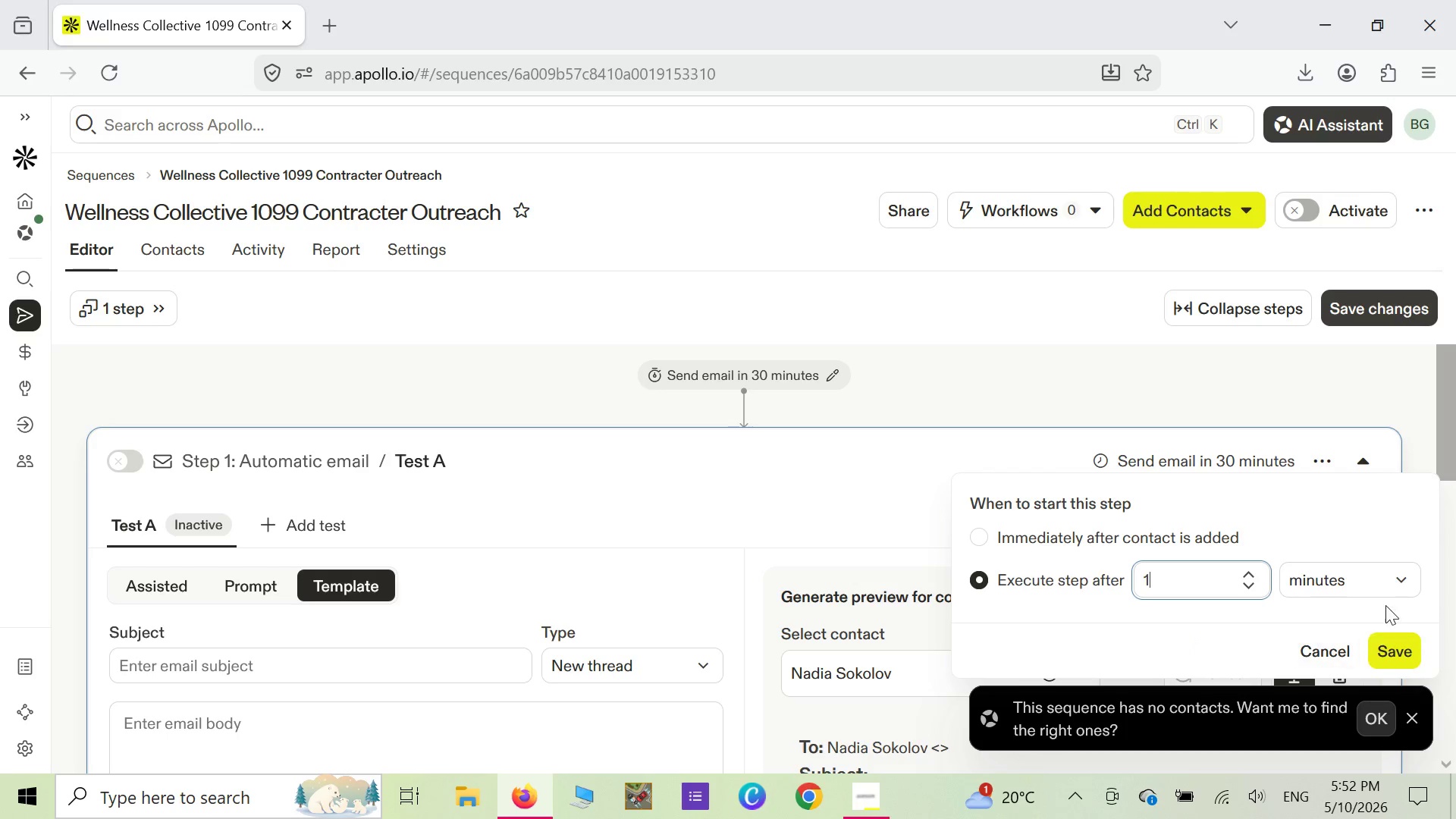 
left_click([1399, 582])
 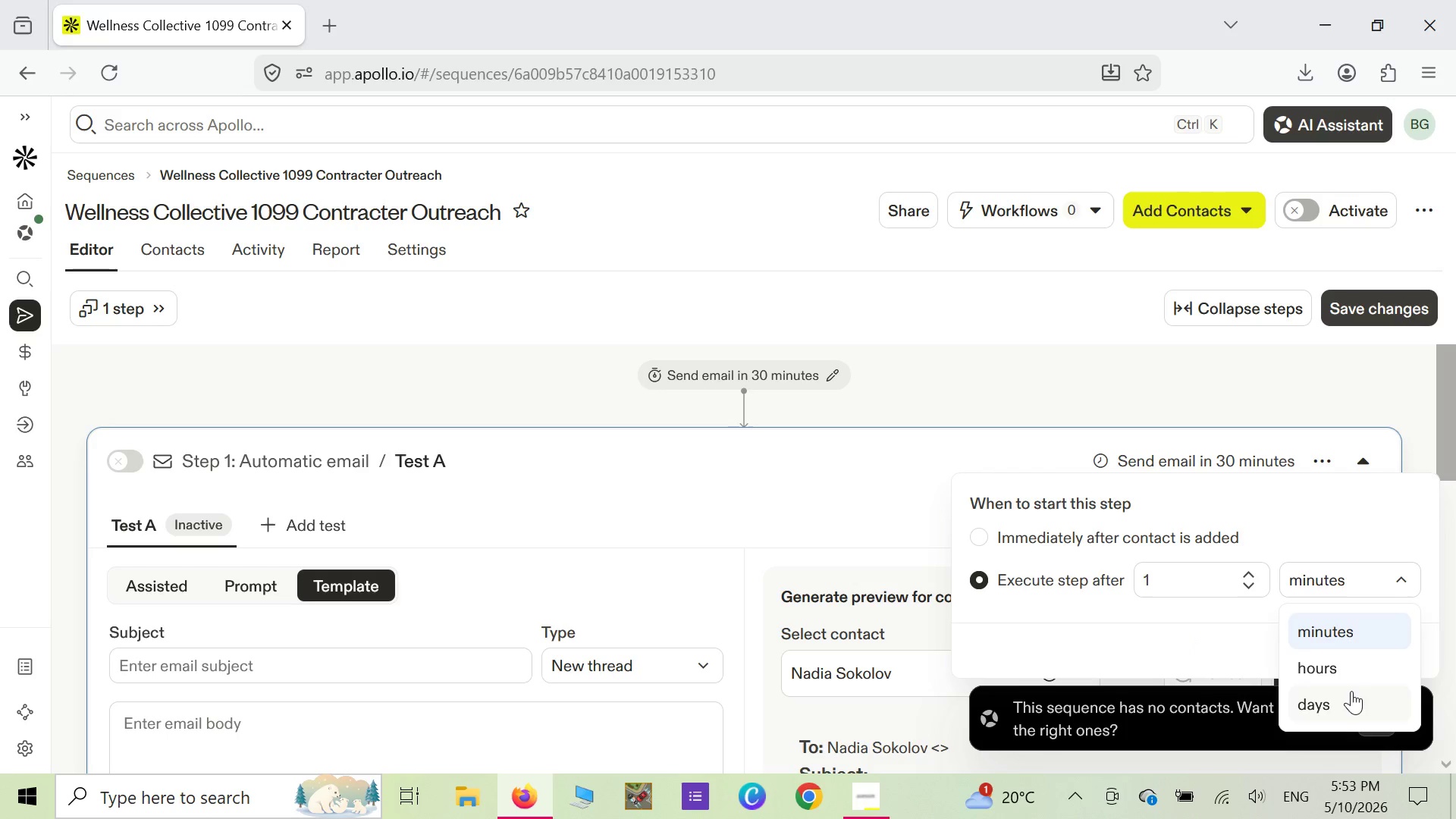 
left_click([1337, 695])
 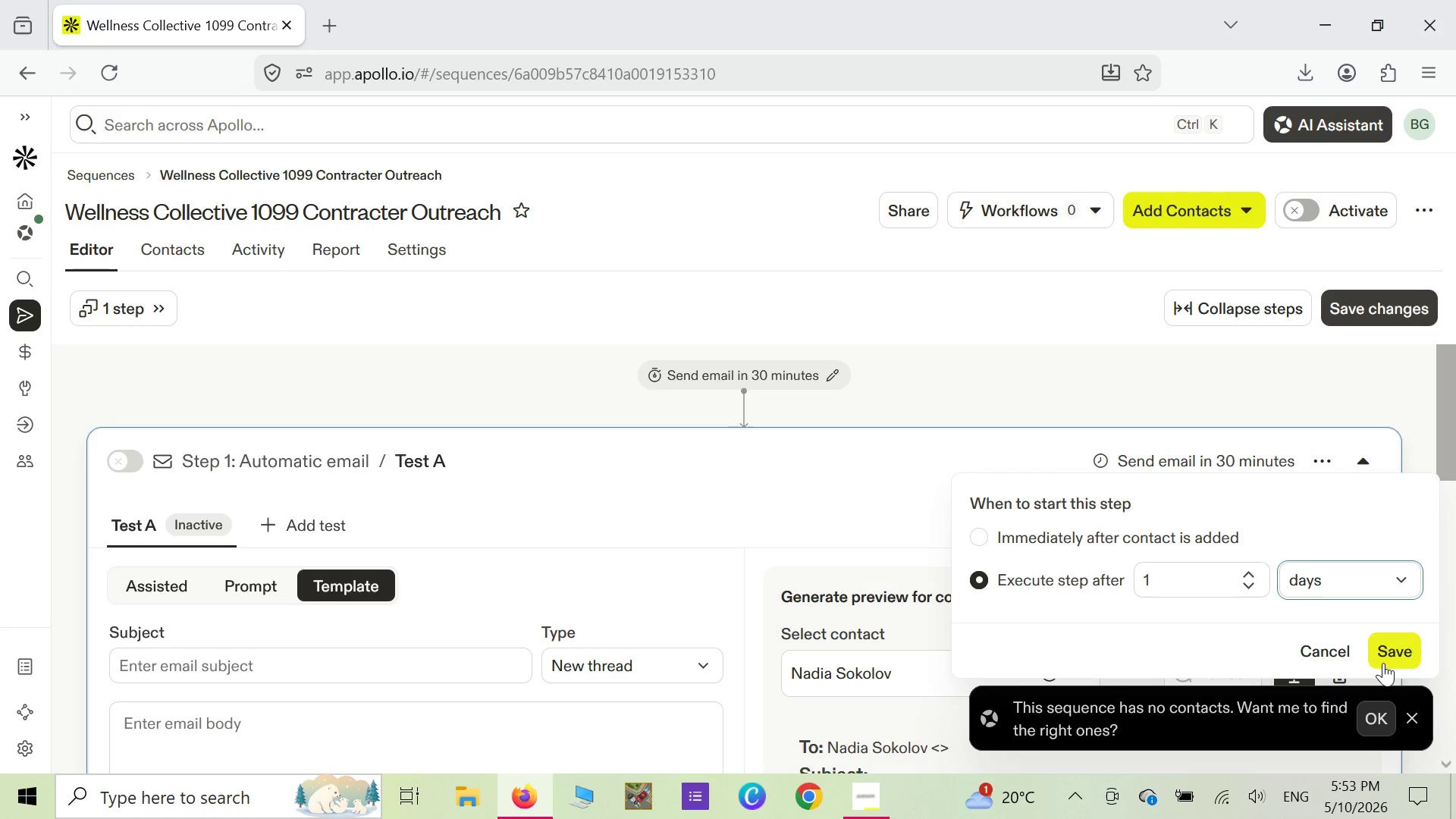 
left_click([1392, 658])
 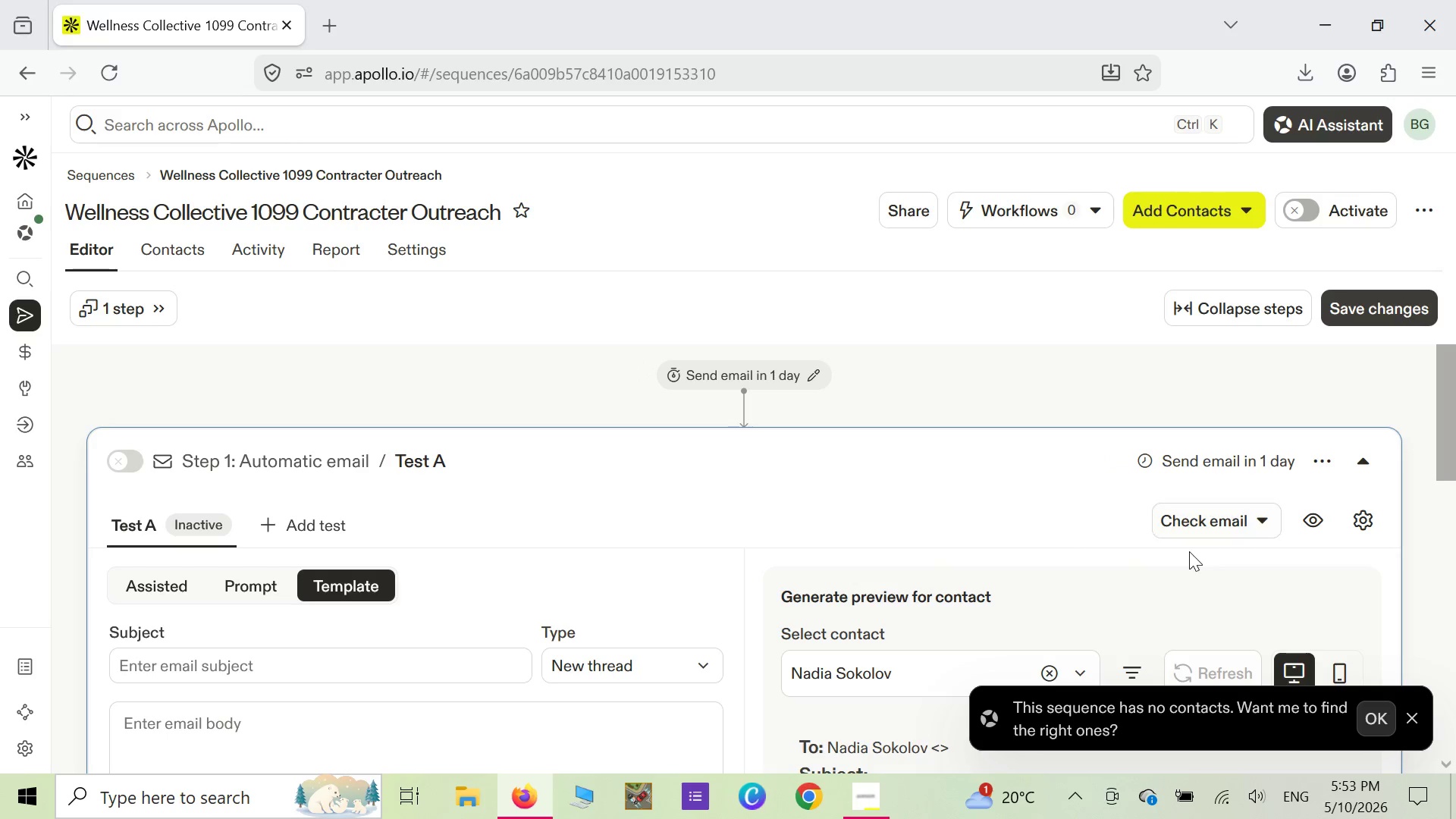 
scroll: coordinate [1189, 551], scroll_direction: down, amount: 1.0
 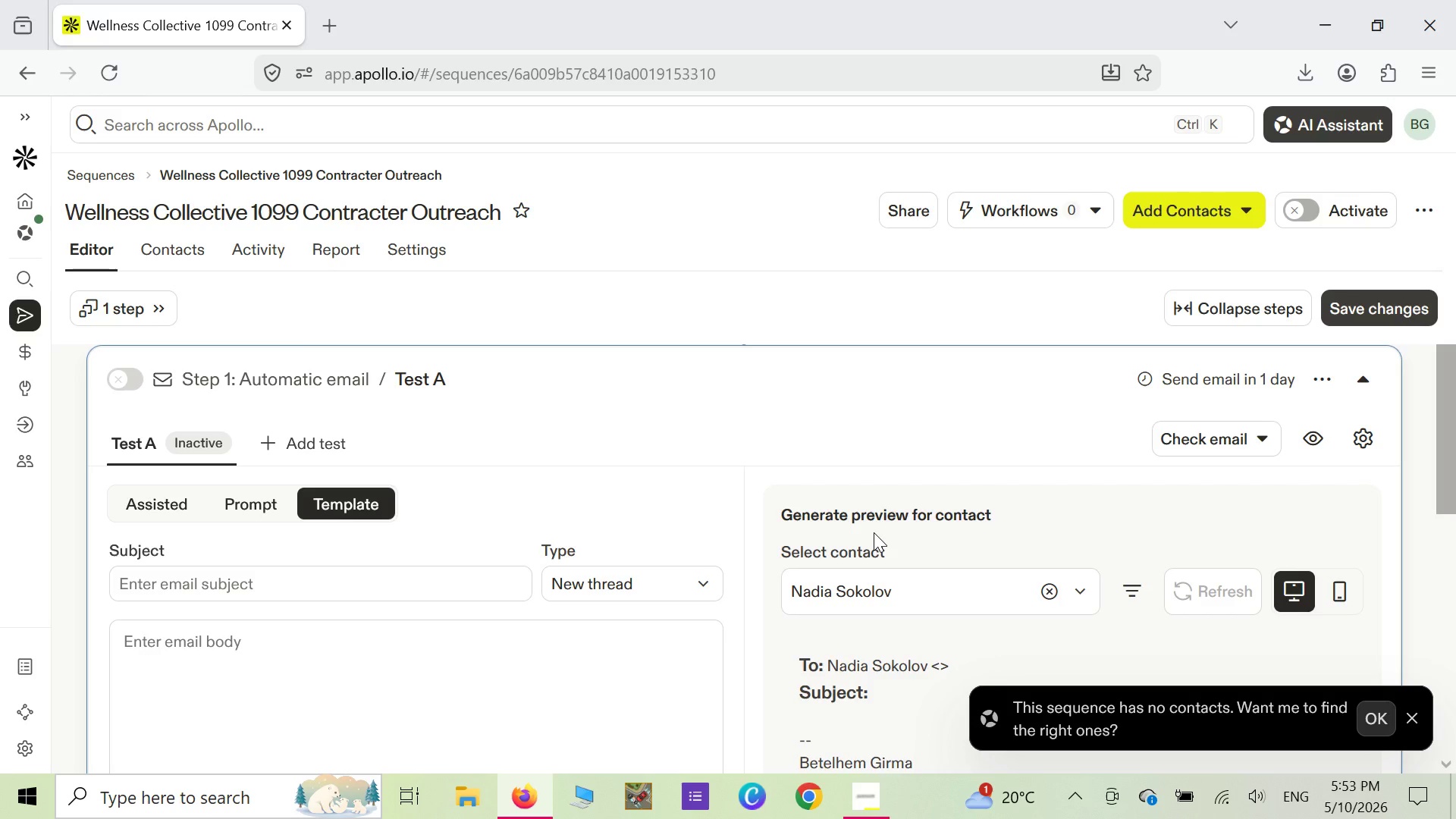 
wait(26.95)
 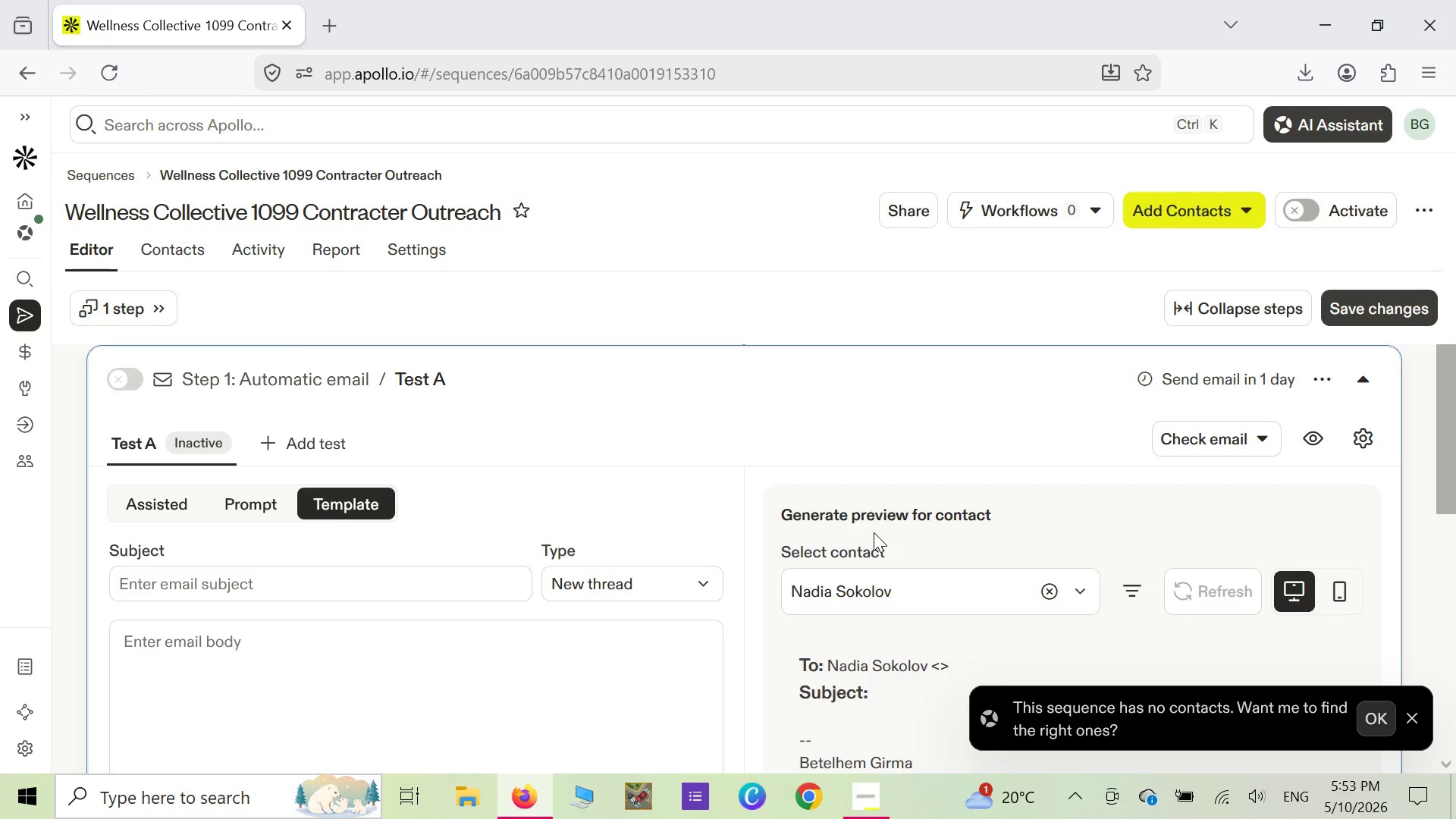 
left_click_drag(start_coordinate=[173, 582], to_coordinate=[177, 585])
 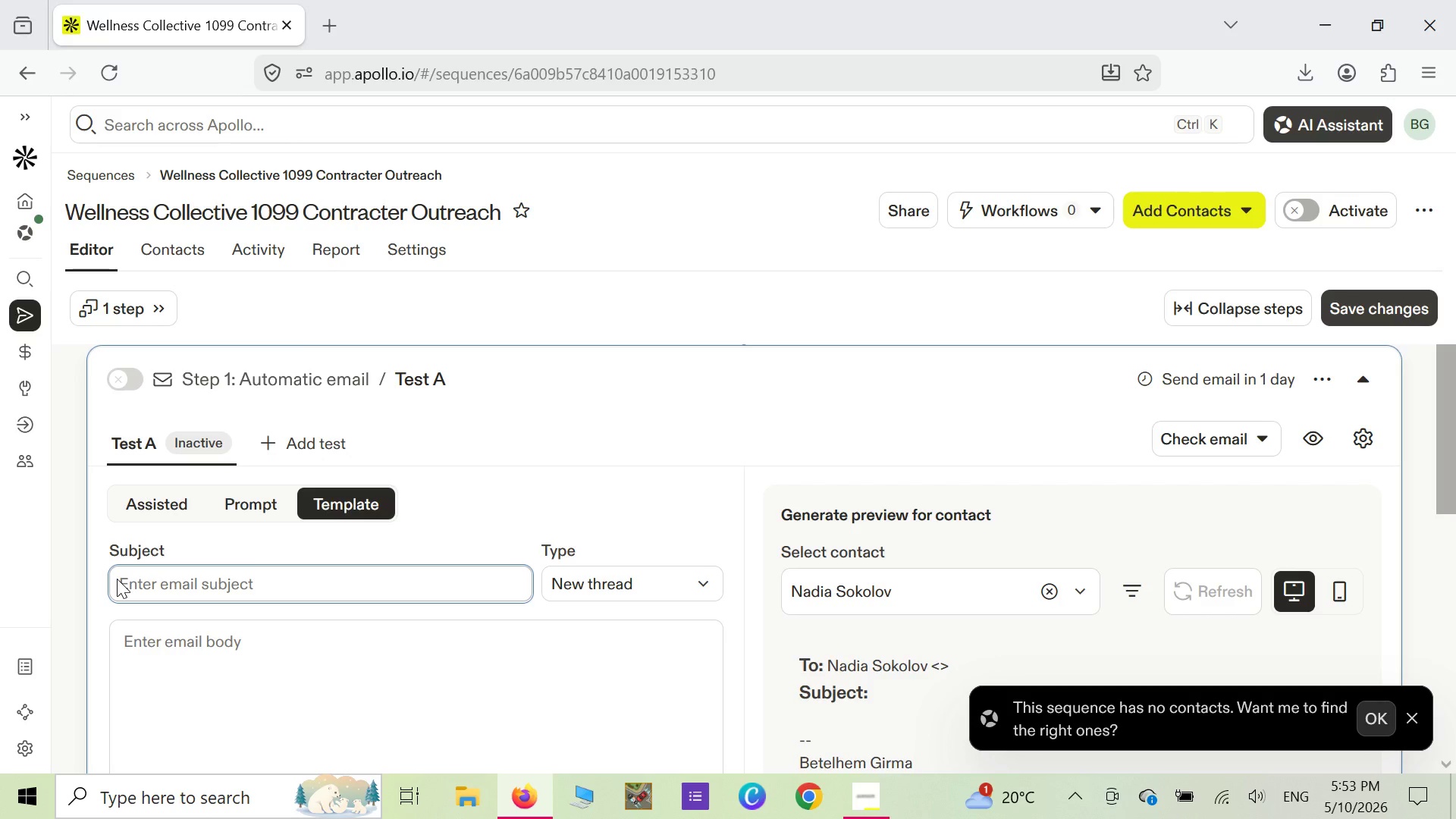 
type({{first name)
 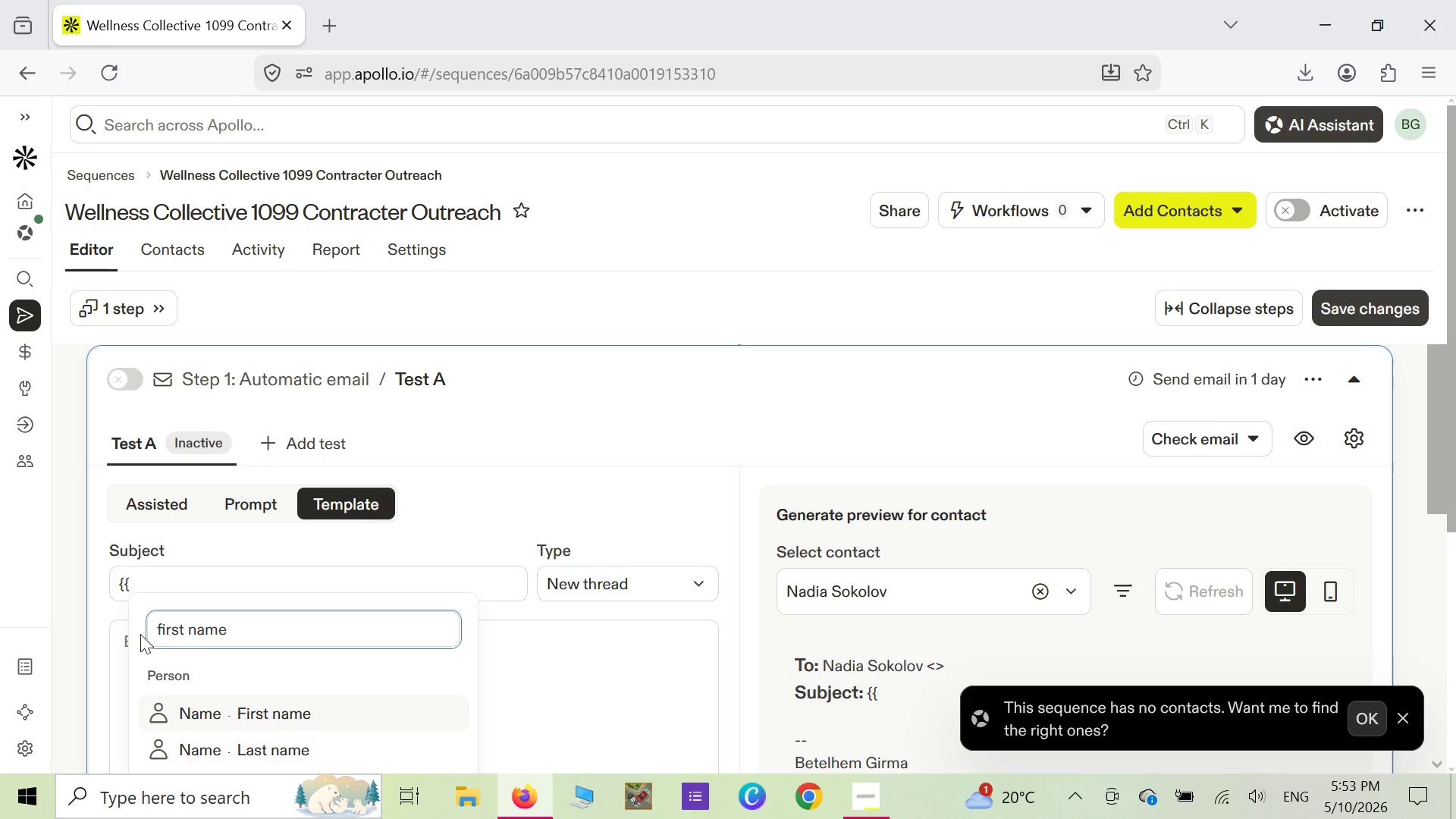 
left_click_drag(start_coordinate=[231, 629], to_coordinate=[154, 651])
 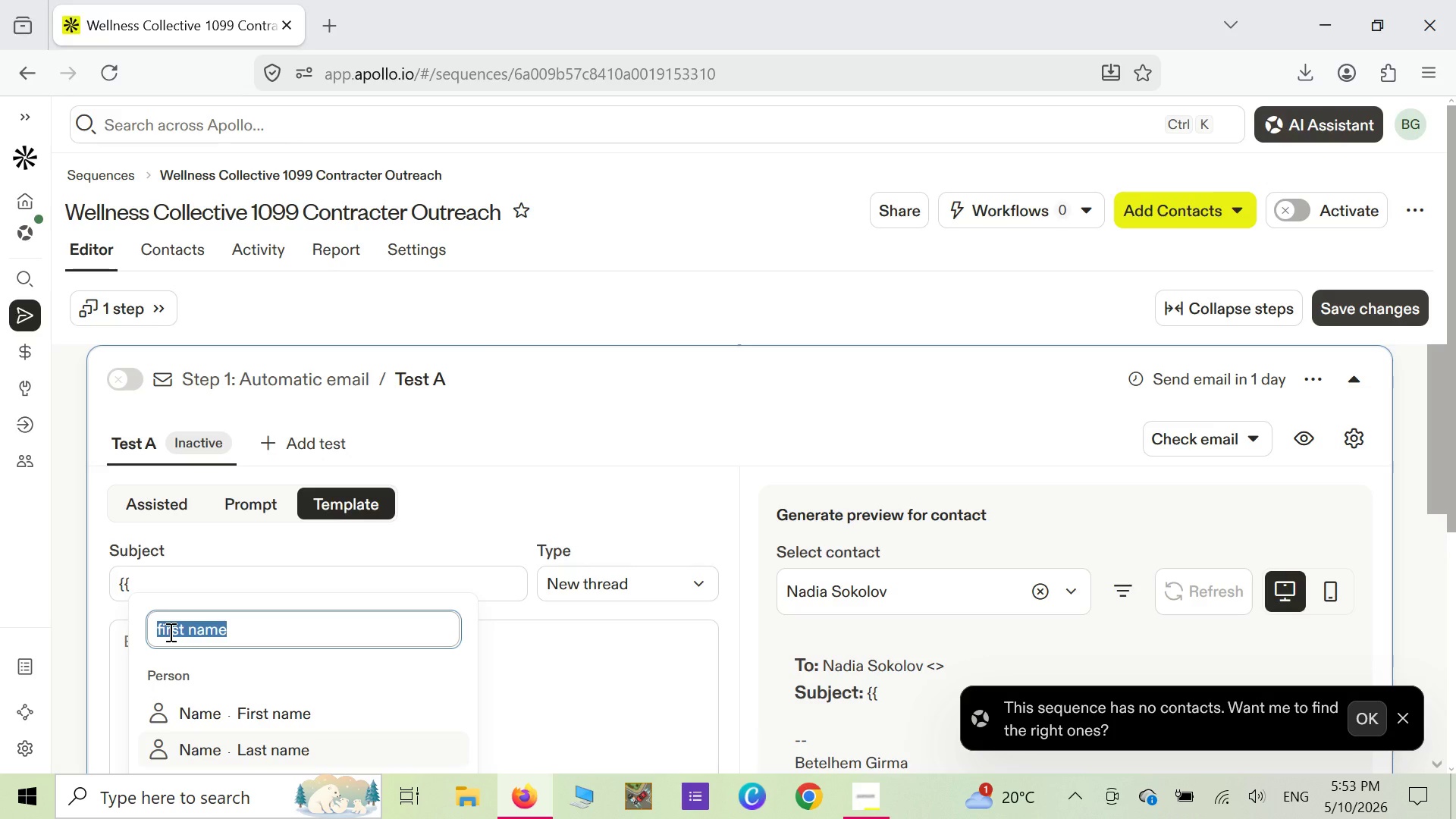 
right_click([169, 632])
 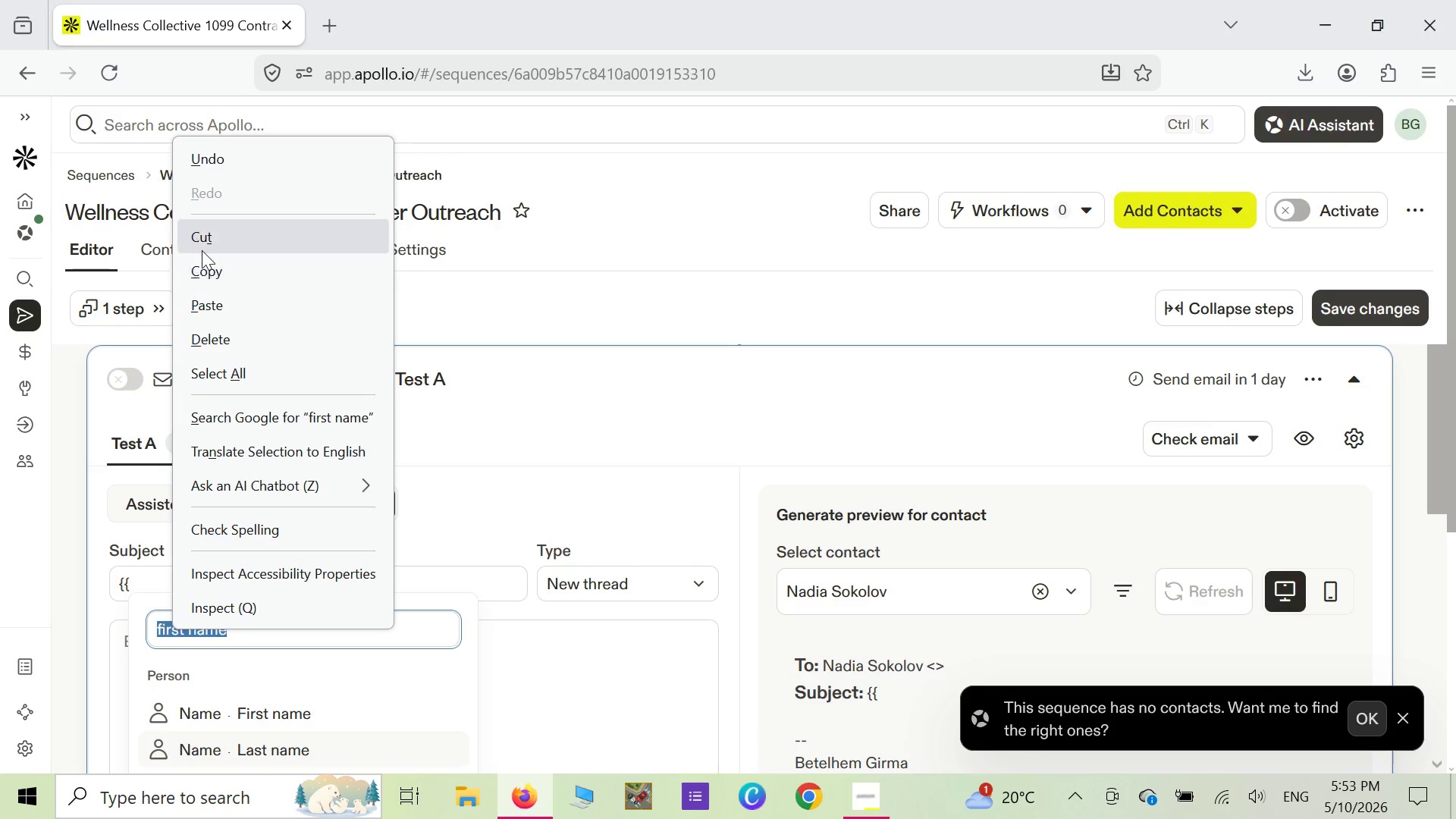 
left_click([202, 243])
 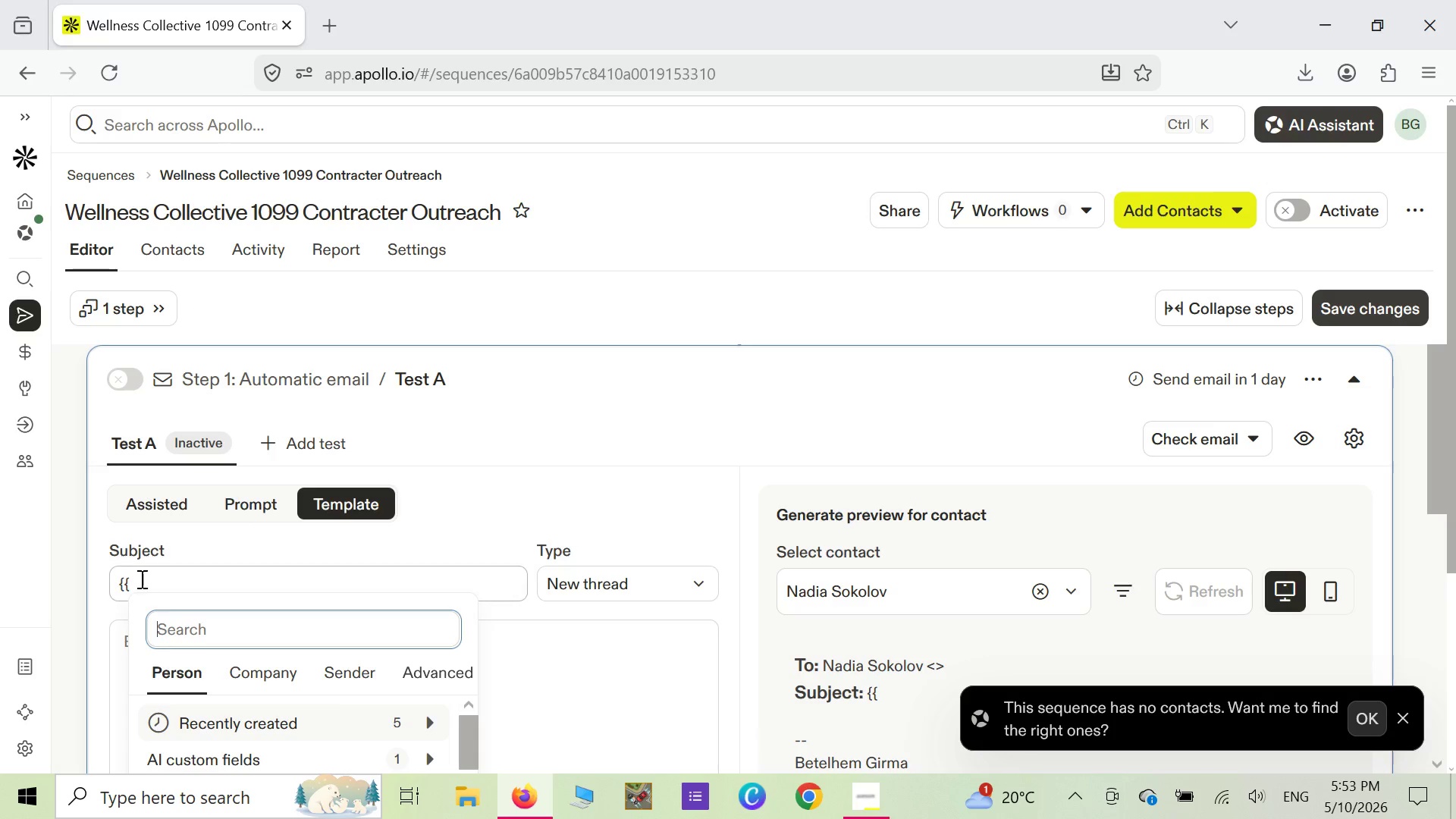 
left_click([137, 579])
 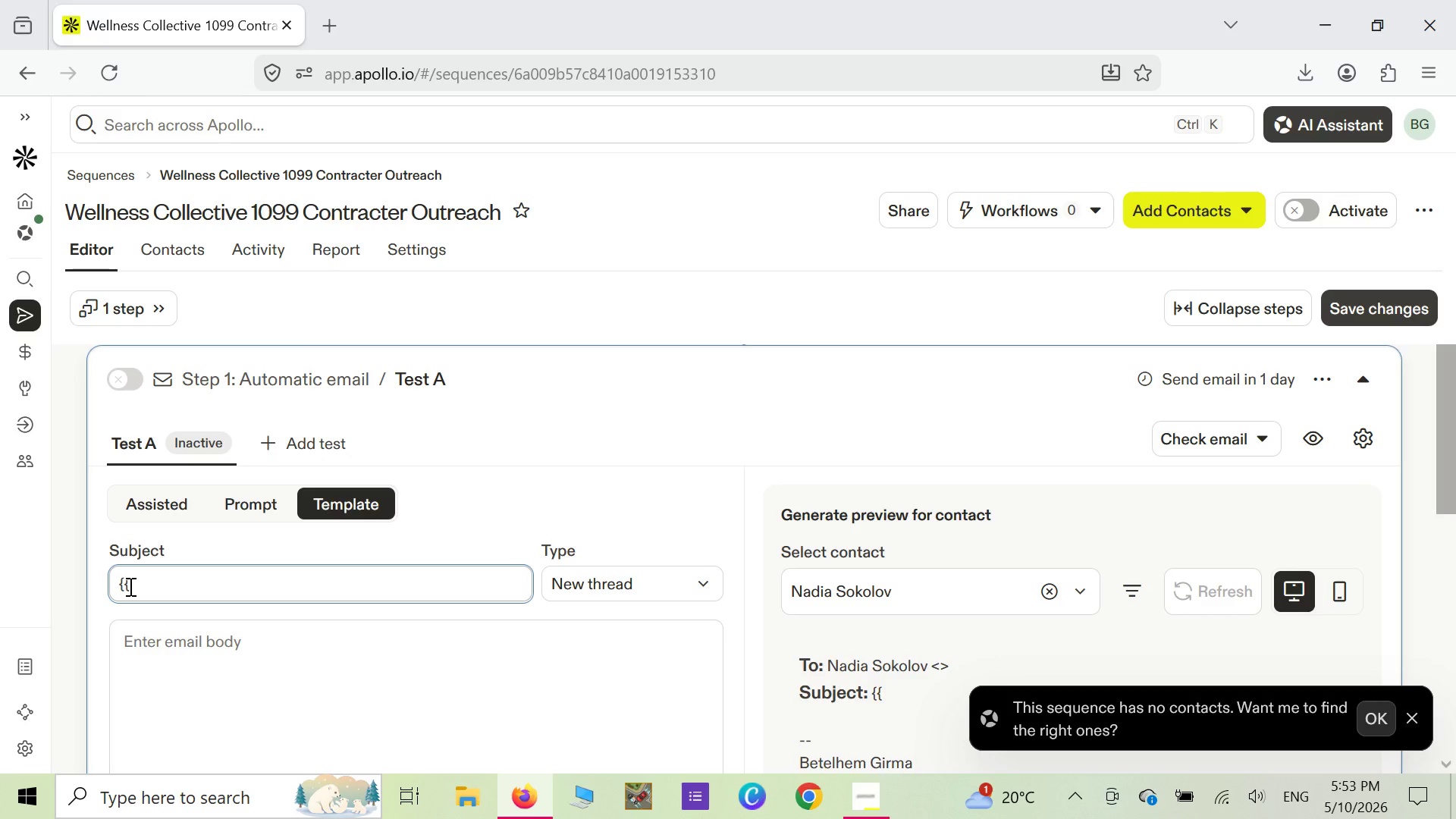 
right_click([129, 586])
 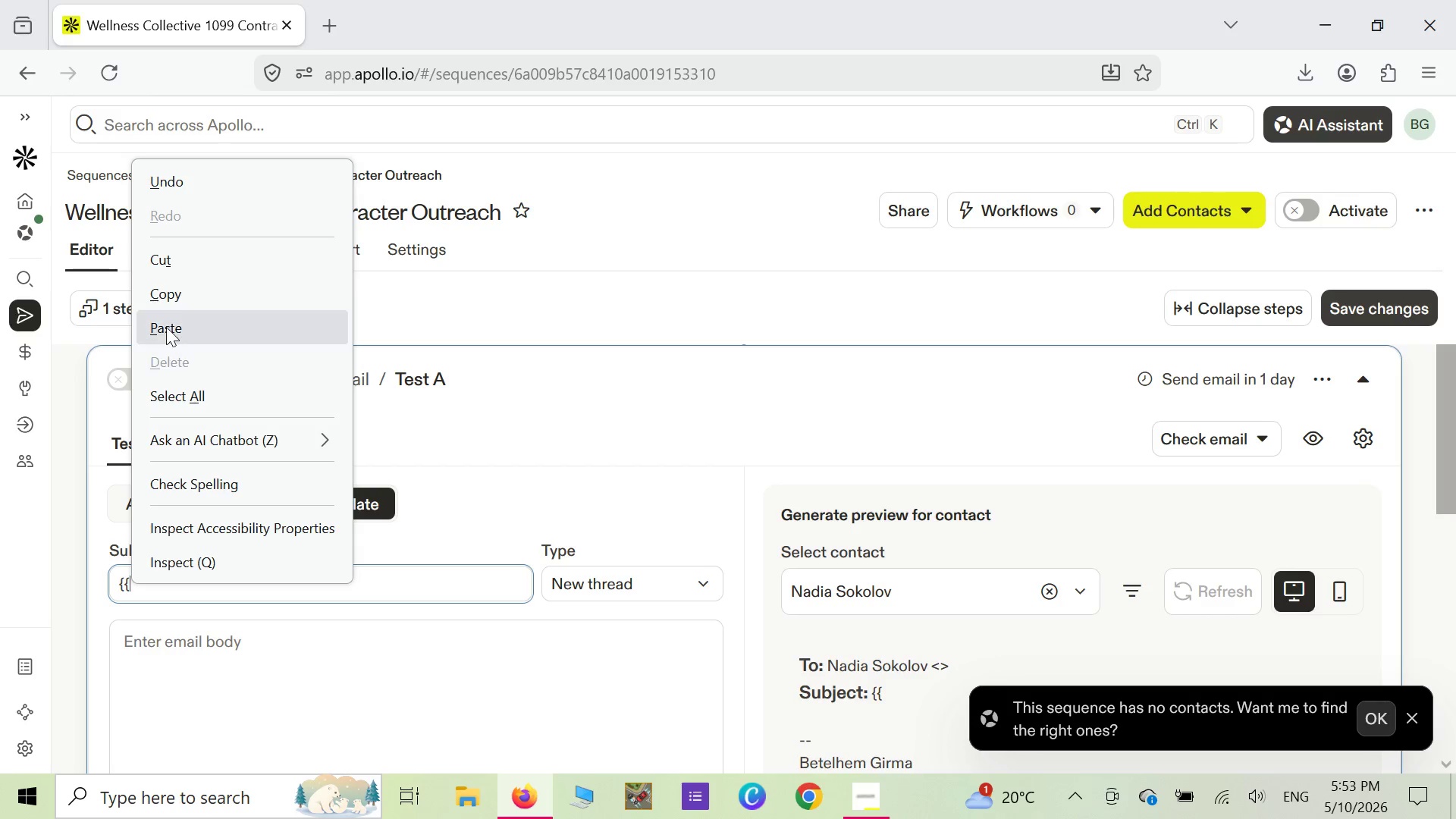 
left_click([166, 327])
 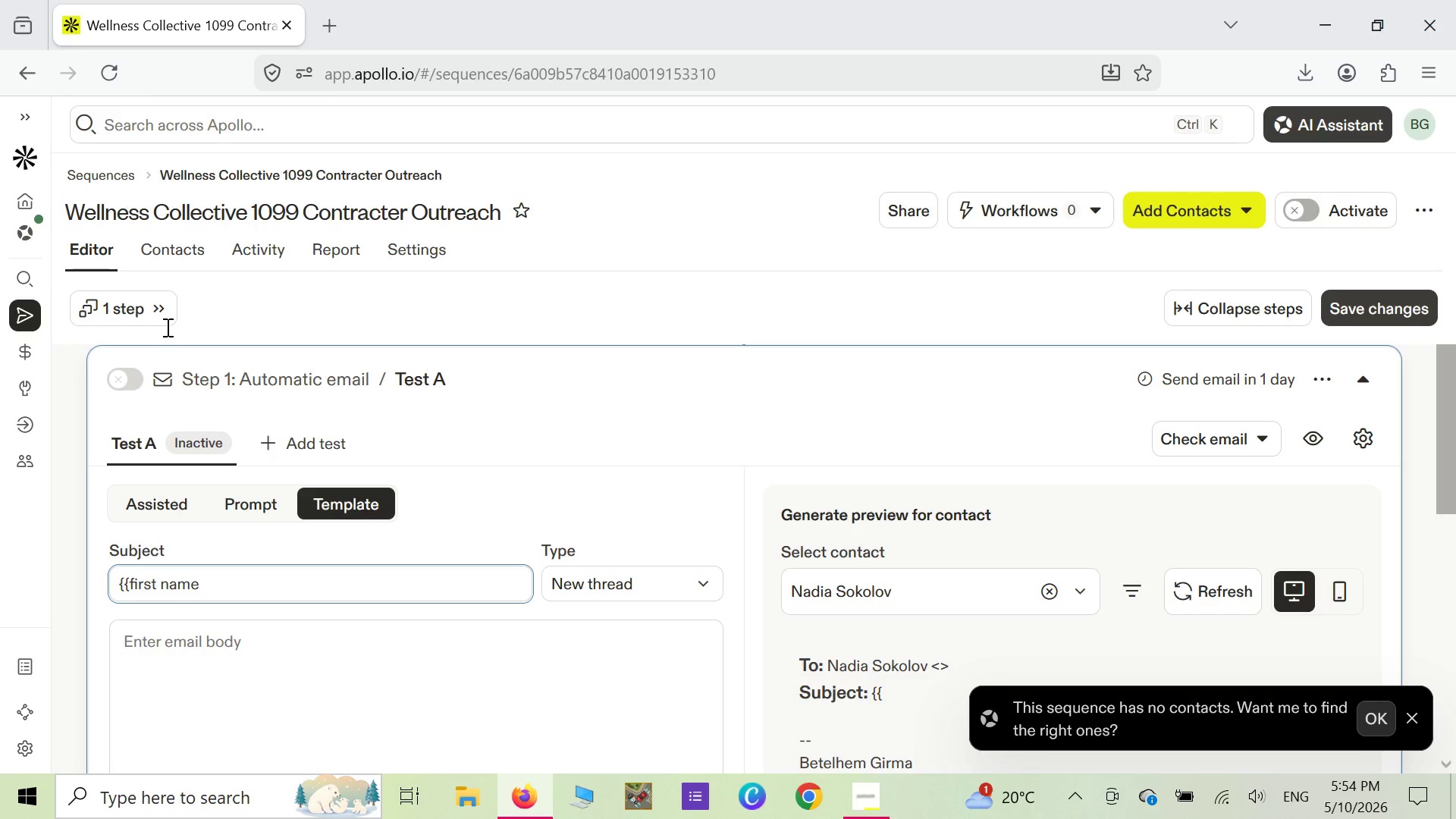 
key(Shift+ShiftLeft)
 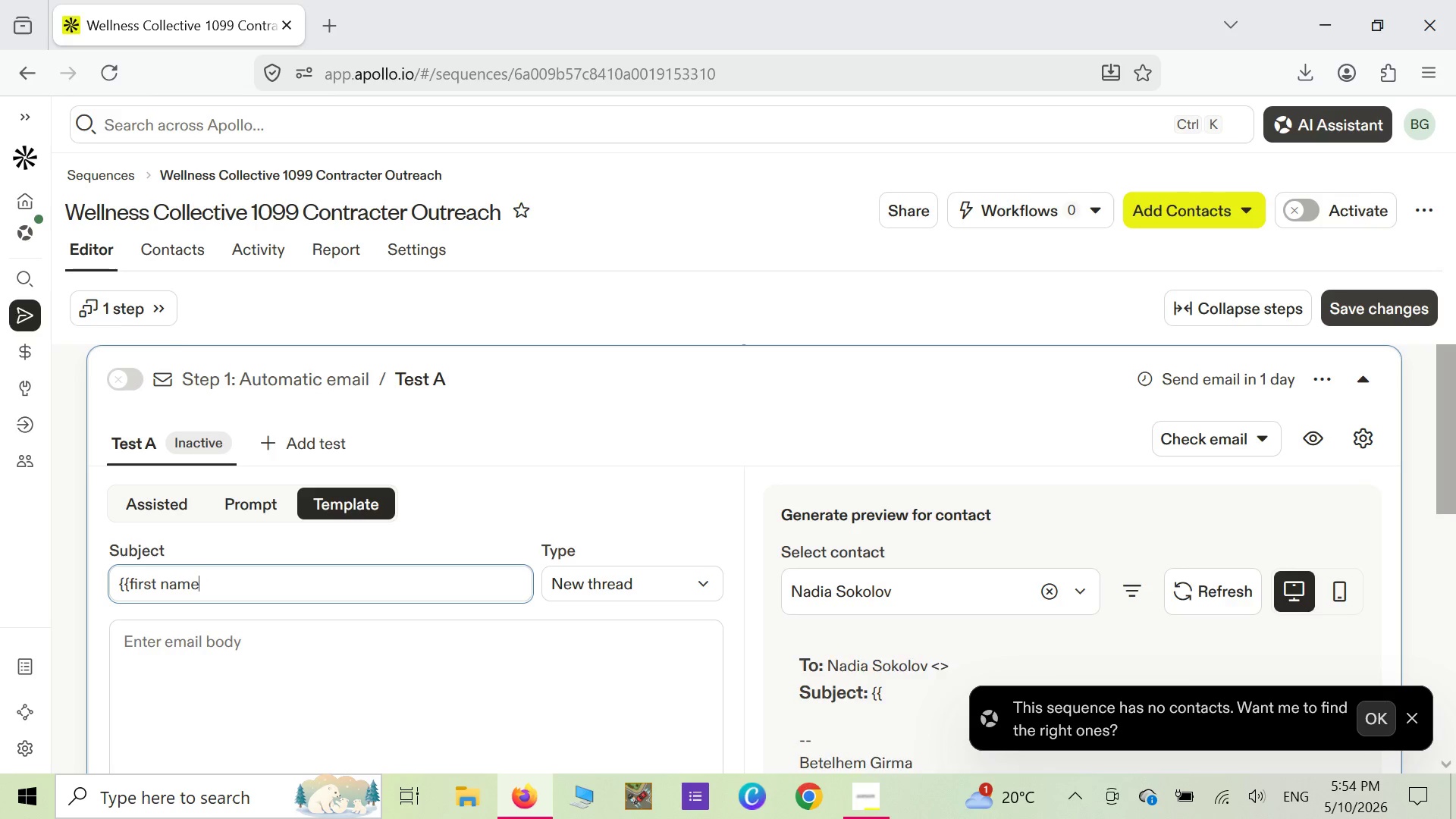 
key(Shift+BracketRight)
 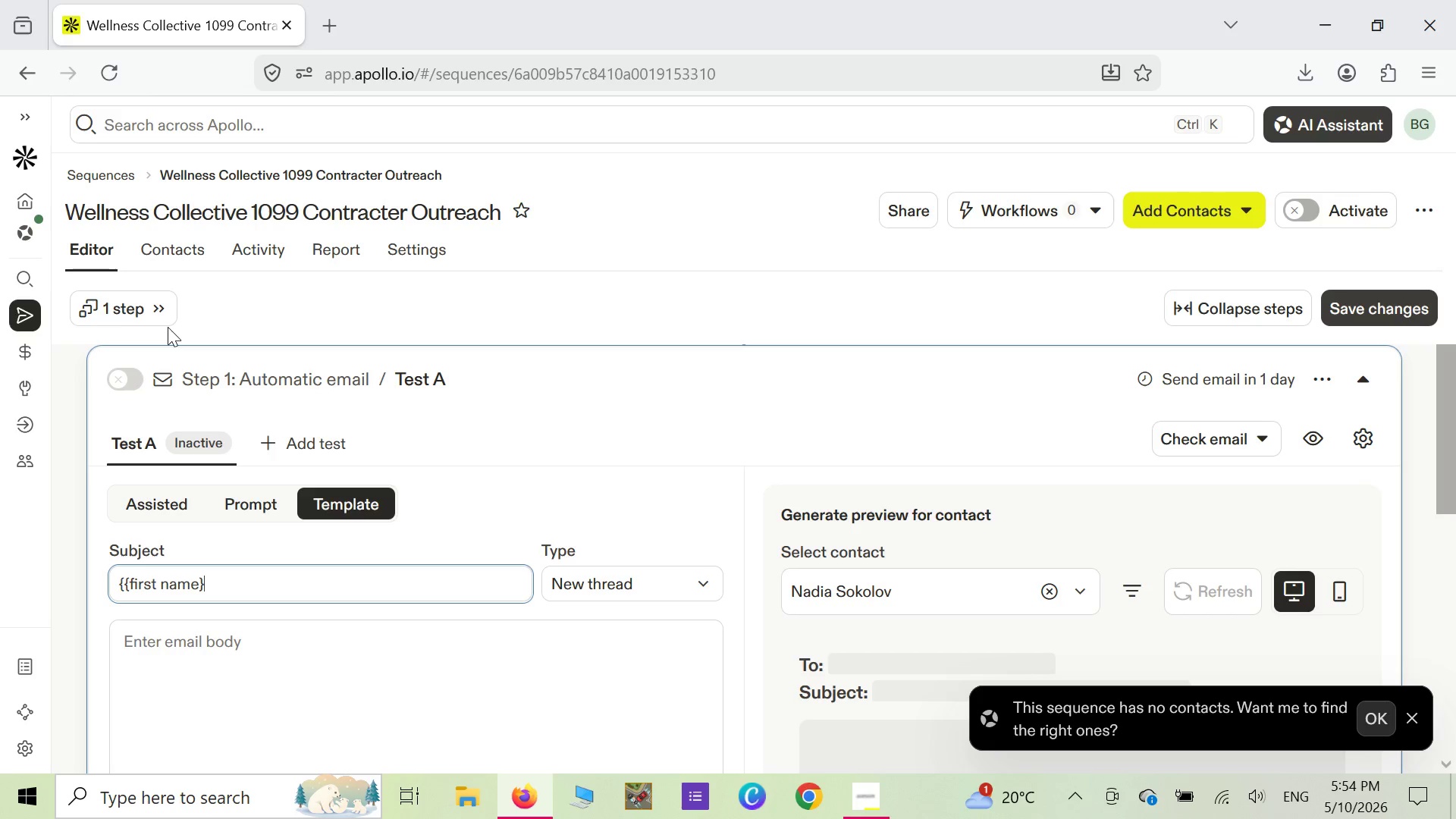 
key(Shift+ShiftLeft)
 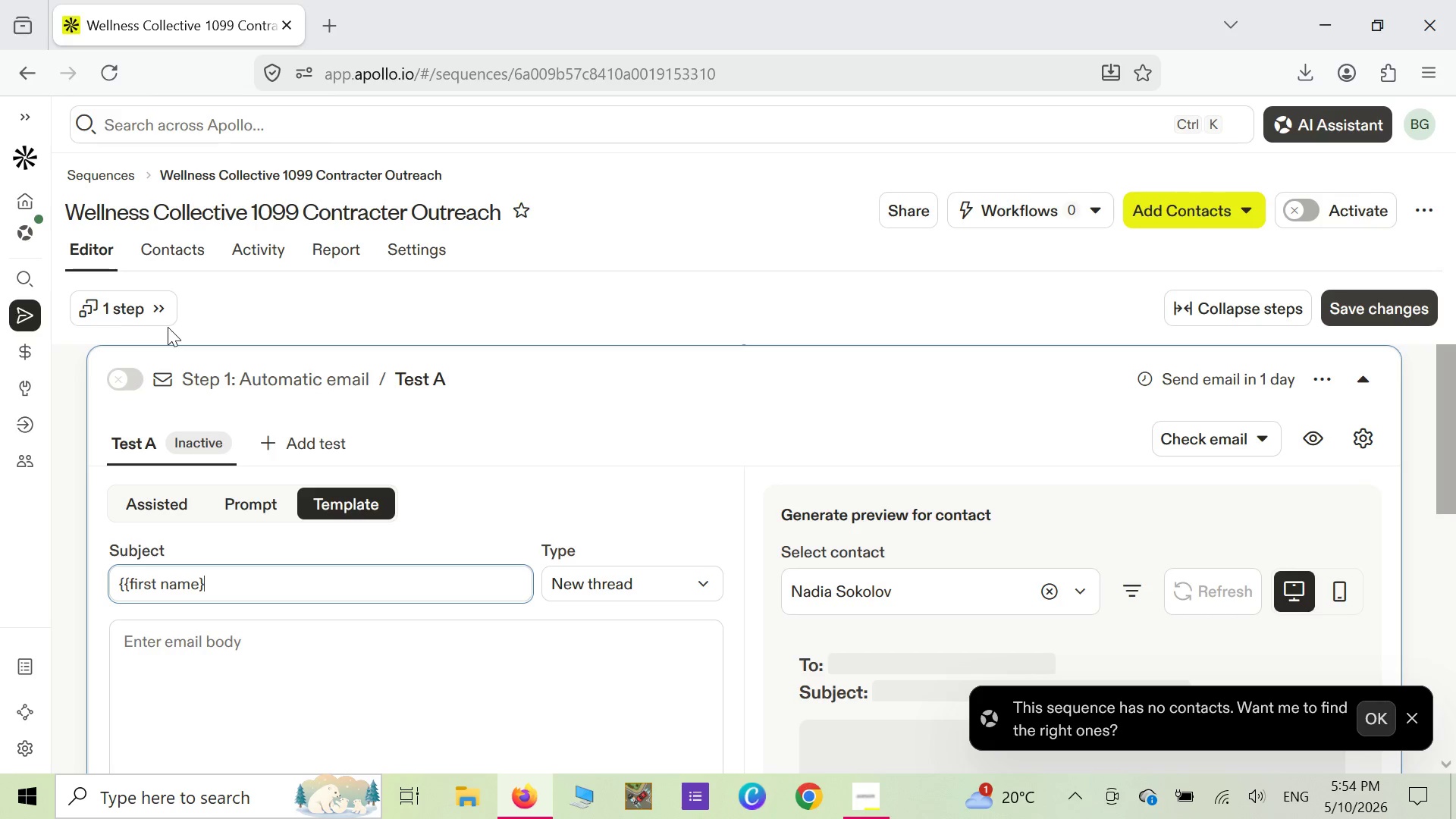 
key(Shift+BracketRight)
 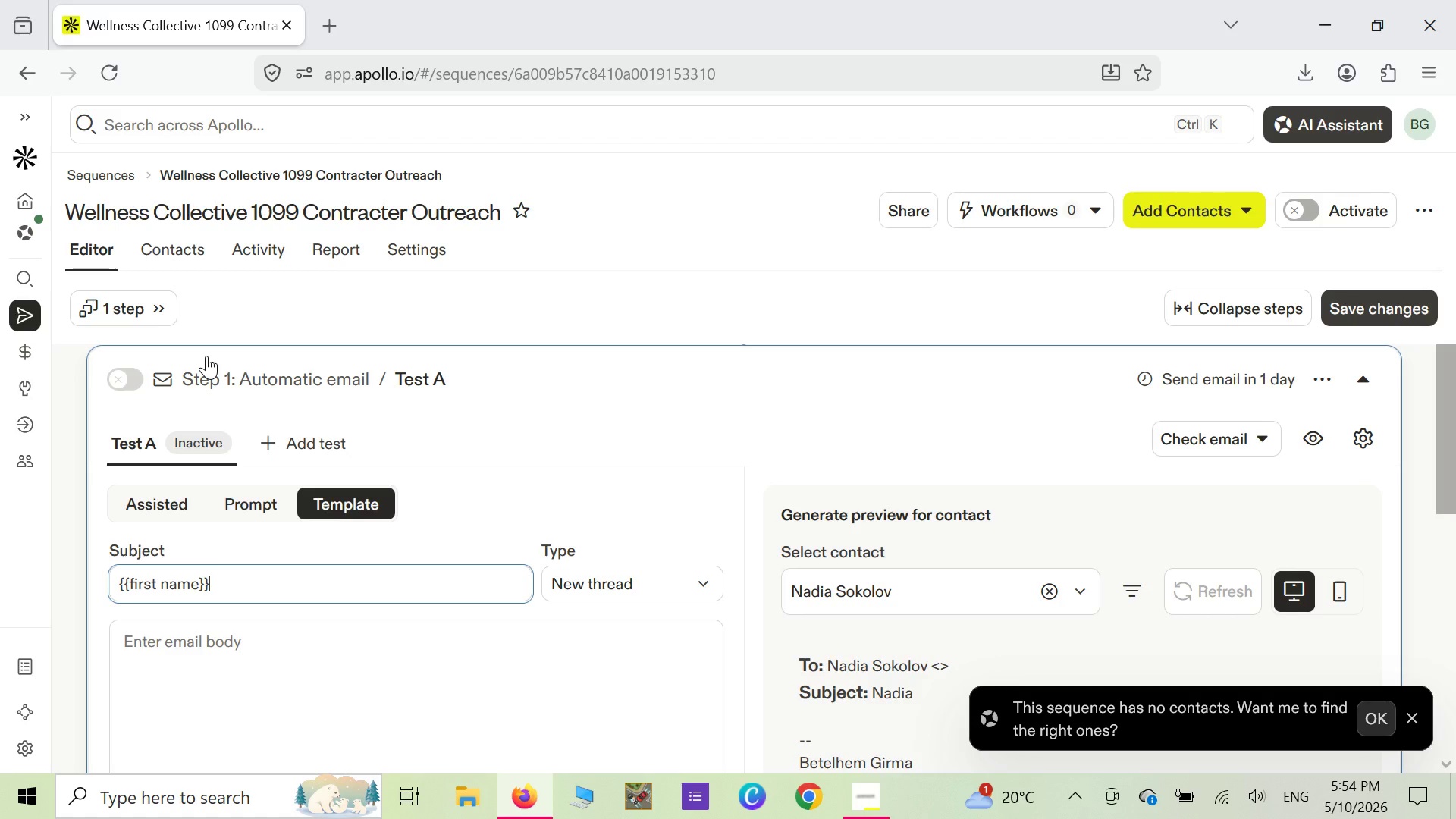 
wait(32.84)
 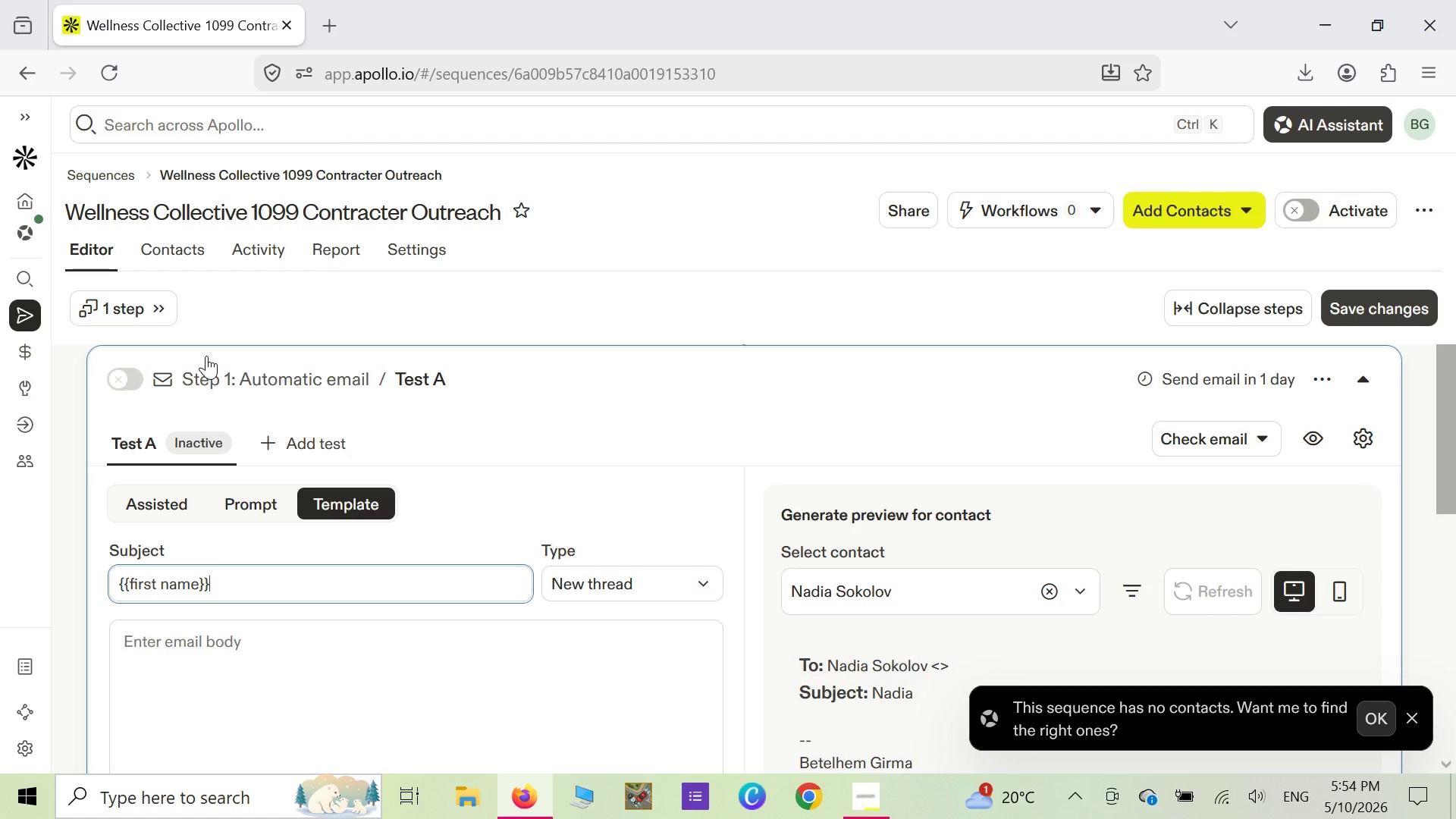 
left_click([116, 585])
 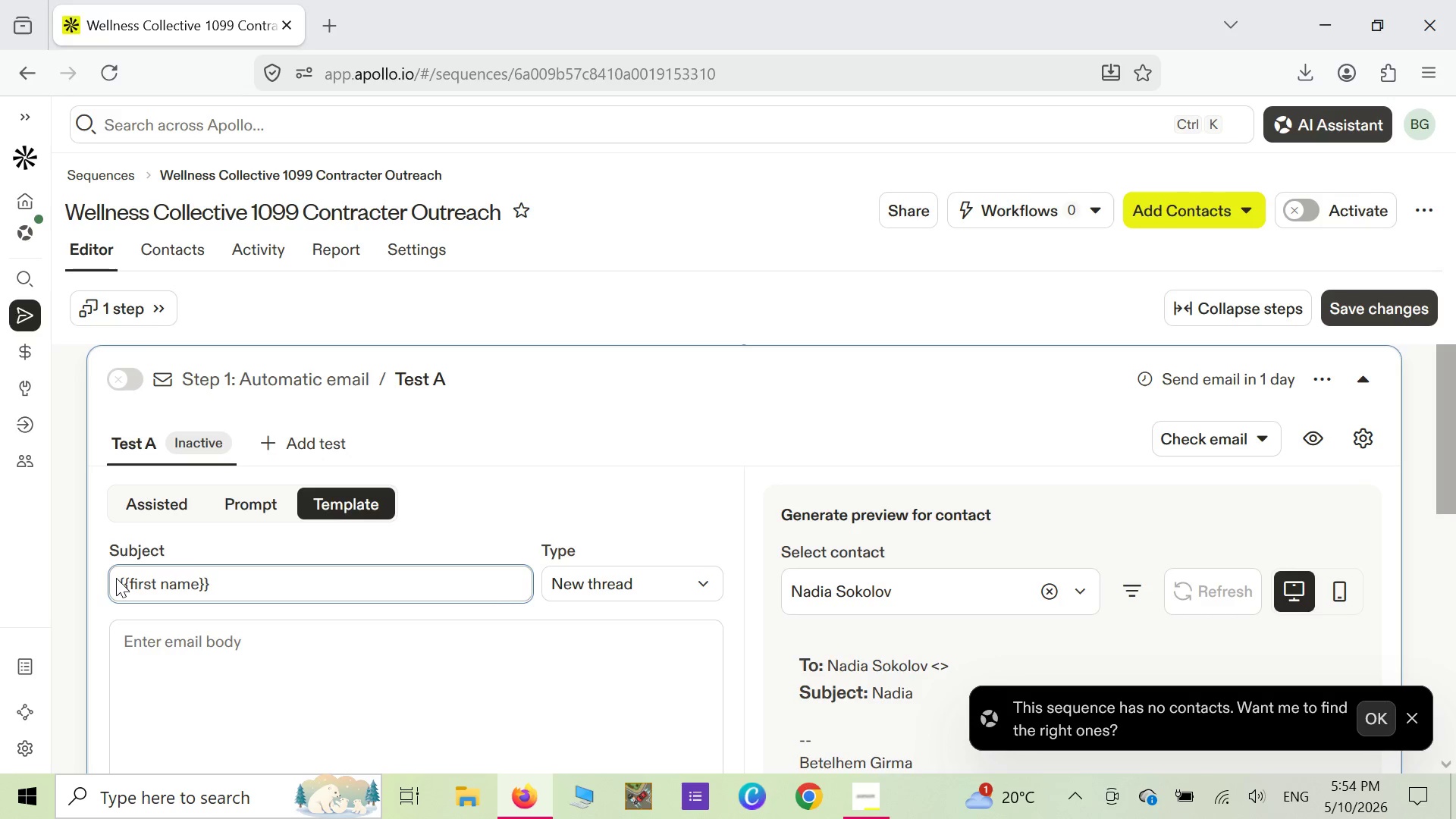 
left_click([116, 578])
 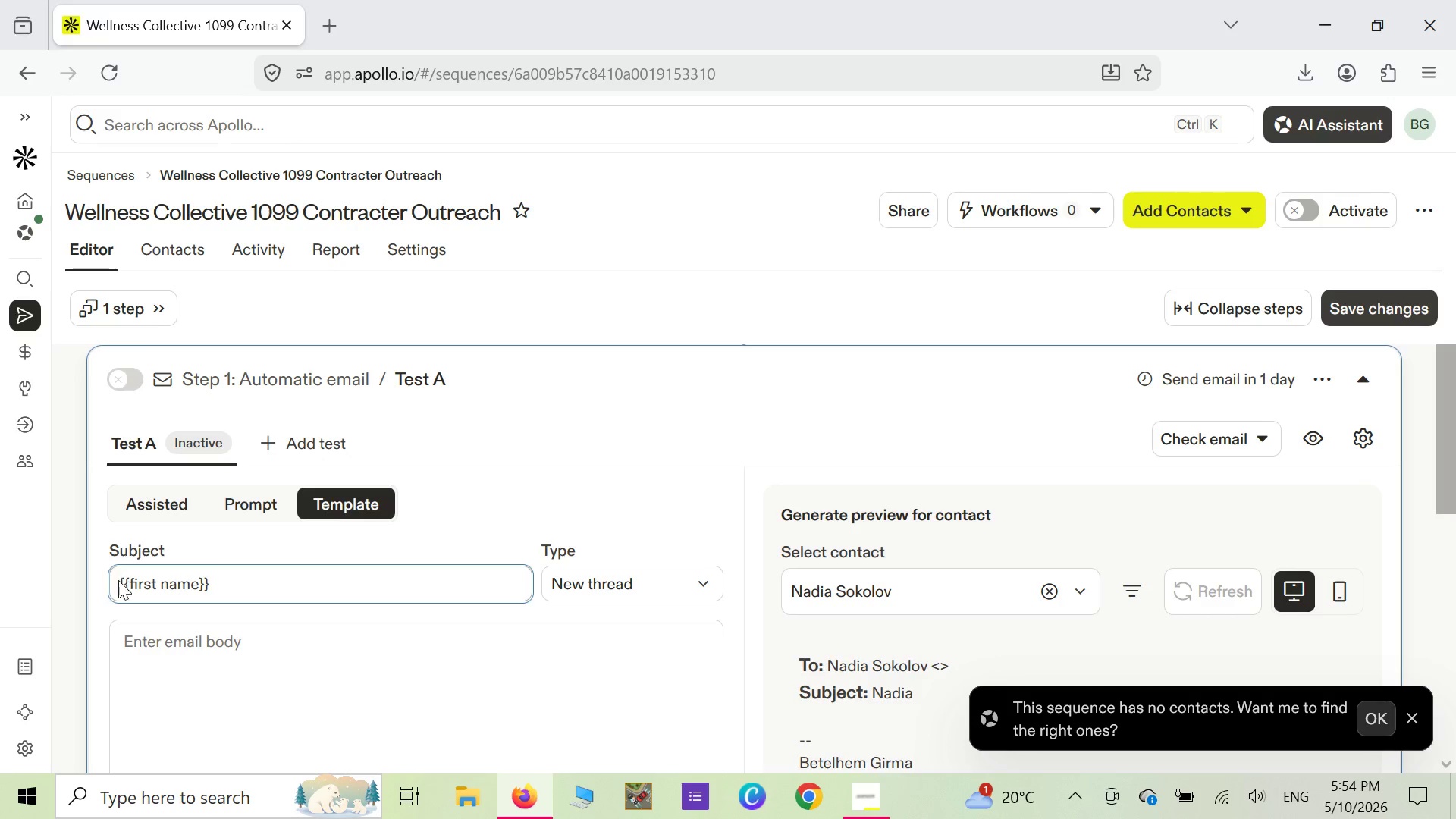 
left_click([118, 580])
 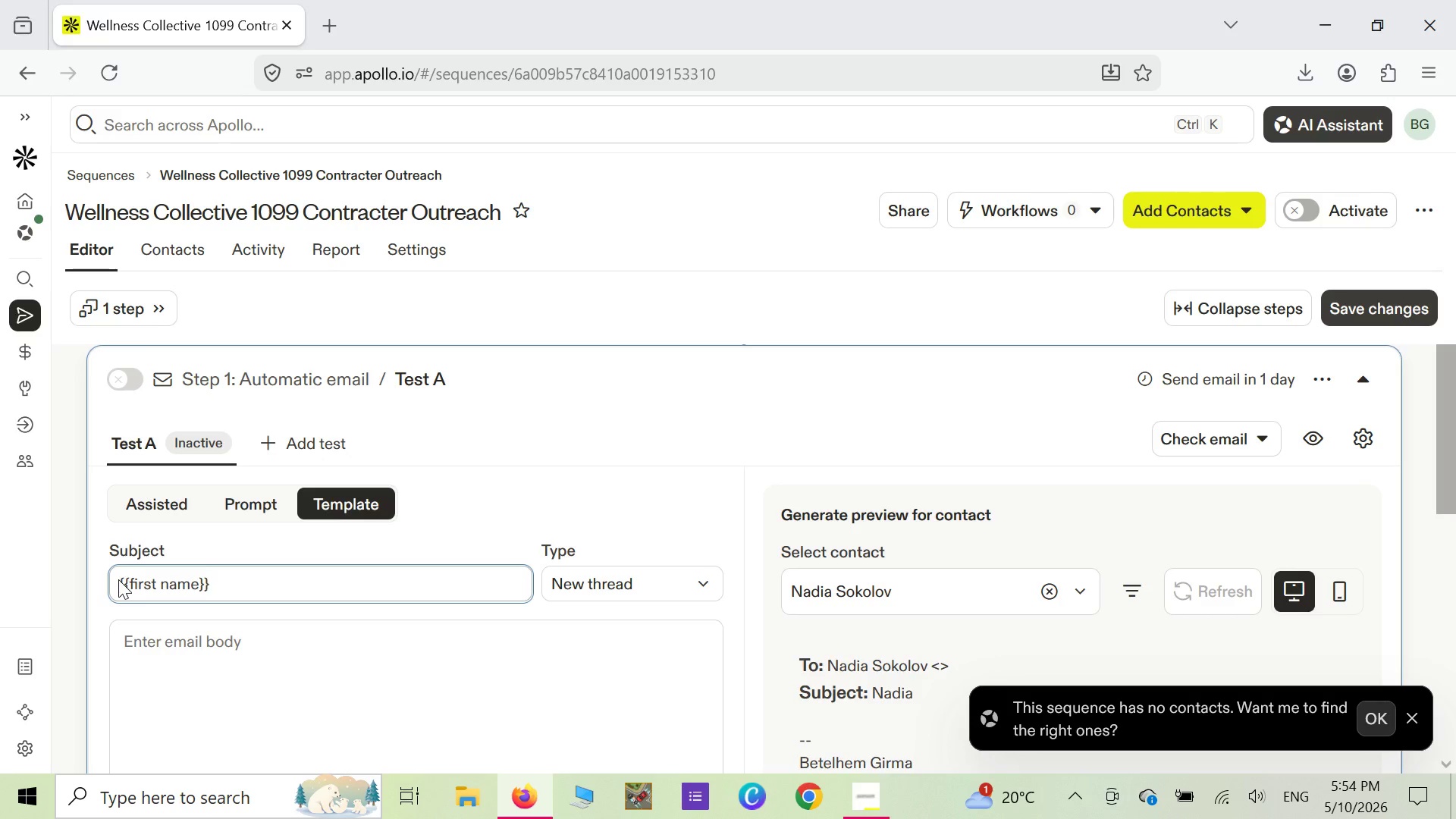 
left_click([118, 579])
 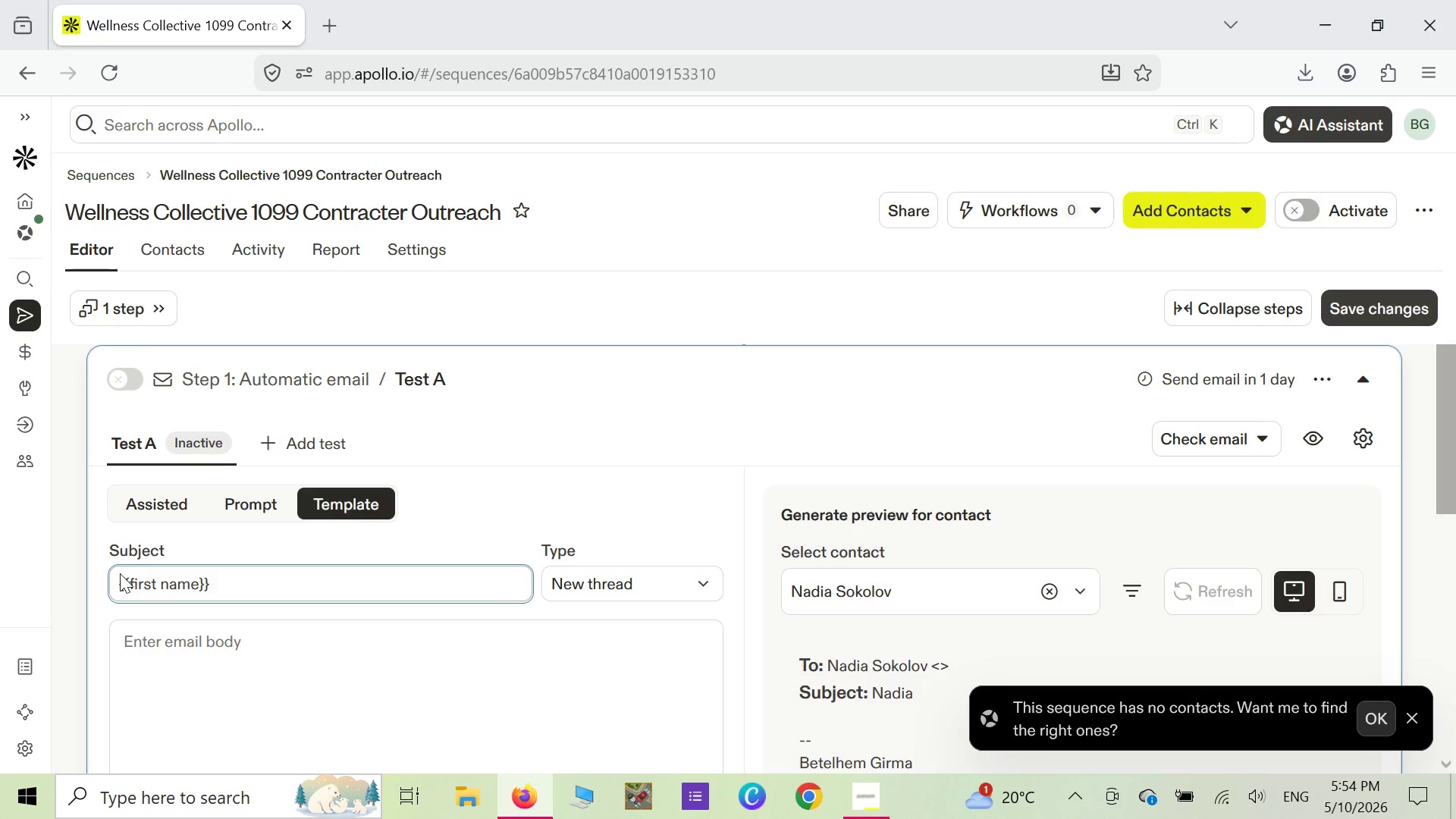 
left_click([120, 573])
 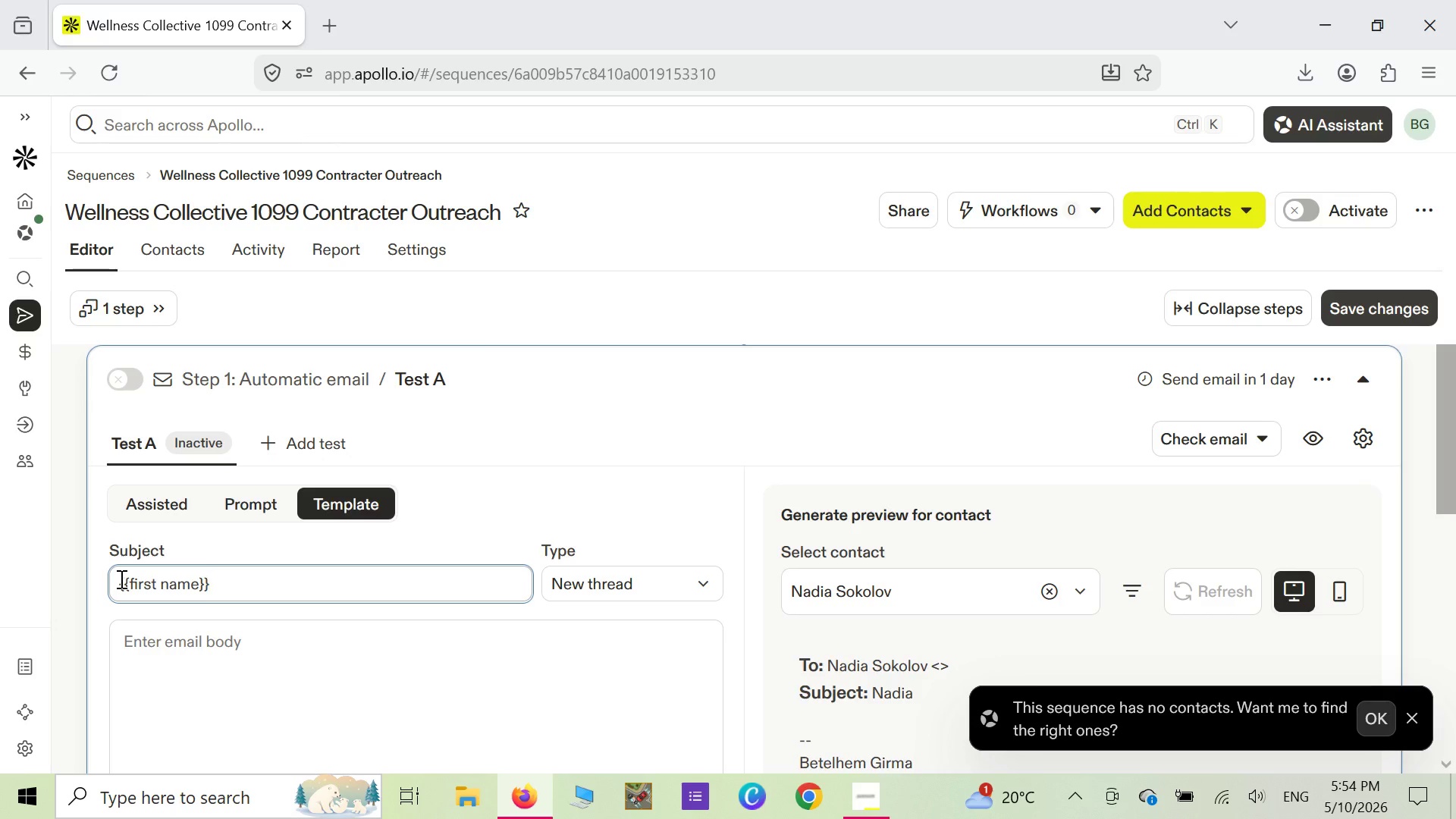 
left_click([120, 579])
 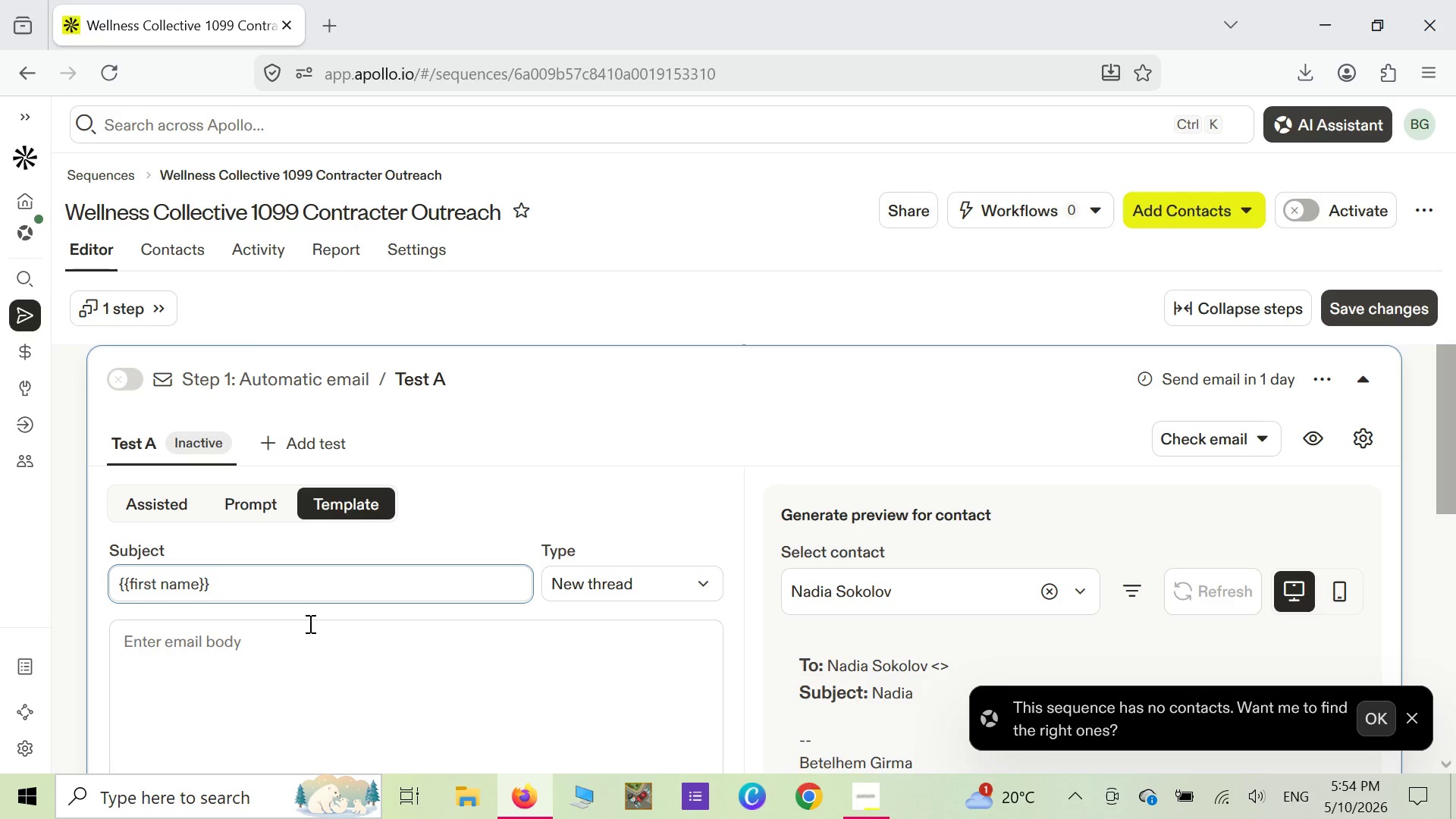 
type(I)
key(Backspace)
type(in)
key(Backspace)
key(Backspace)
type(In c)
key(Backspace)
key(Backspace)
type(c)
 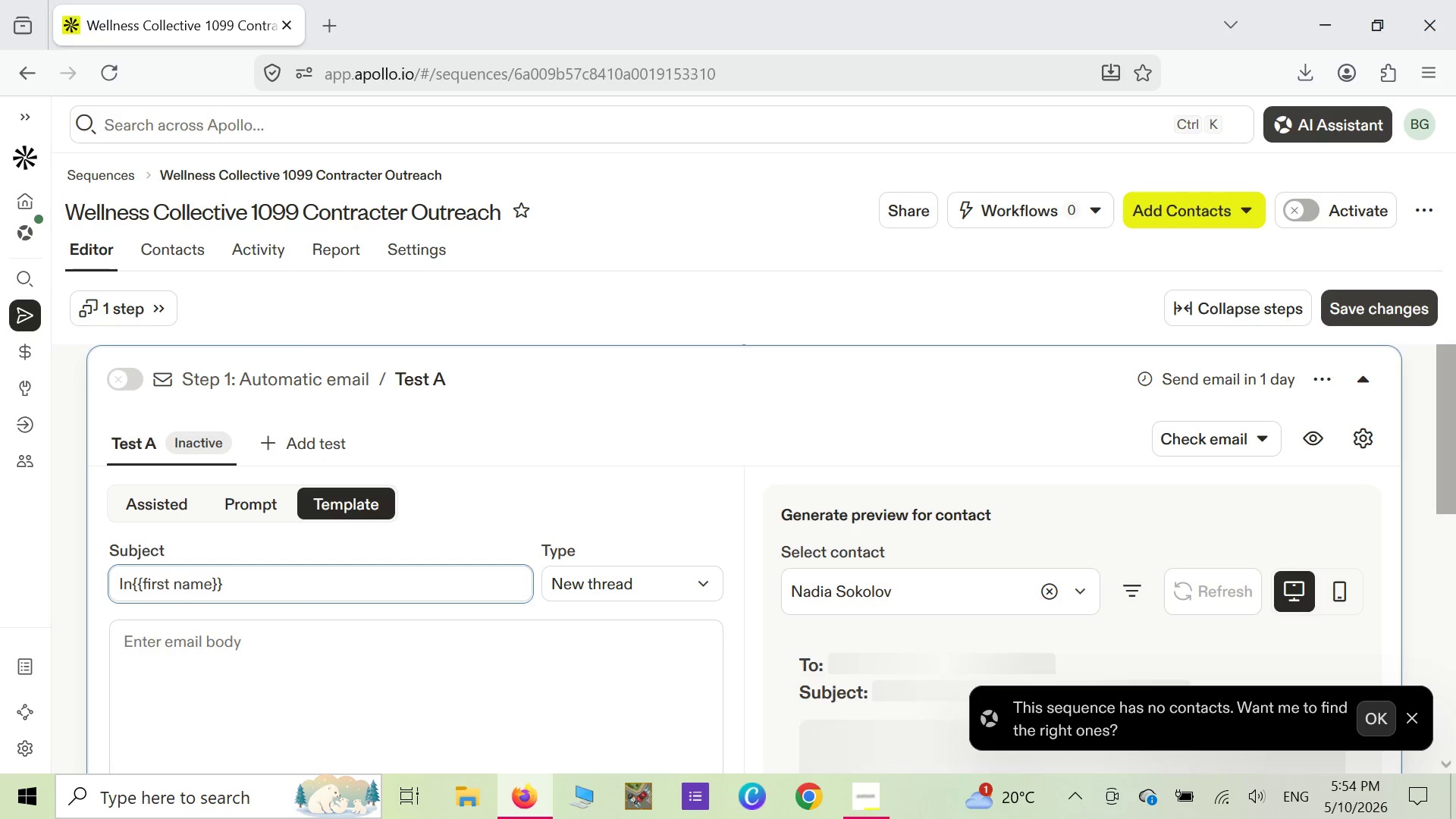 
type(reased Support )
 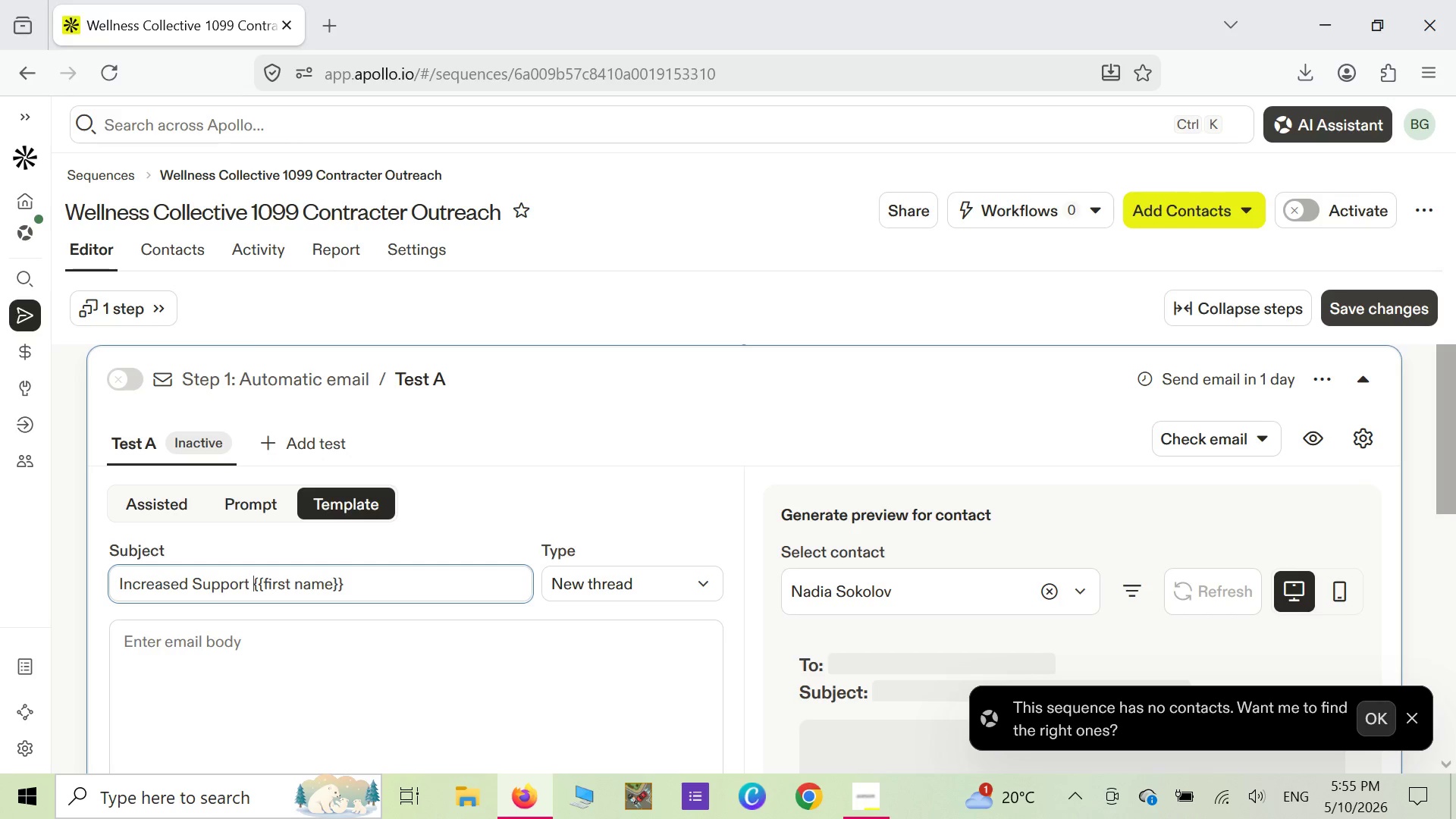 
key(Backspace)
type(, Reduced Administration)
 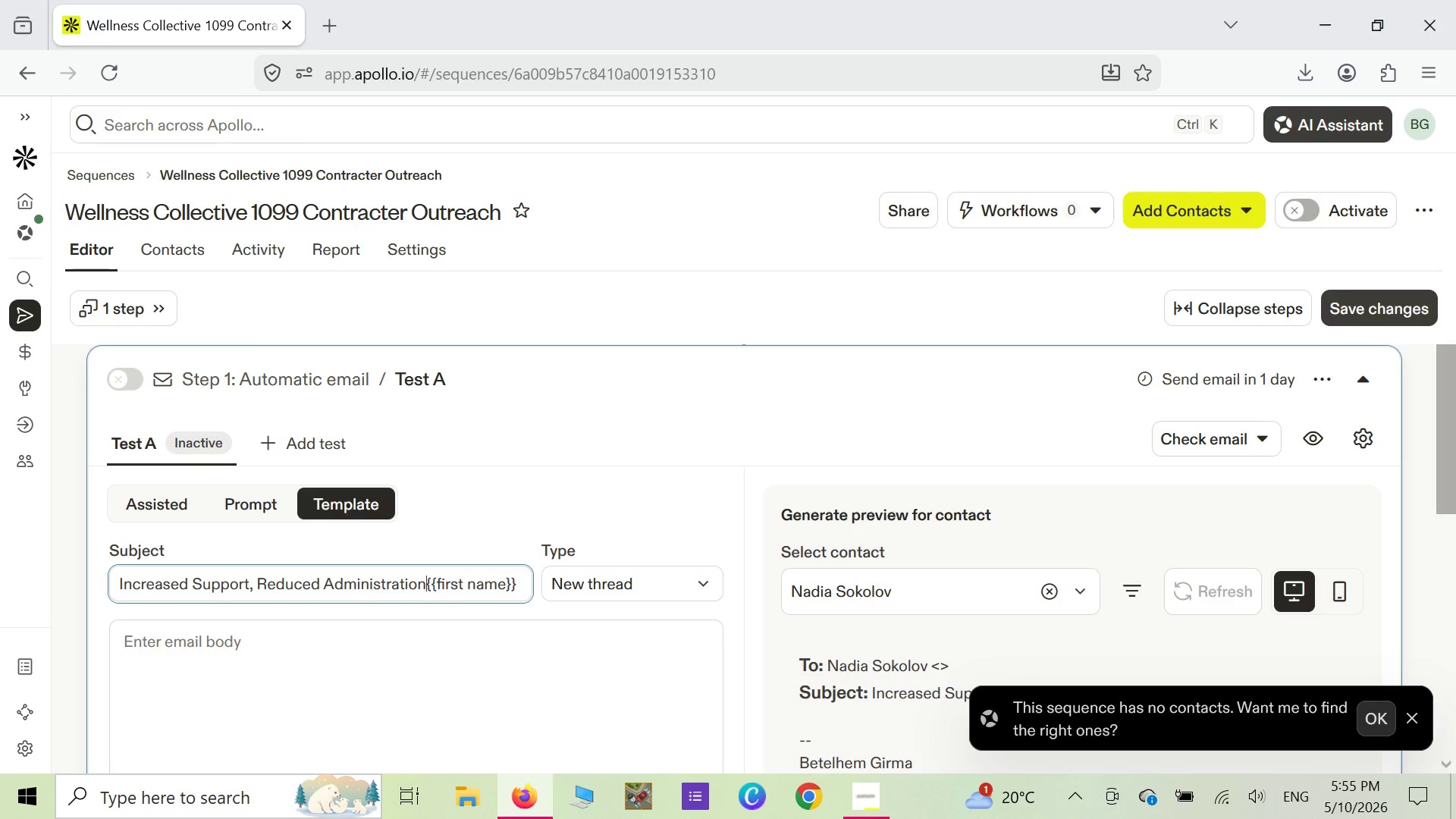 
wait(6.06)
 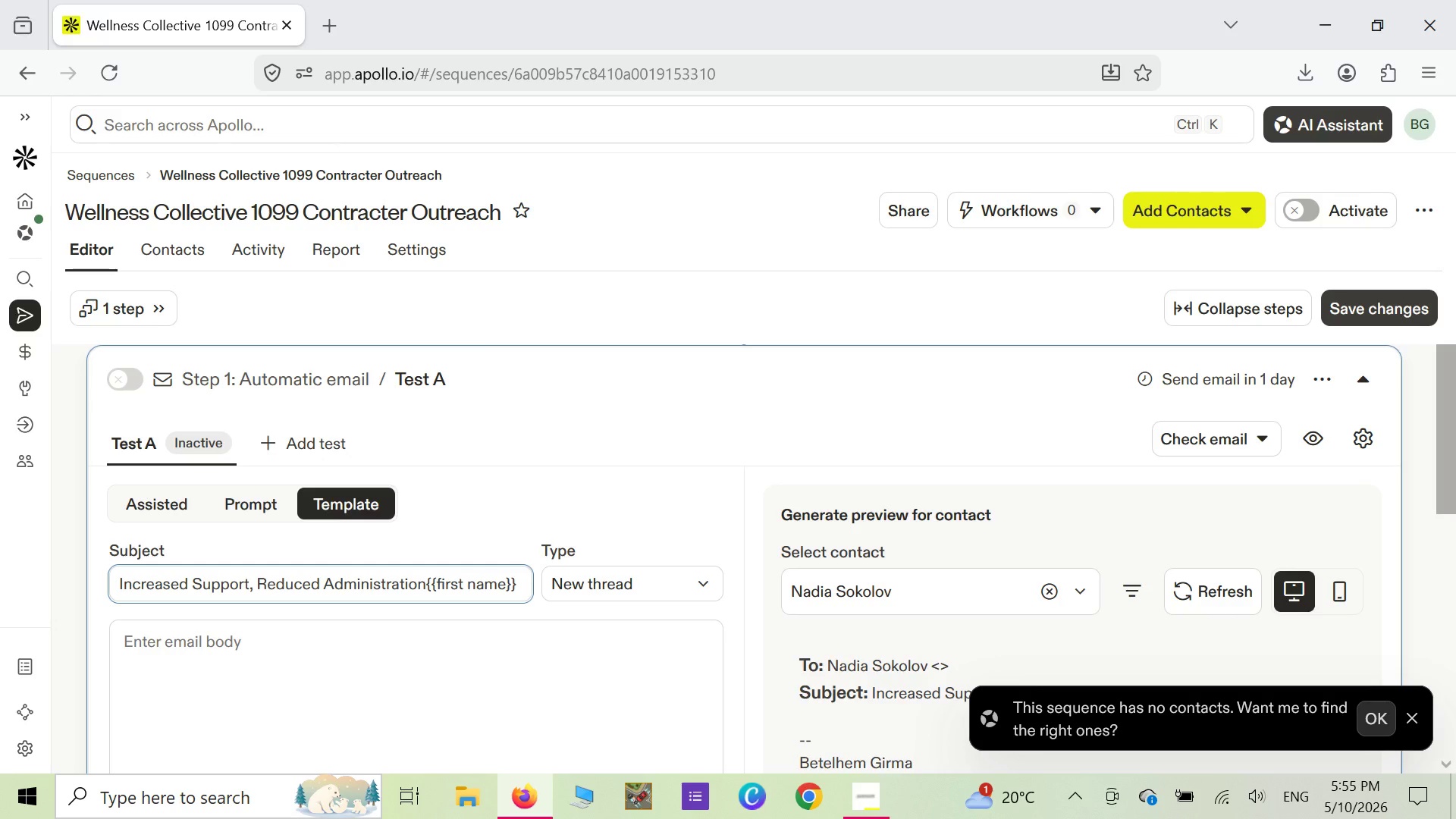 
type( for)
 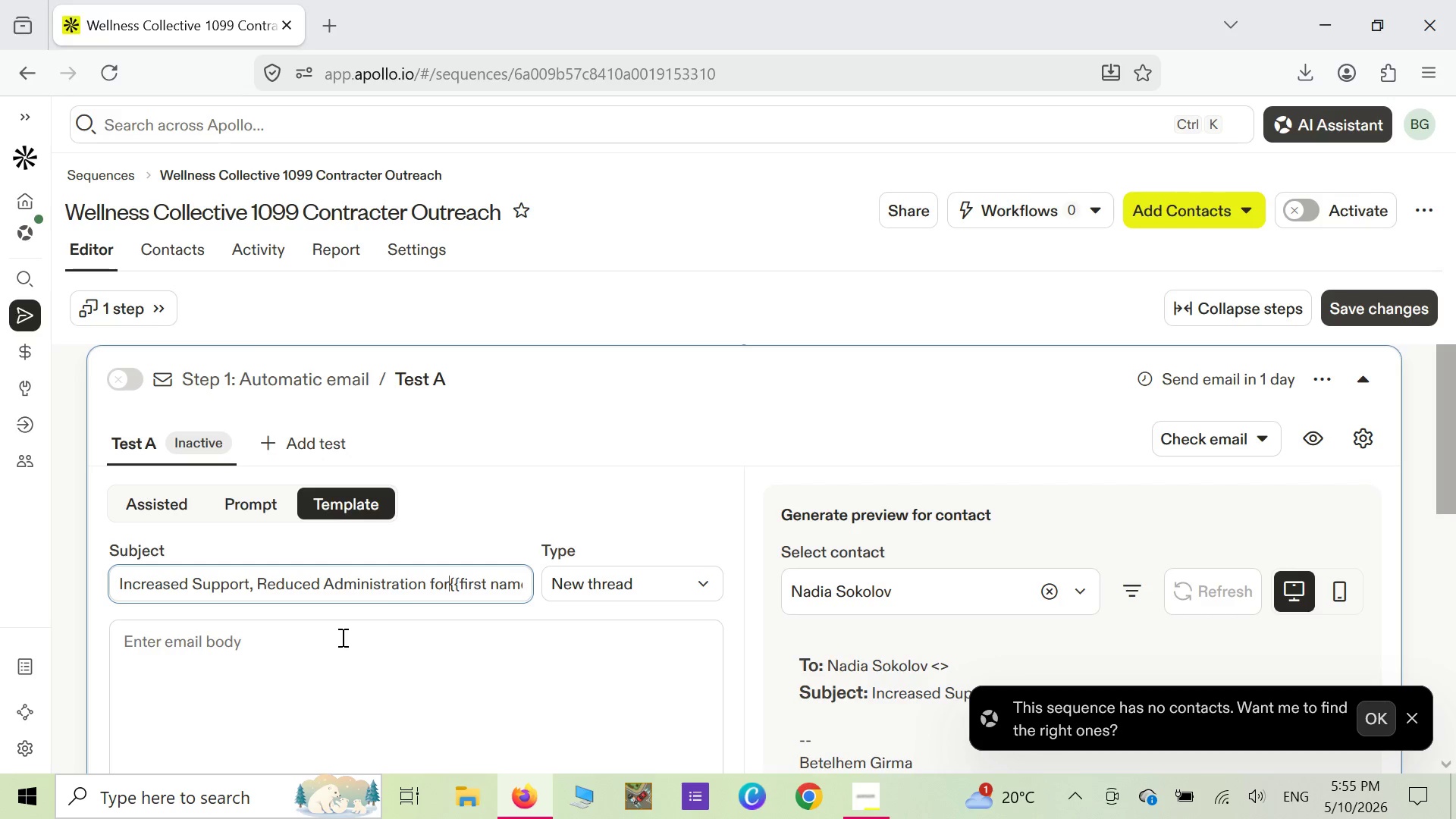 
wait(6.17)
 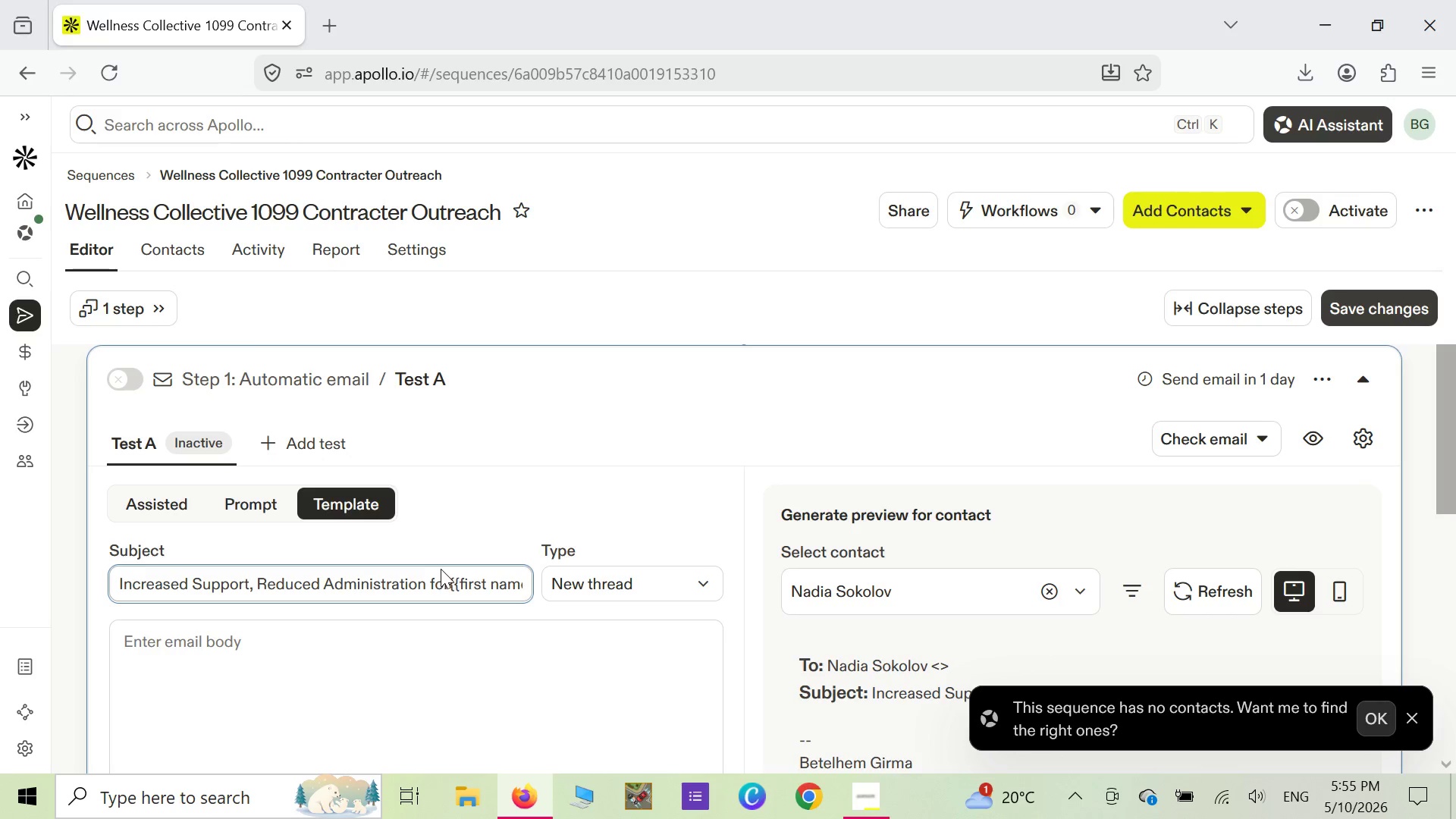 
key(Space)
 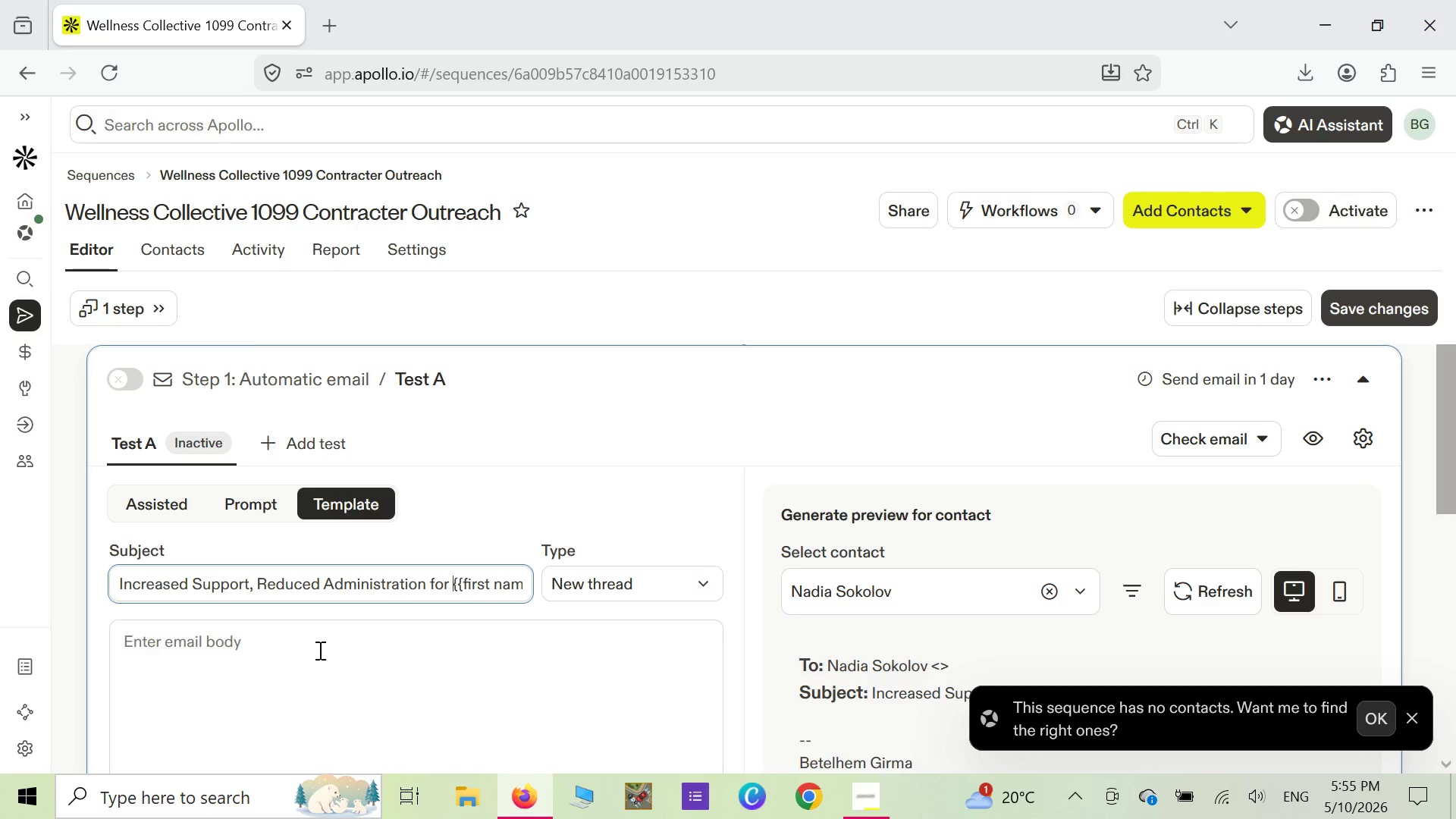 
left_click([289, 642])
 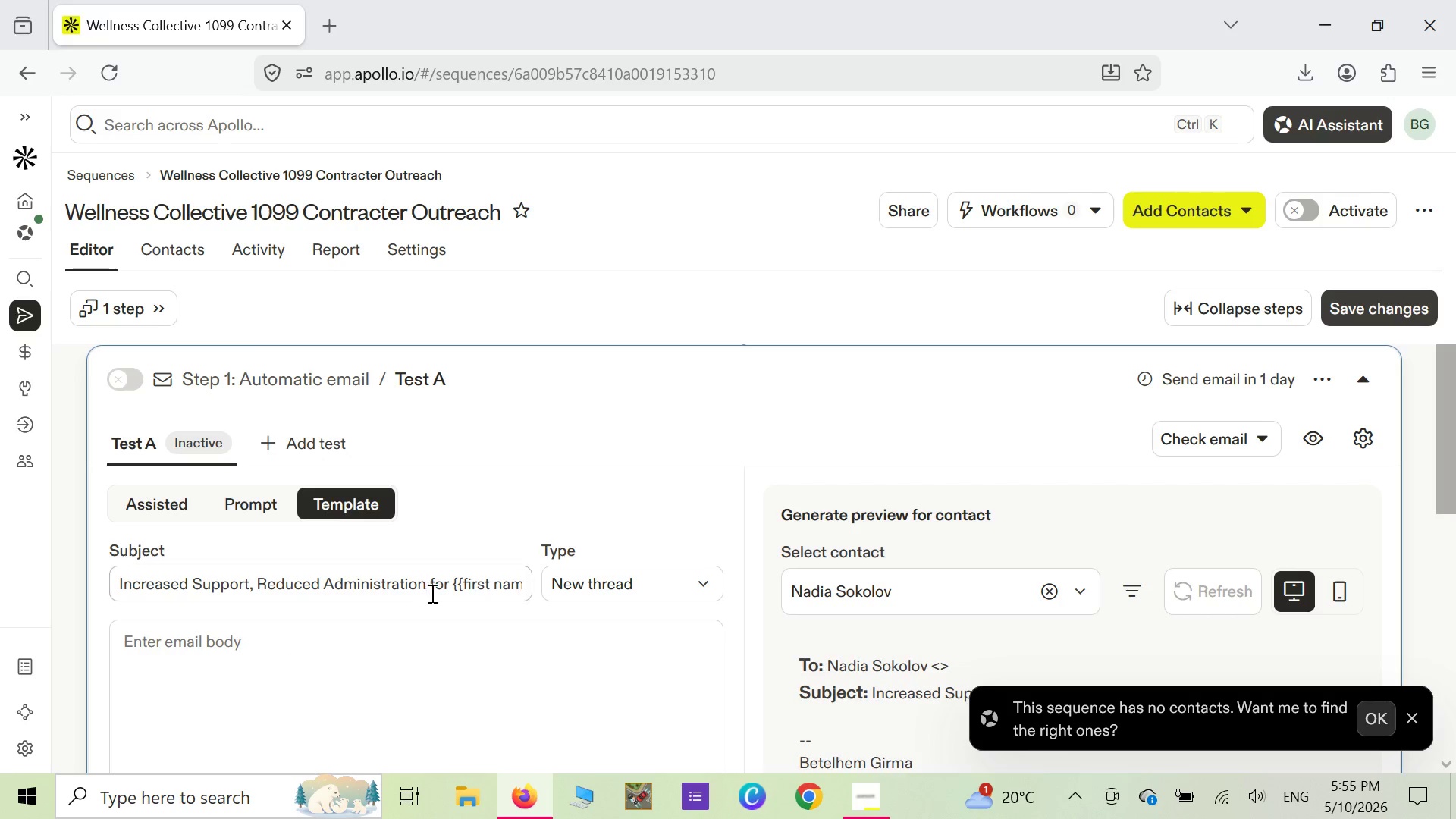 
scroll: coordinate [432, 593], scroll_direction: down, amount: 2.0
 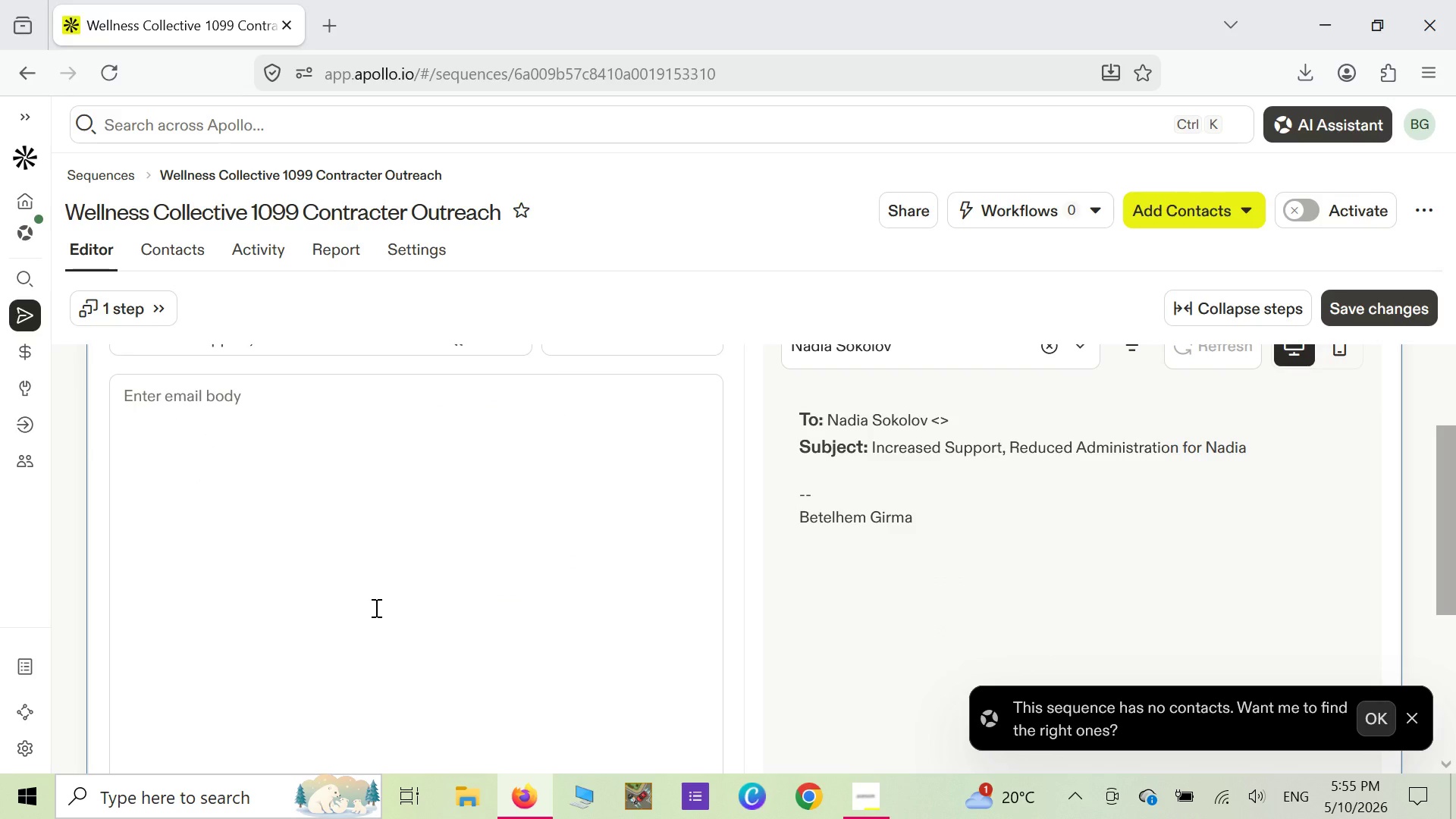 
type(Dear {{)
 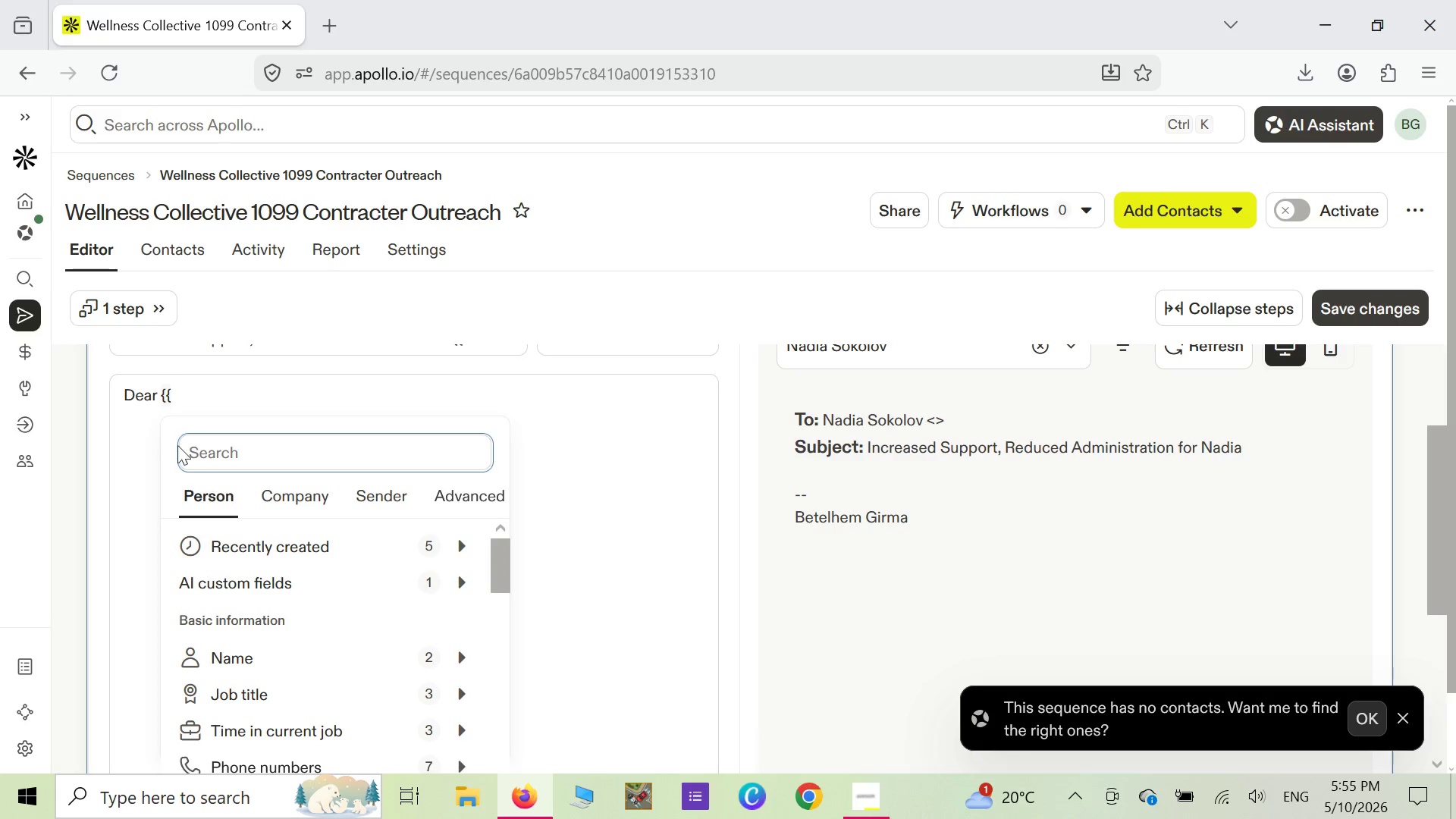 
left_click([187, 396])
 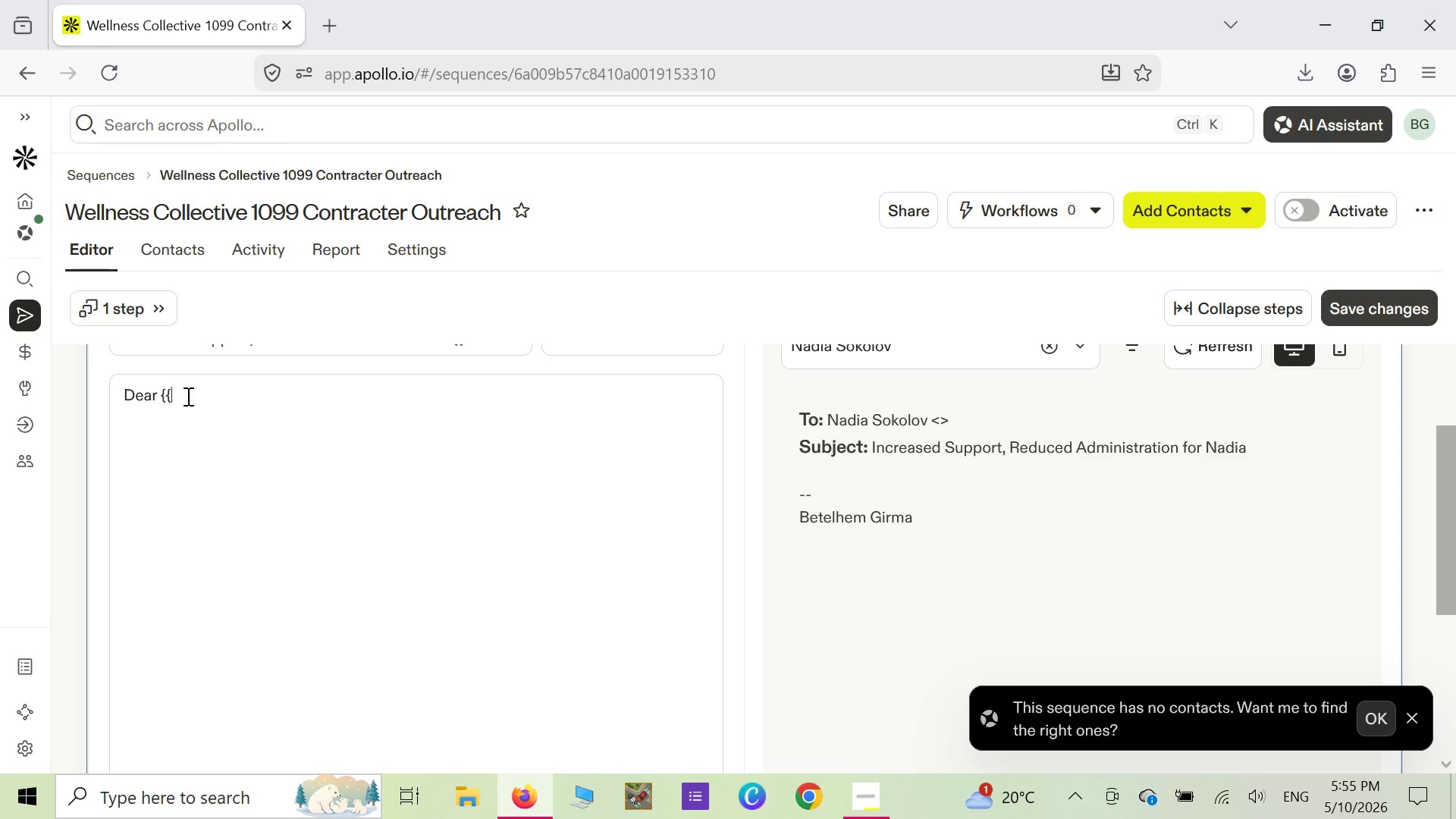 
type(first name )
key(Backspace)
type(}})
 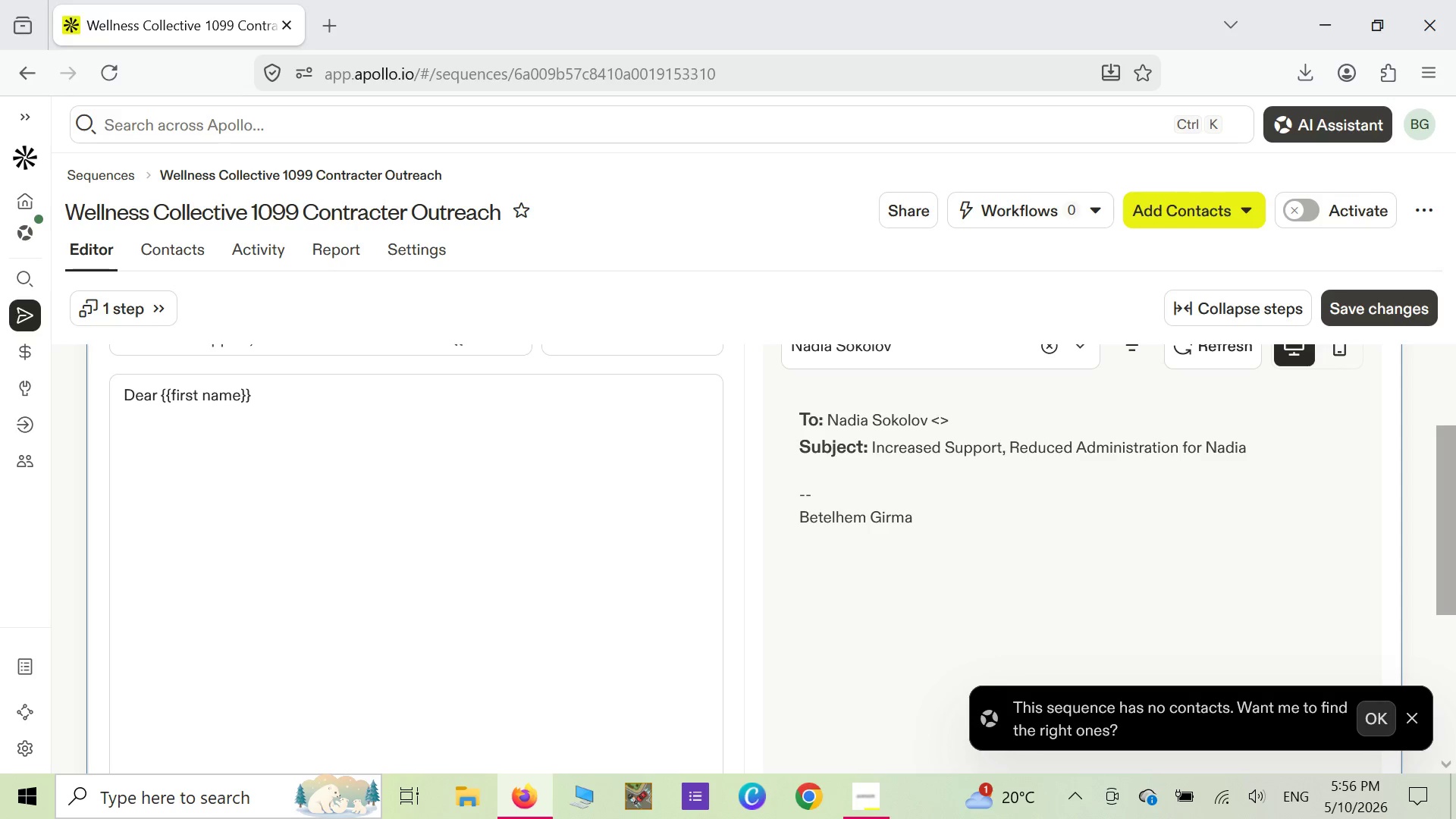 
key(Enter)
 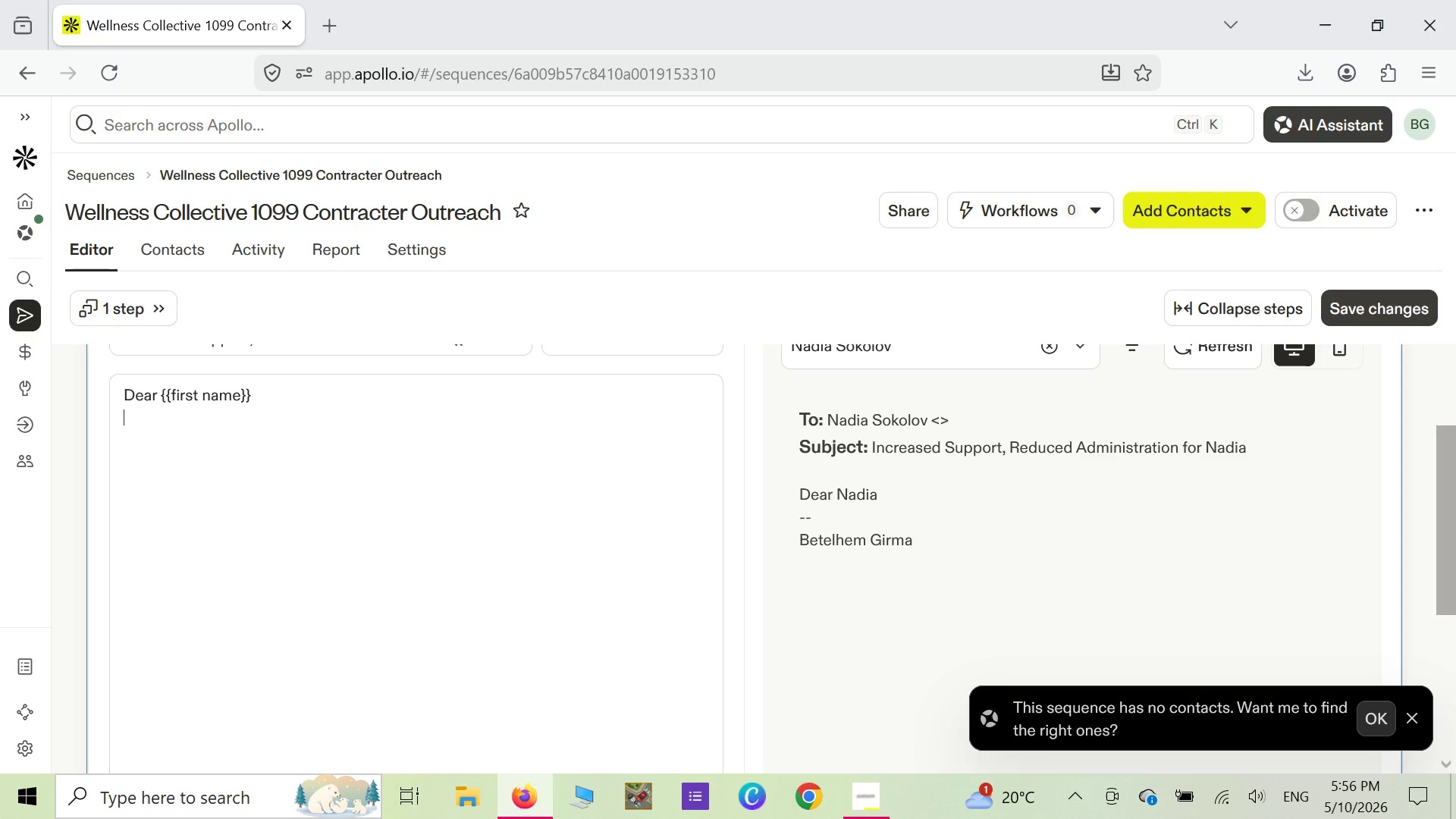 
key(Backspace)
 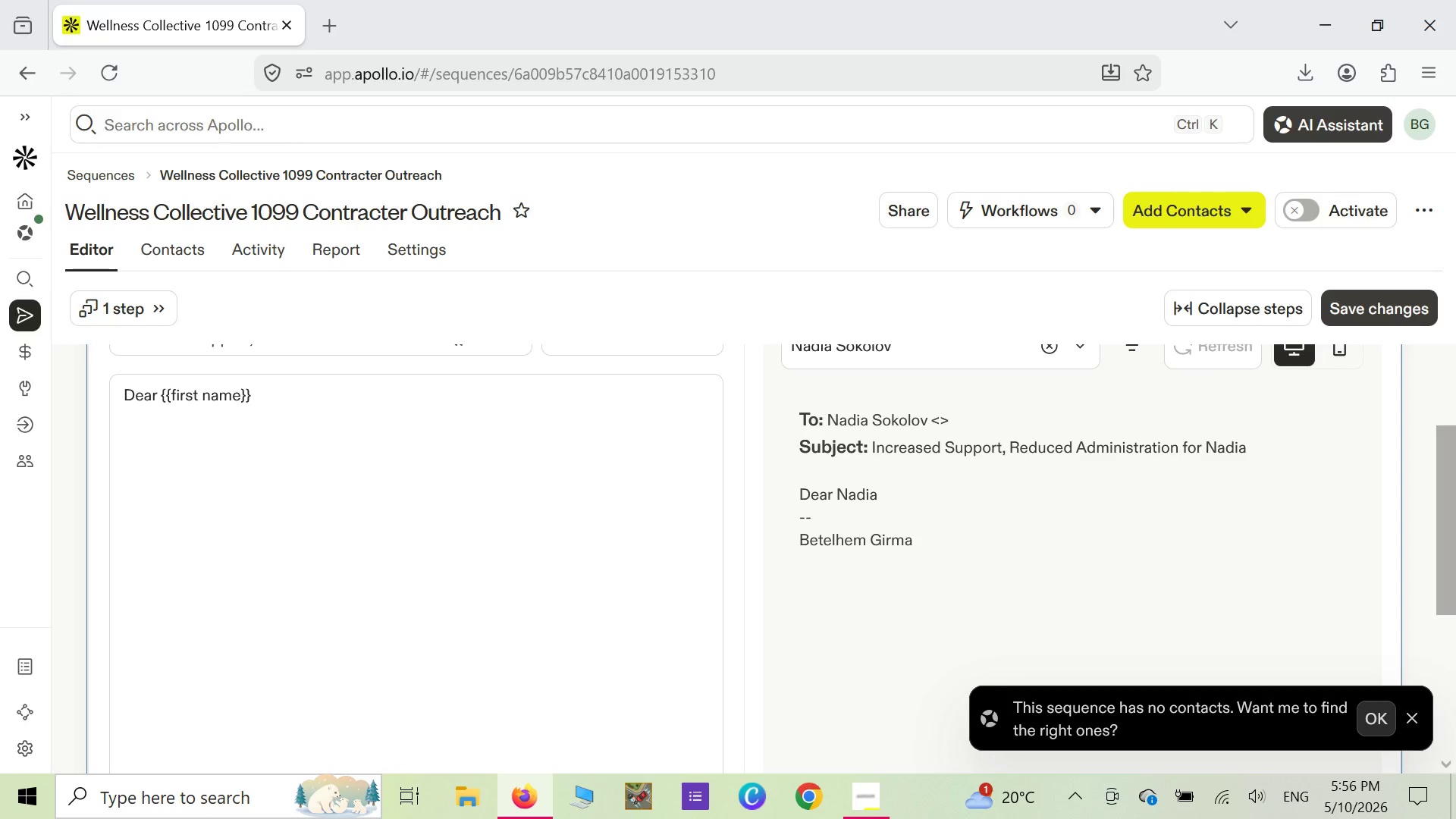 
key(Comma)
 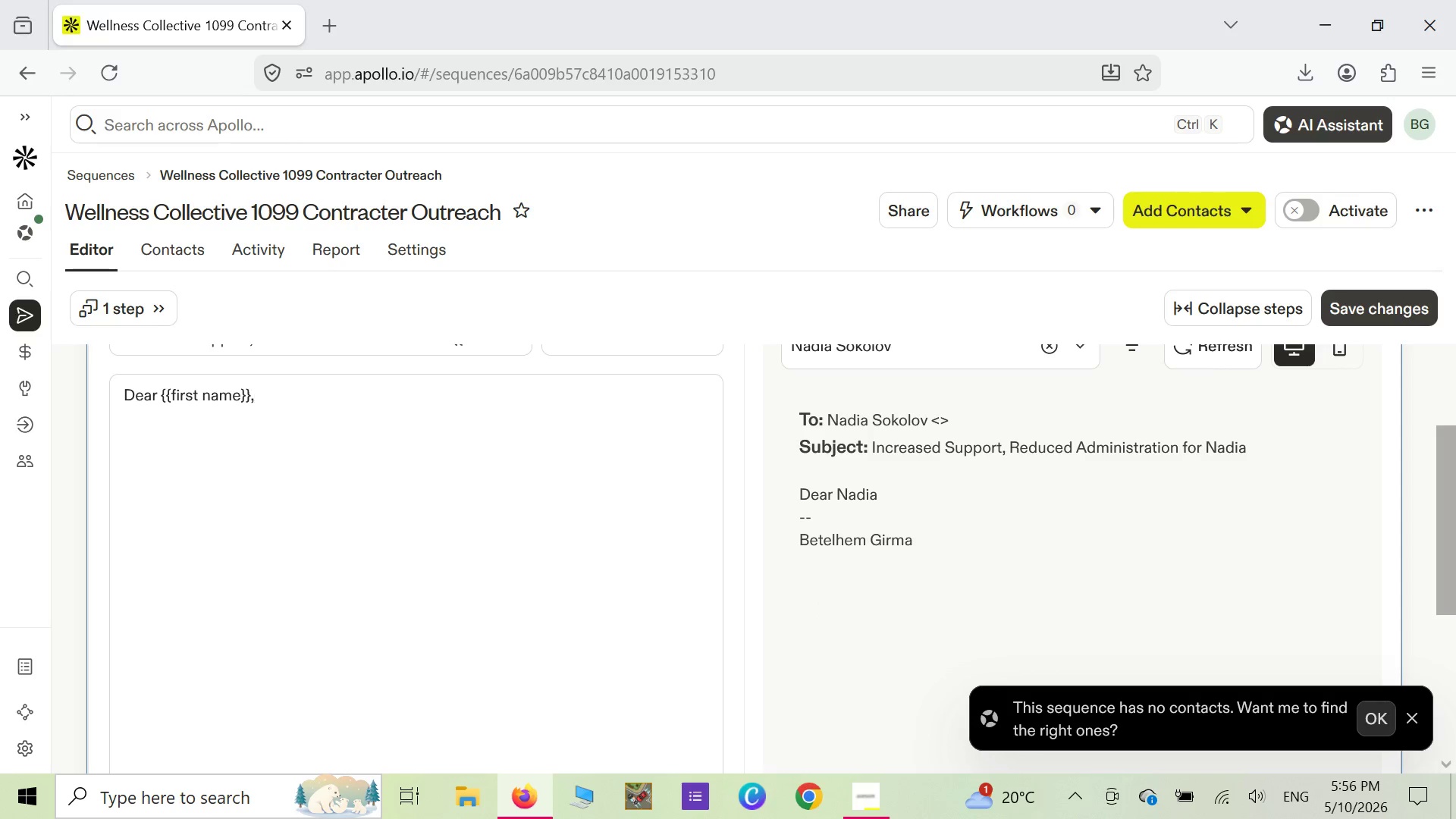 
key(Enter)
 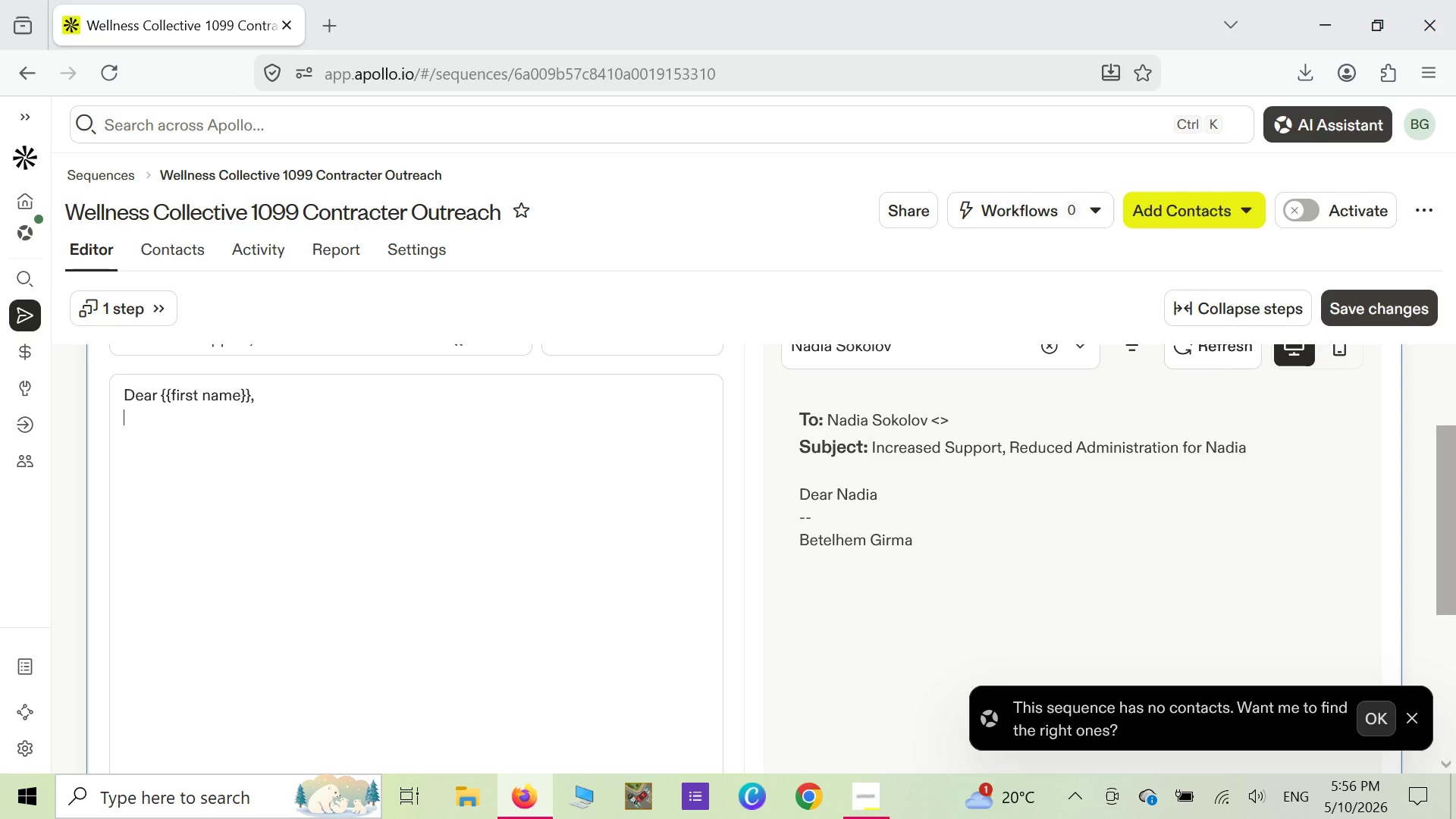 
key(Enter)
 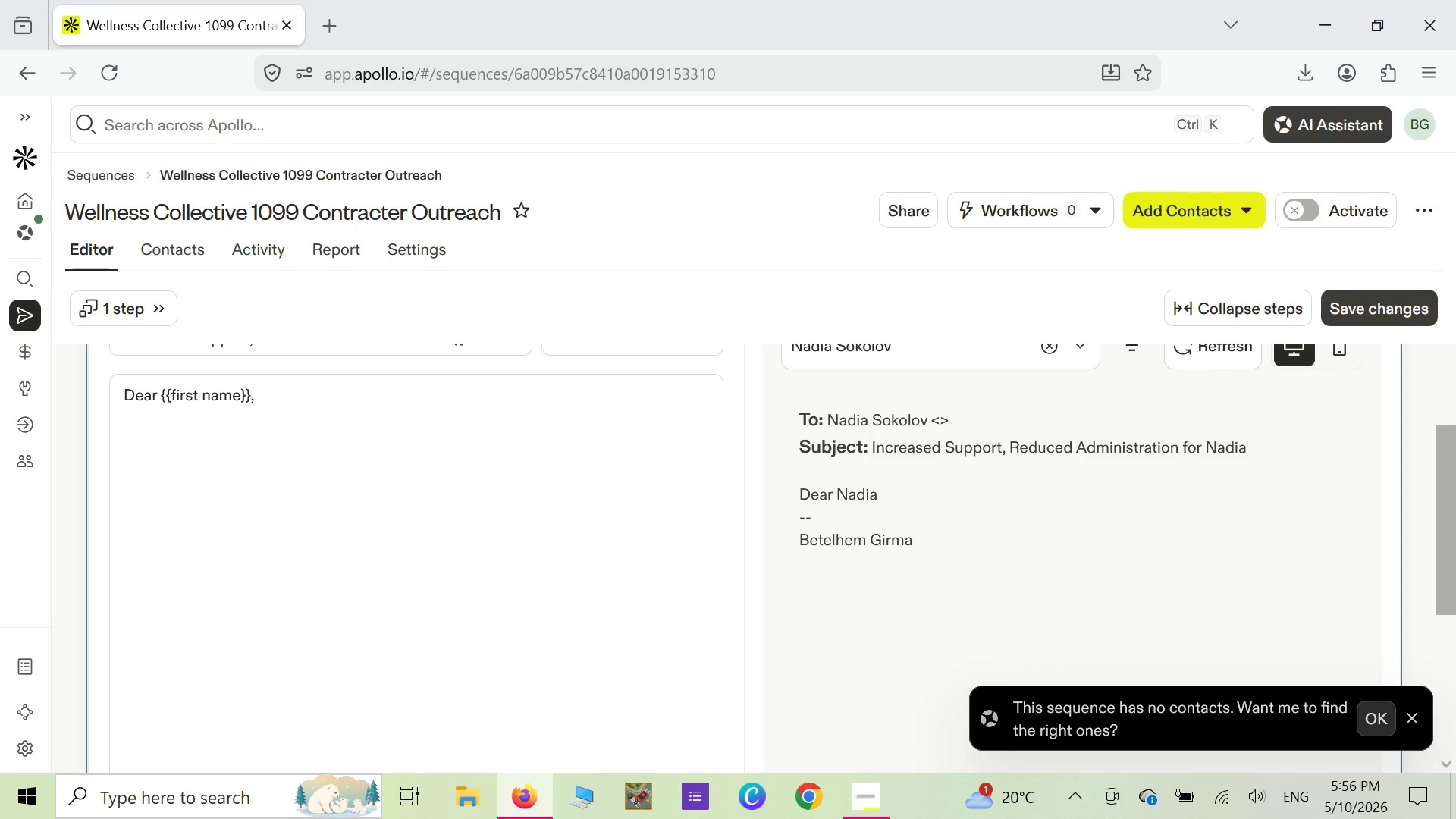 
key(Enter)
 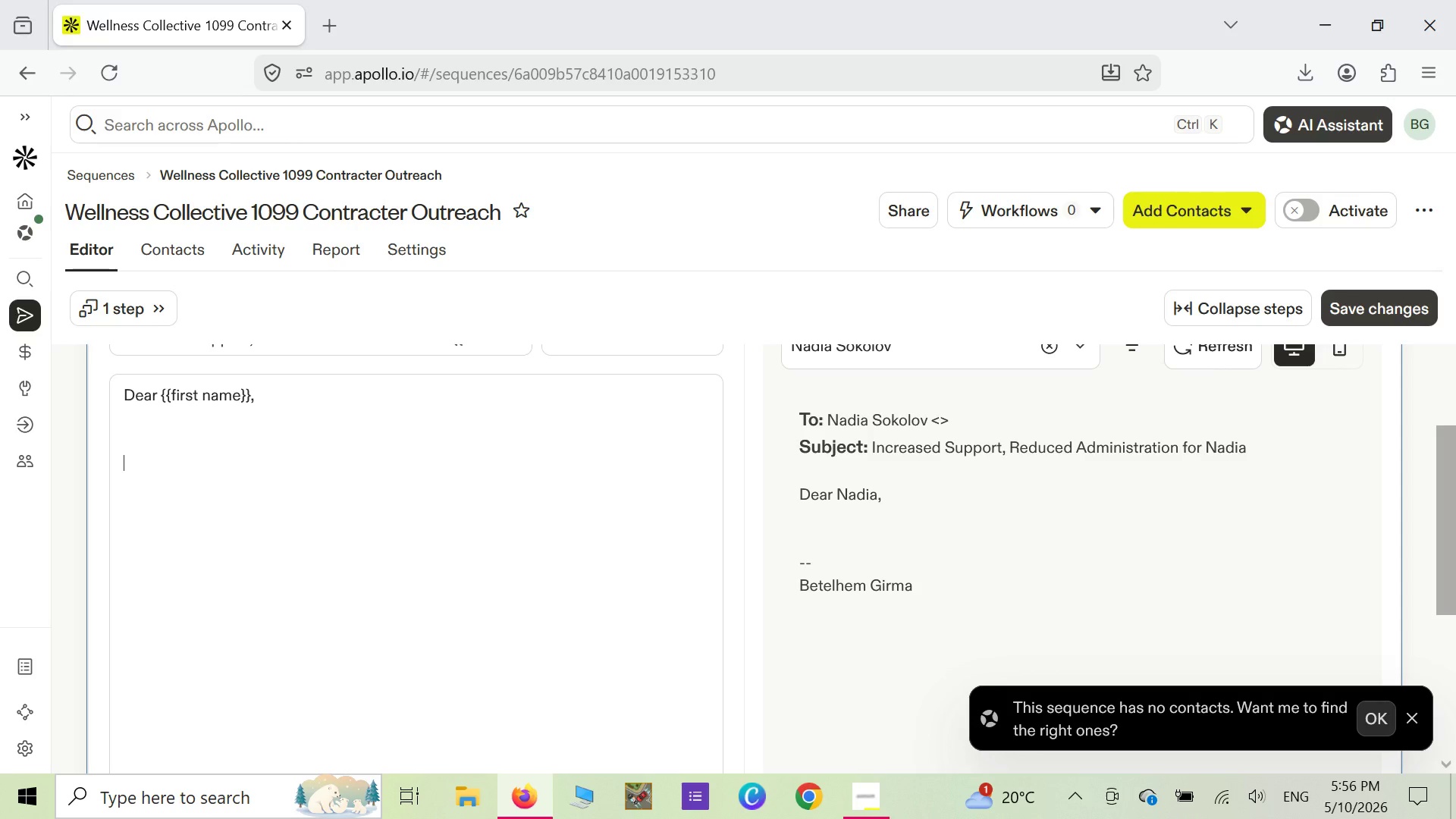 
type(I  )
key(Backspace)
type(noticed that you are )
 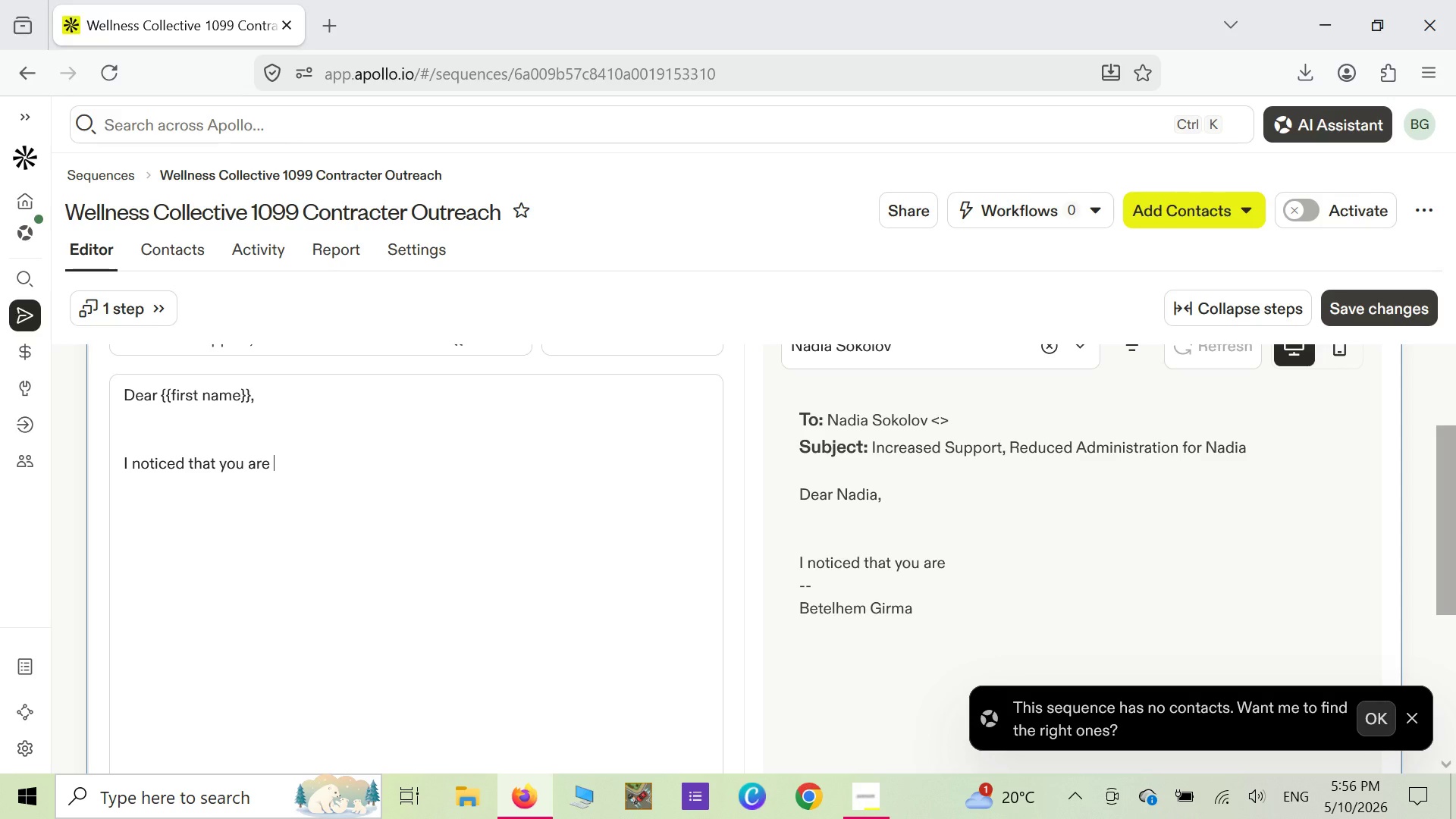 
wait(19.56)
 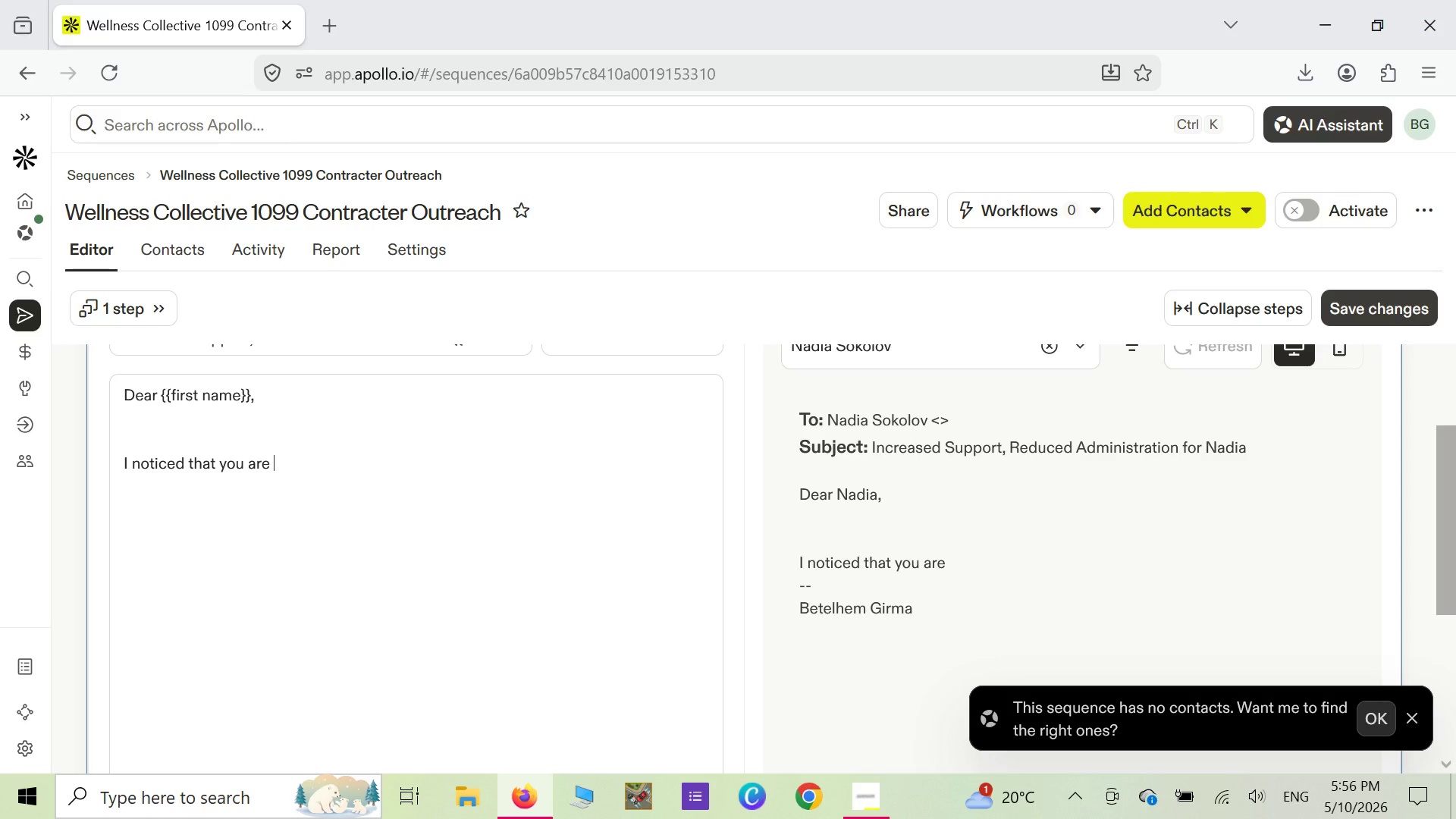 
key(CapsLock)
 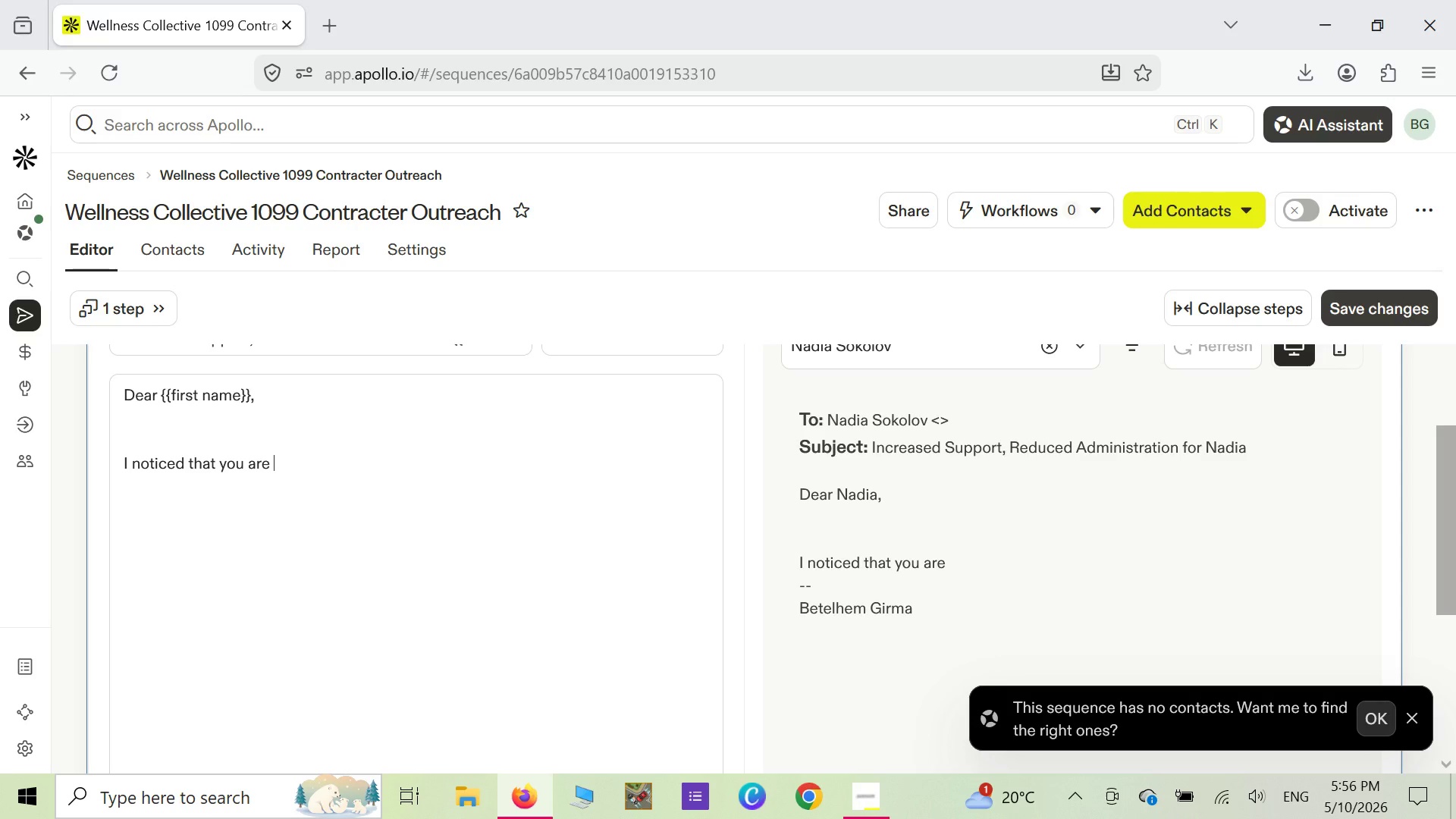 
key(BracketLeft)
 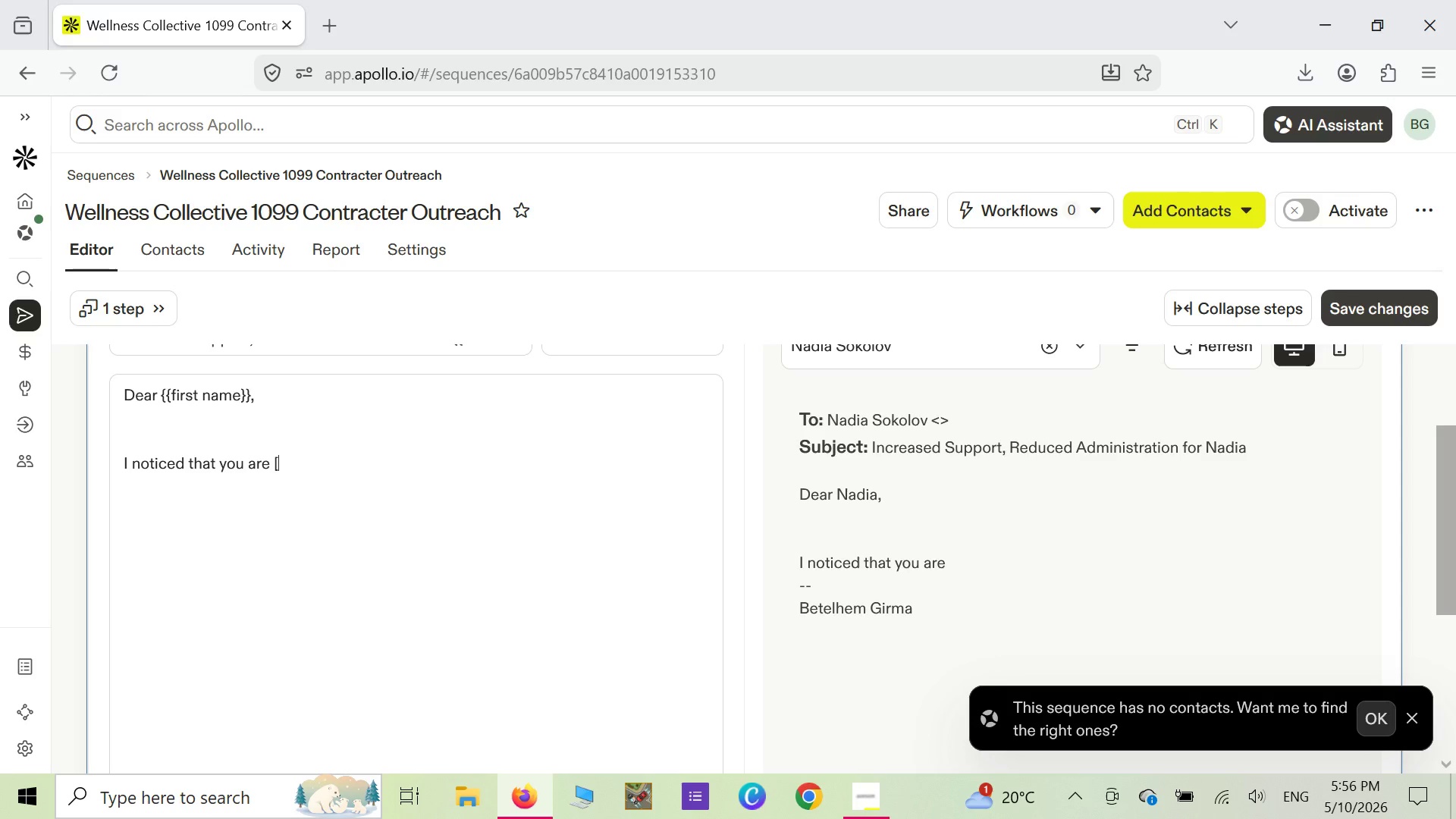 
key(CapsLock)
 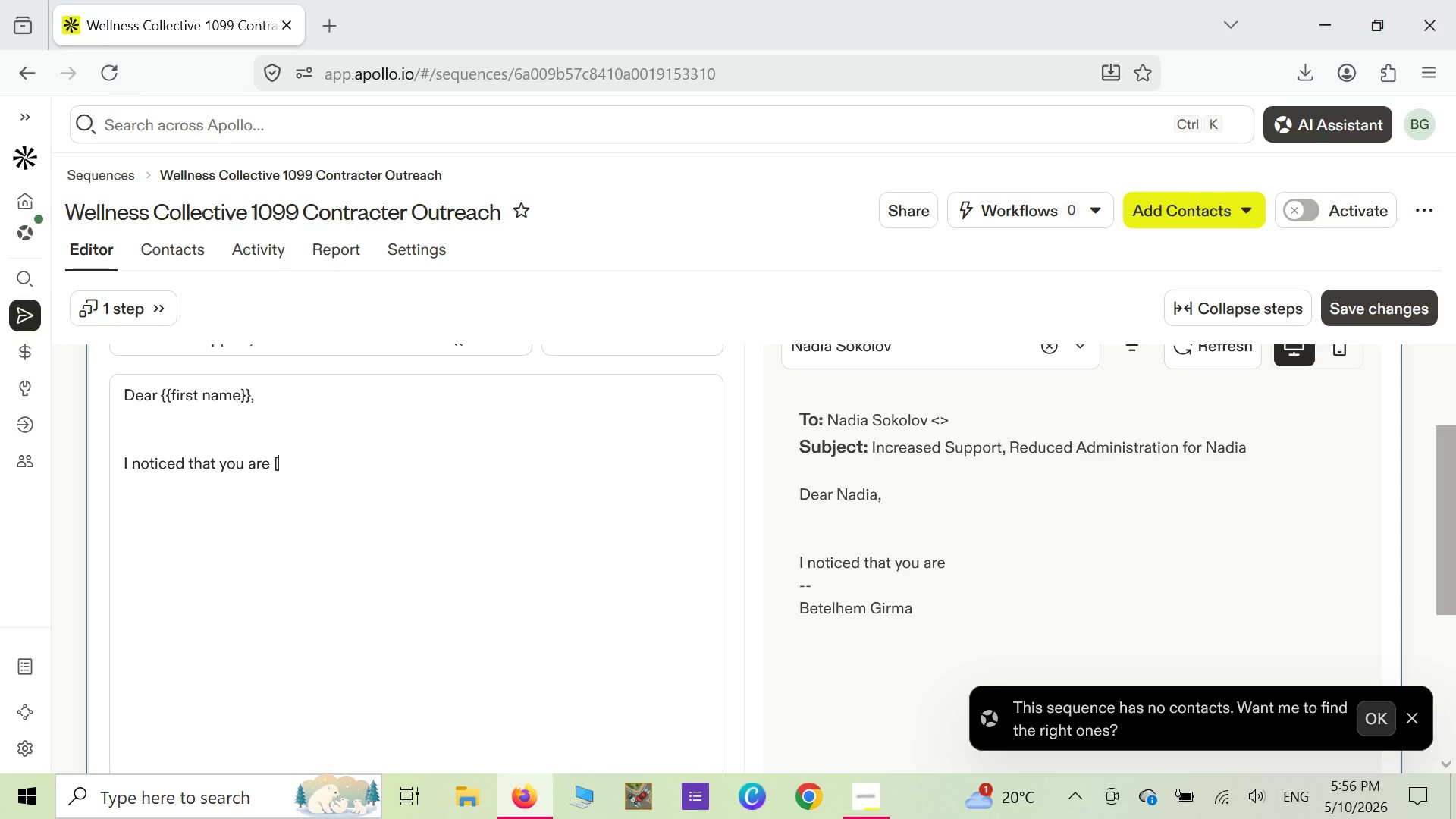 
key(BracketLeft)
 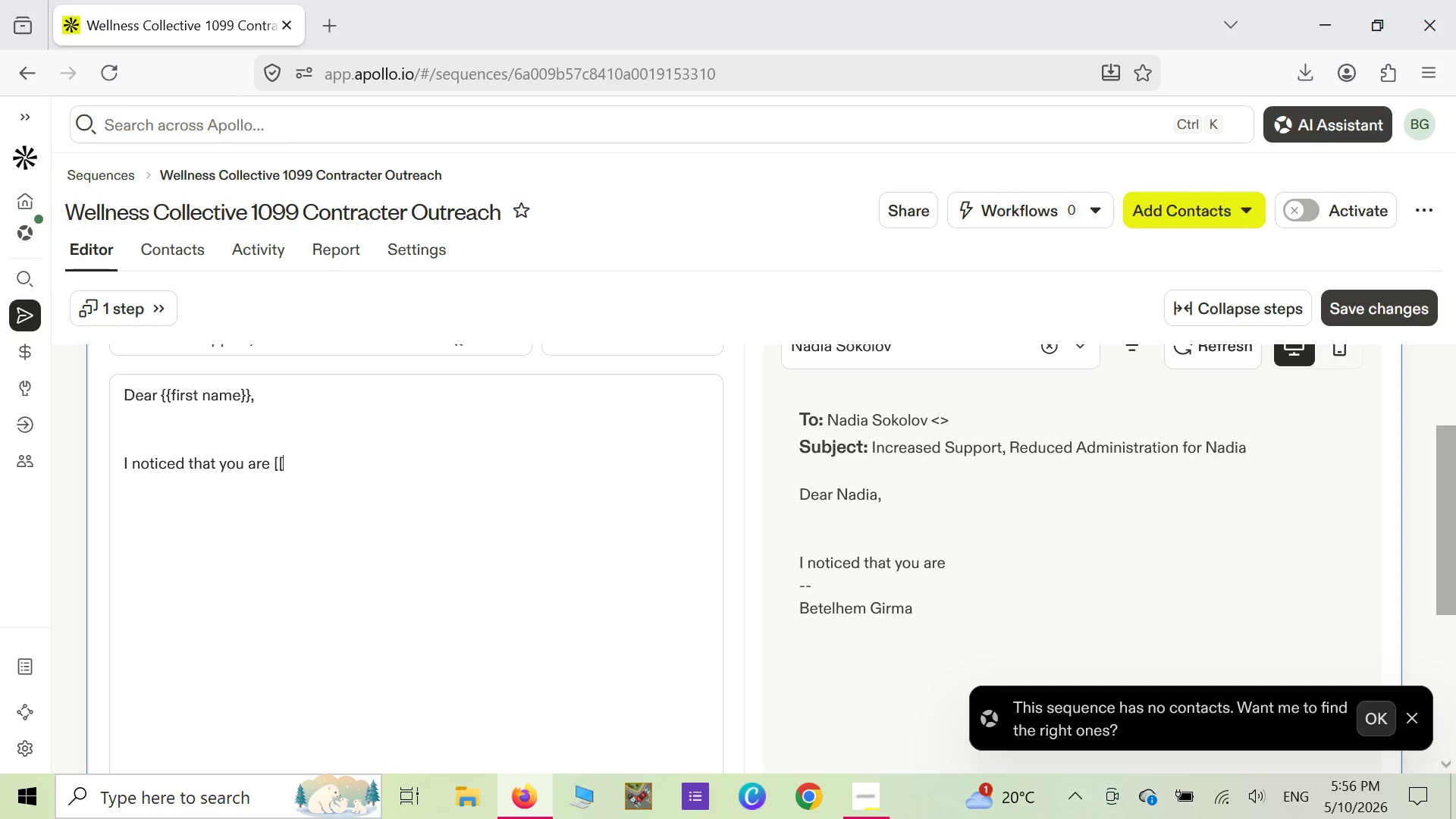 
key(Backspace)
 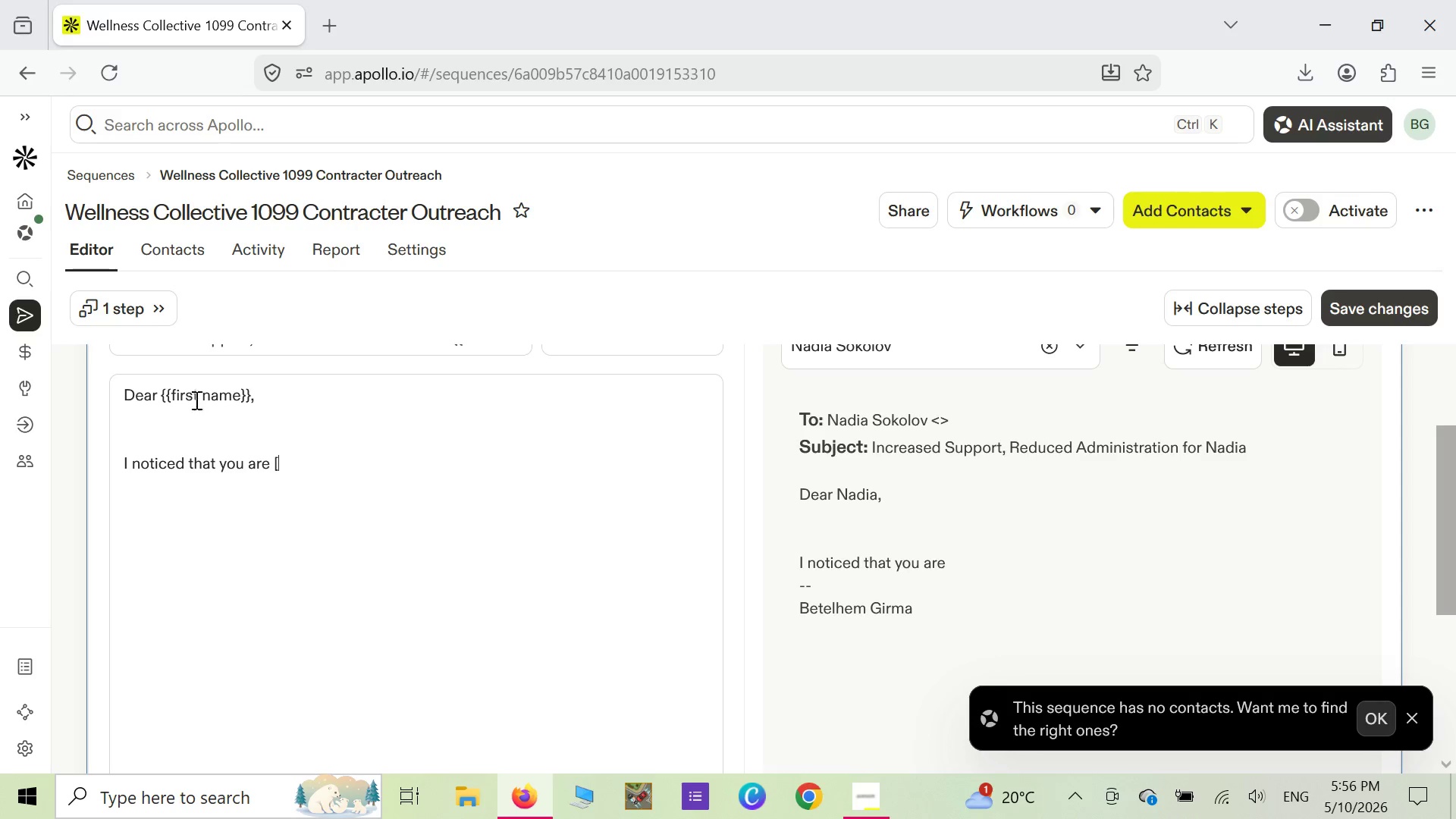 
key(Backspace)
 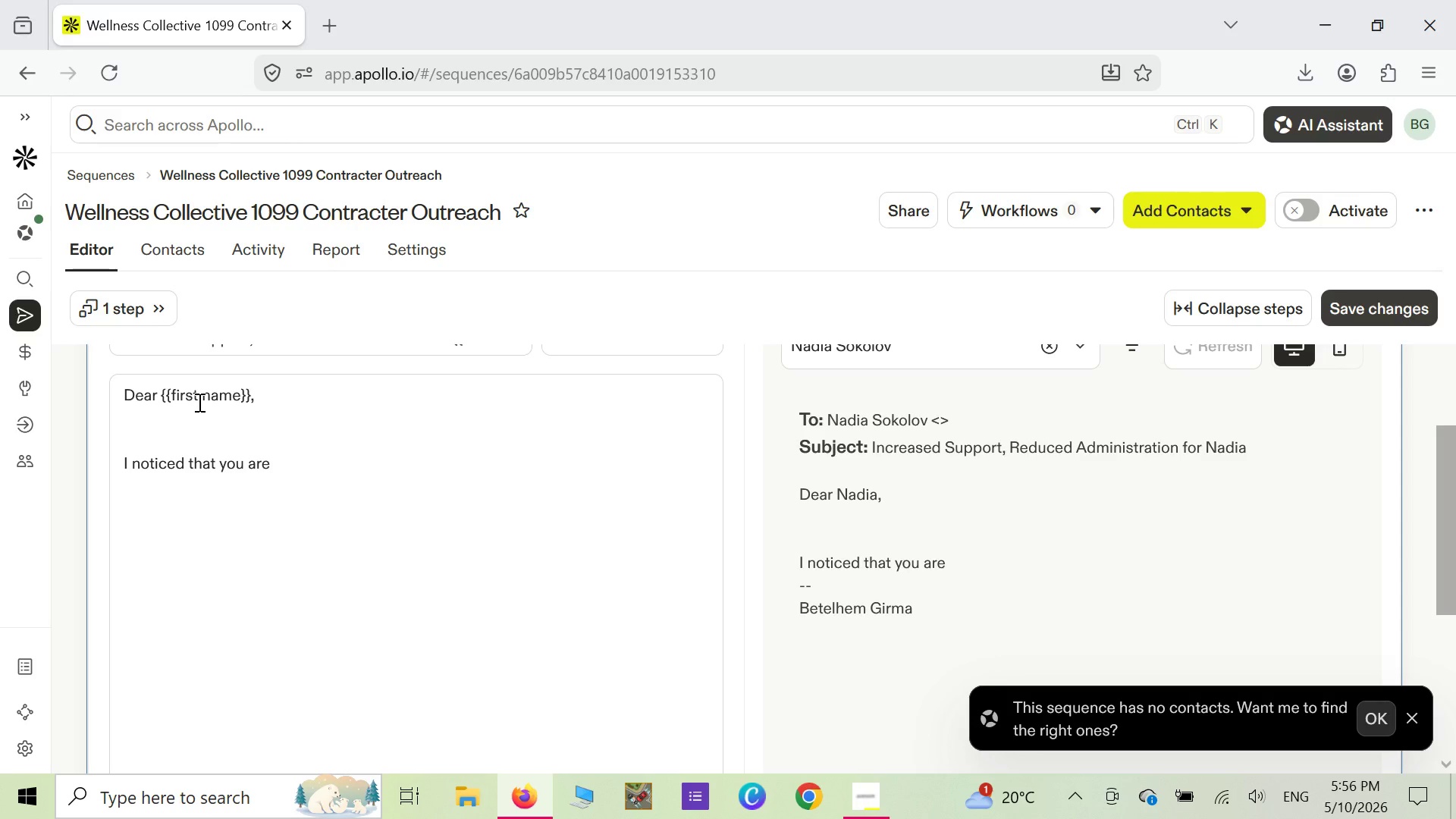 
key(Shift+ShiftLeft)
 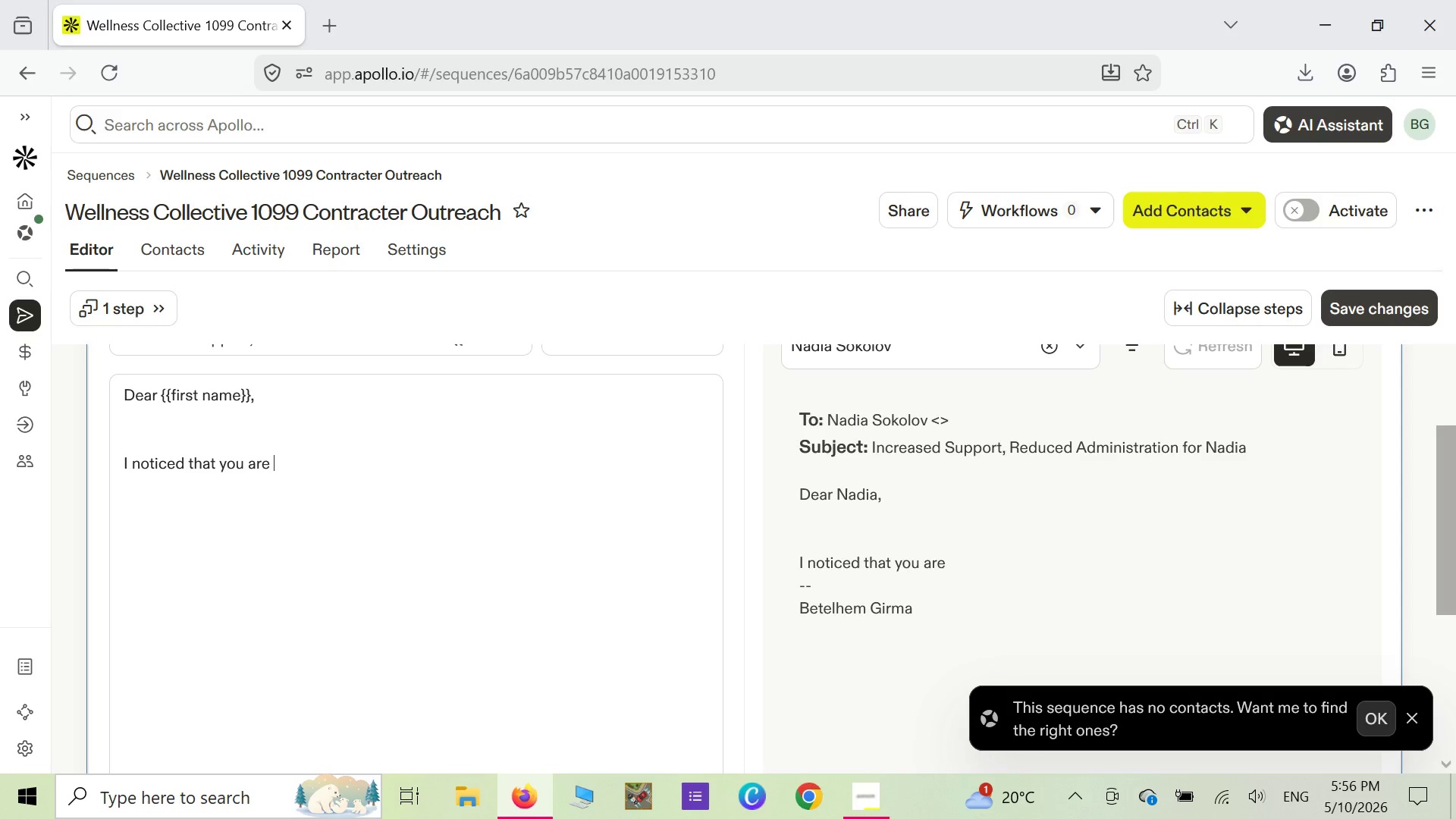 
key(Shift+BracketLeft)
 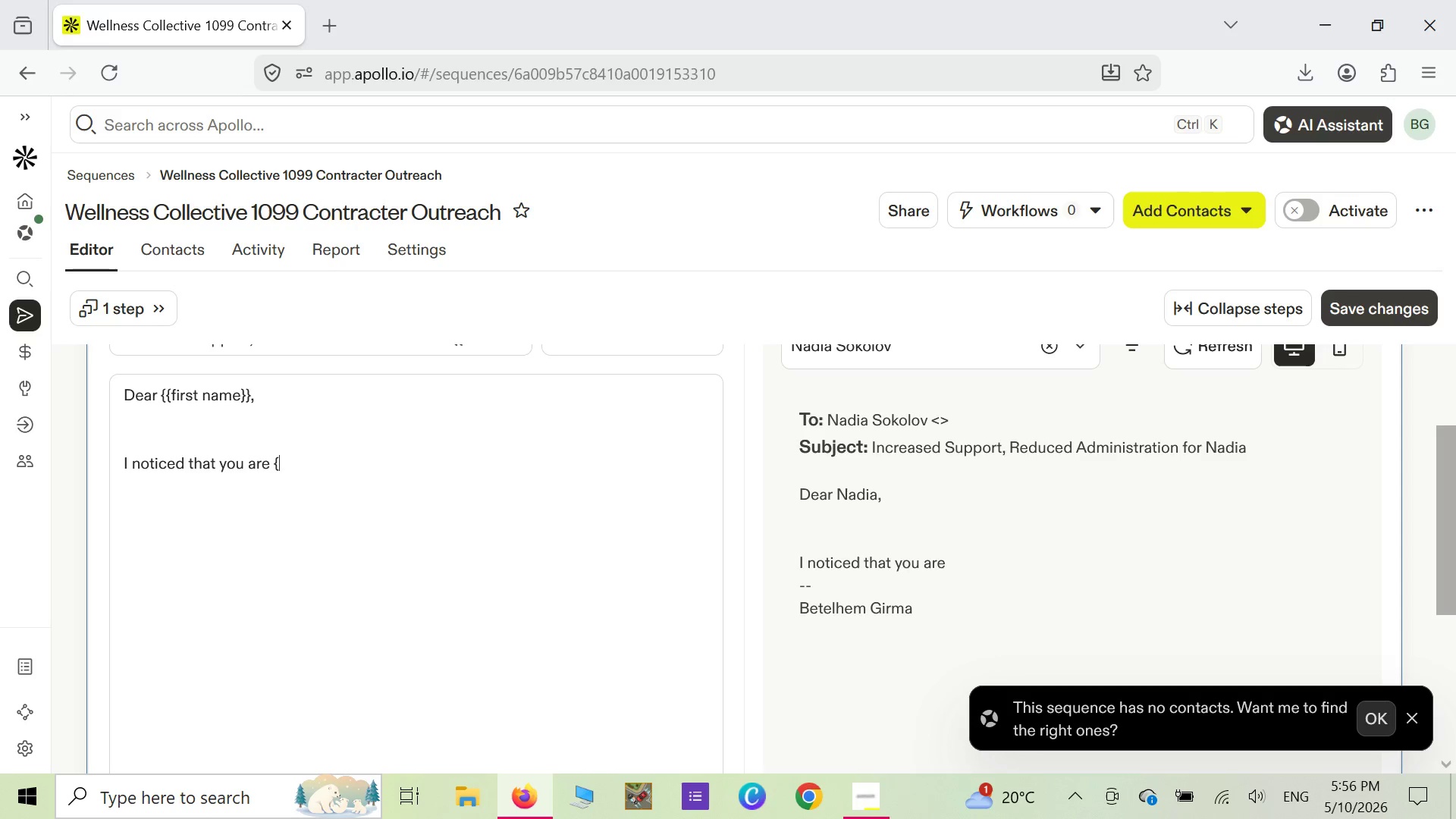 
key(Shift+ShiftLeft)
 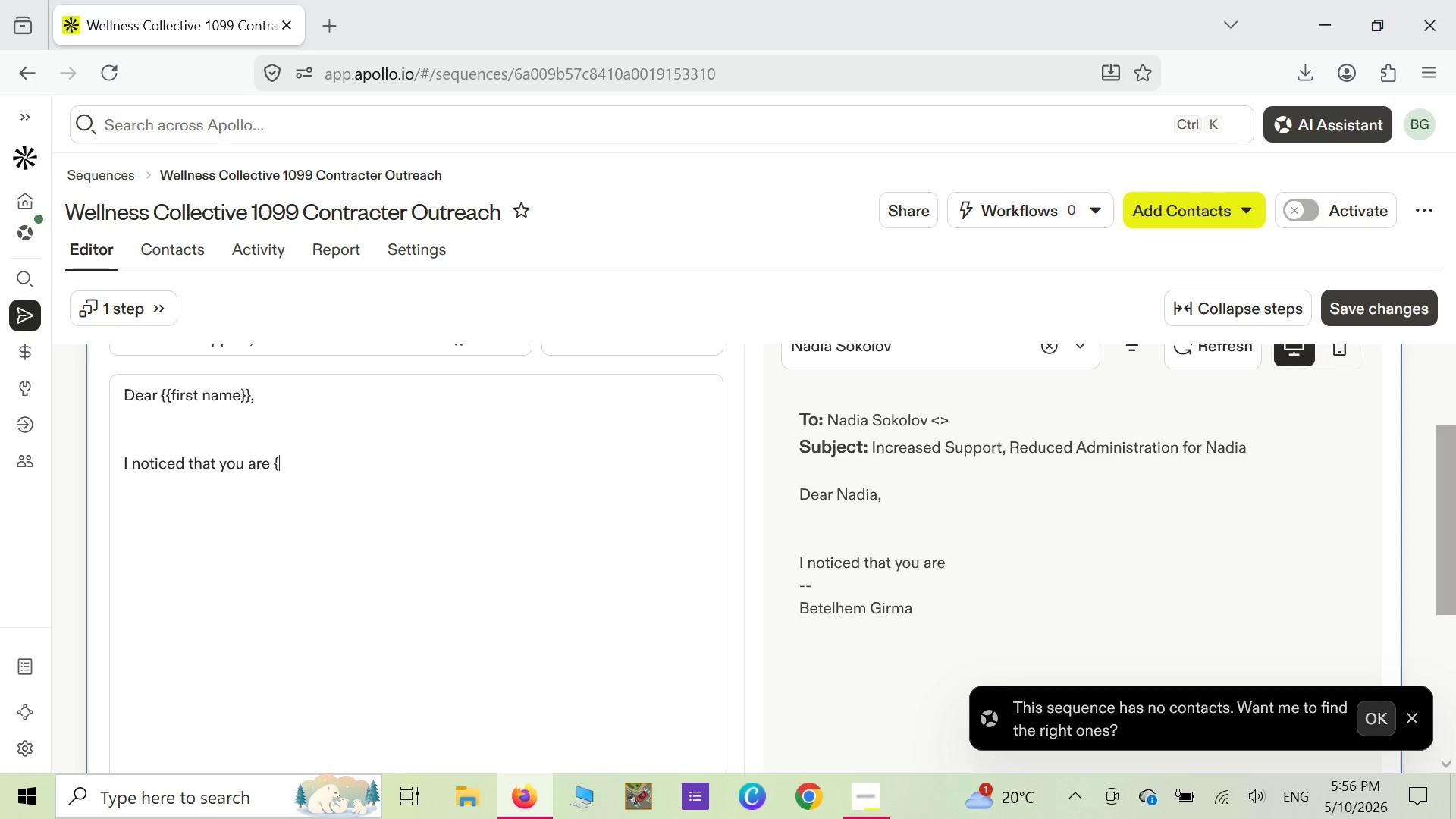 
key(Shift+BracketLeft)
 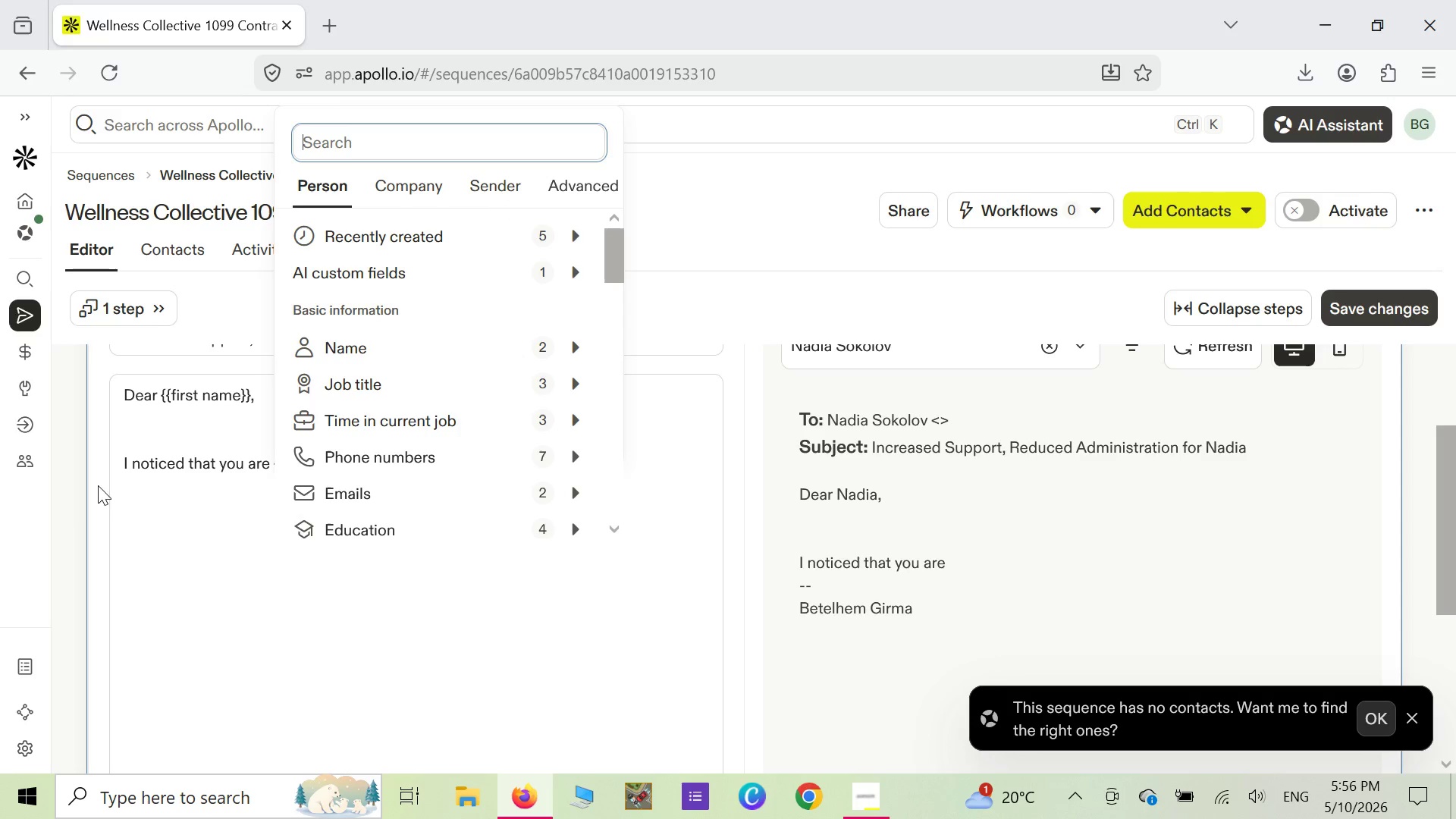 
left_click([177, 570])
 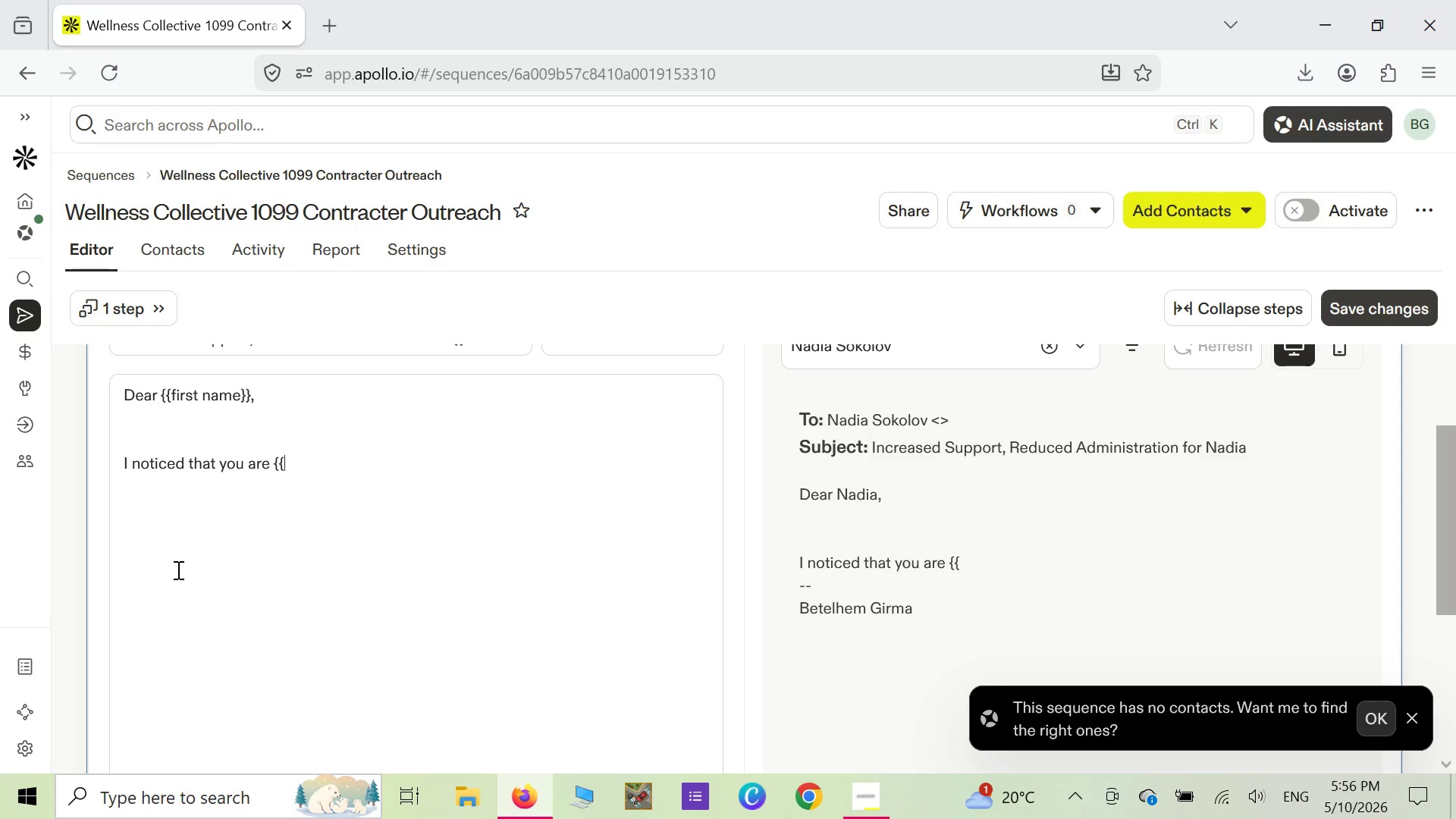 
type(current title}})
 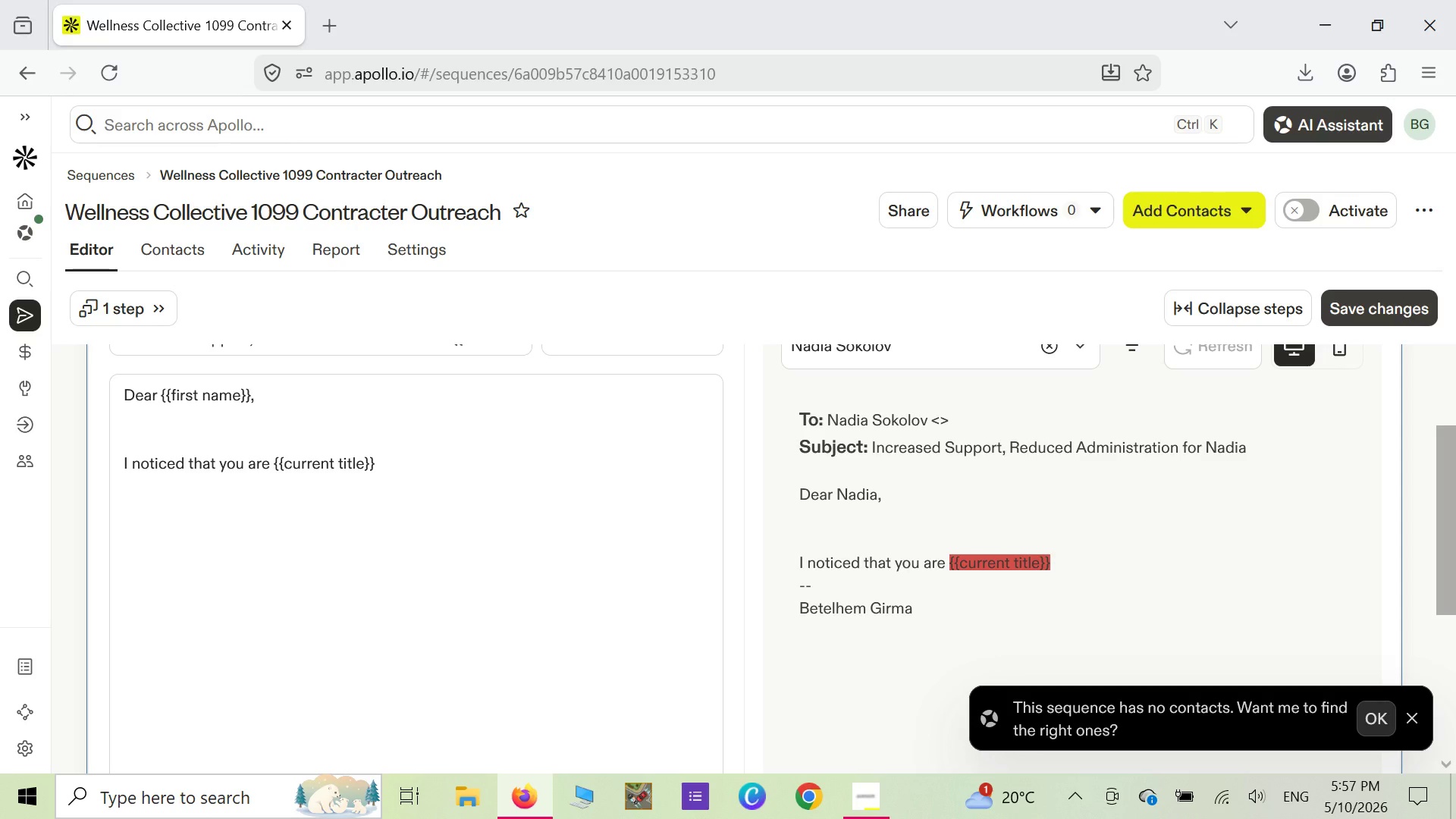 
wait(5.23)
 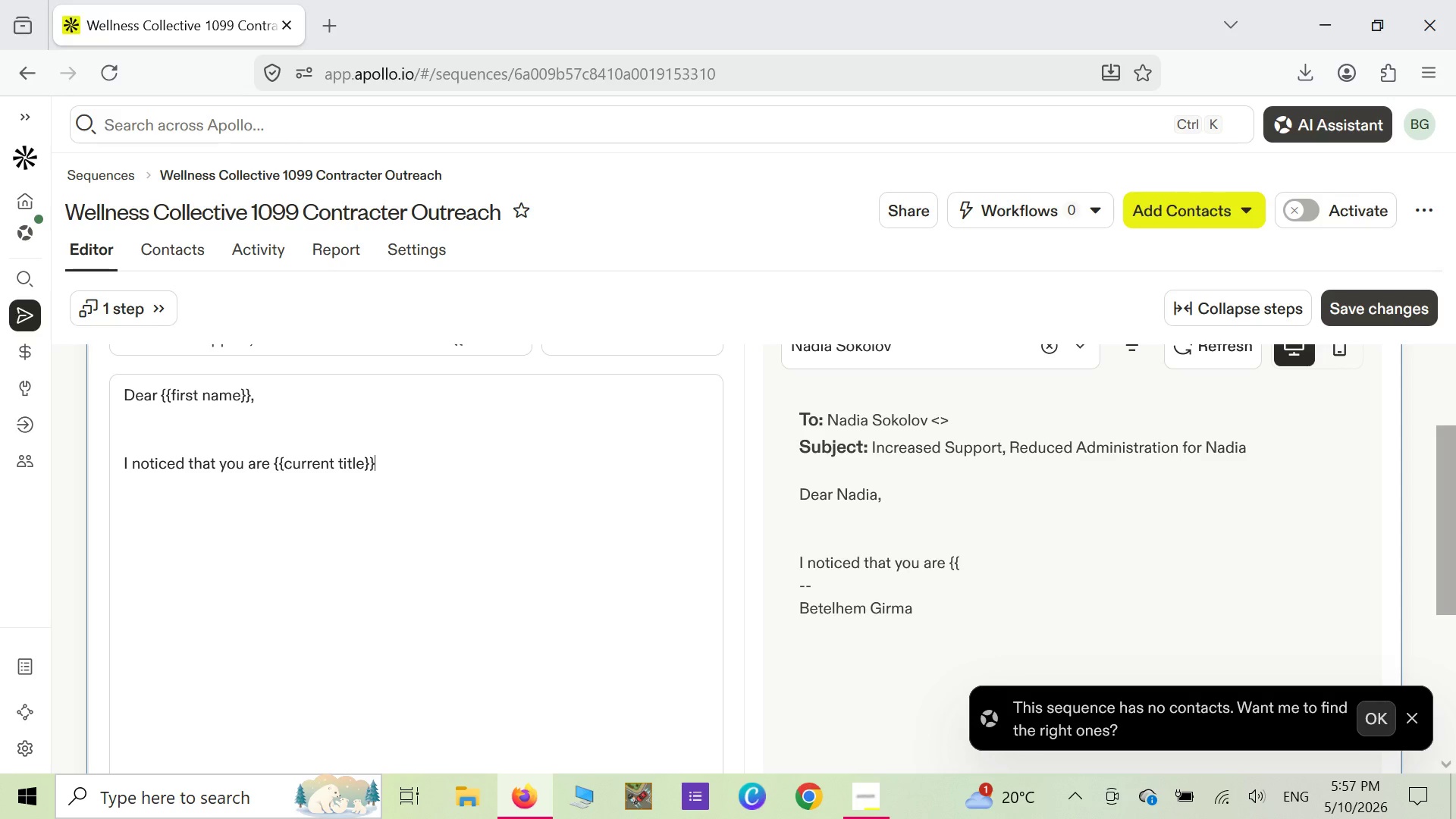 
key(Enter)
 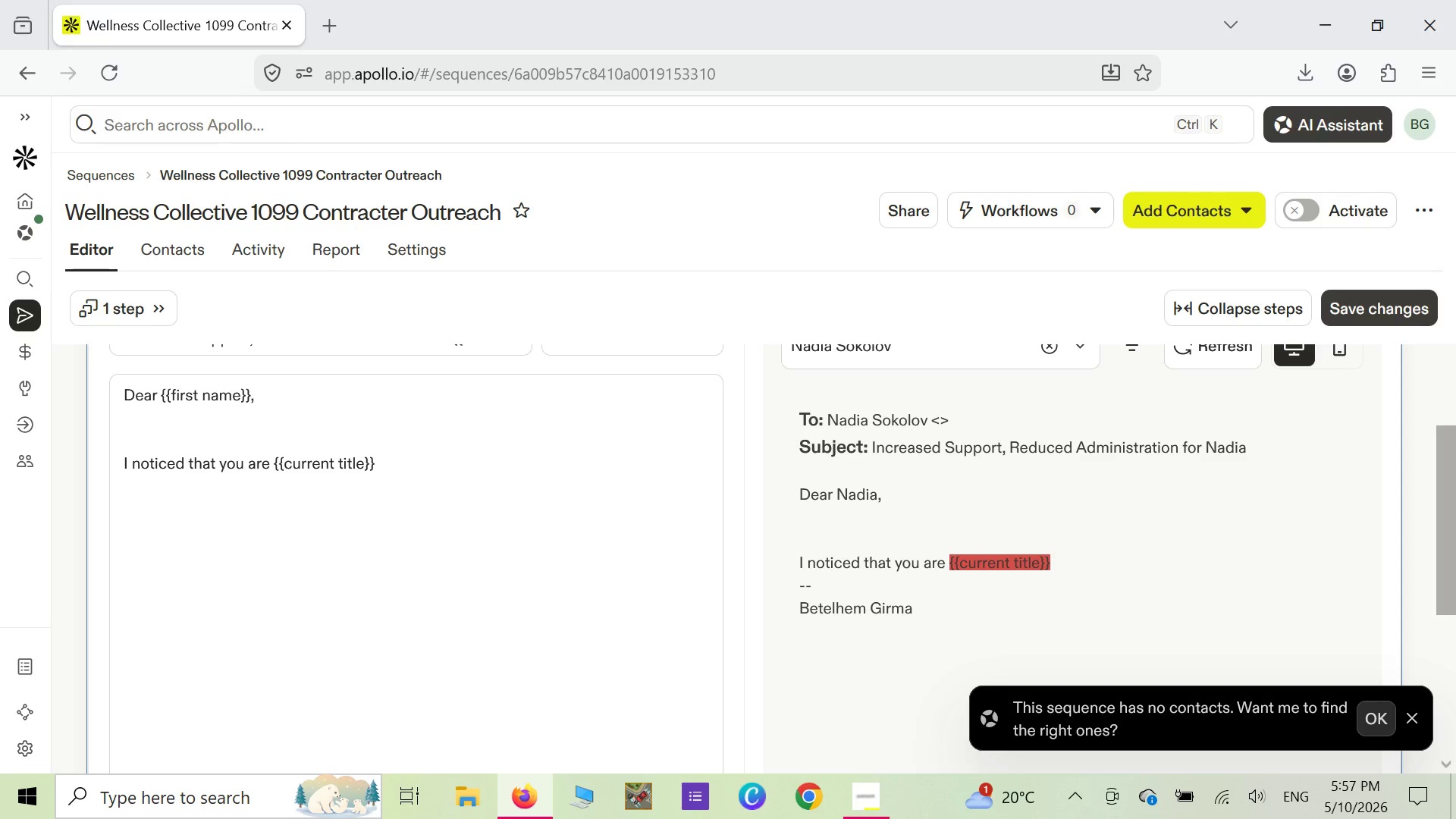 
key(Backspace)
 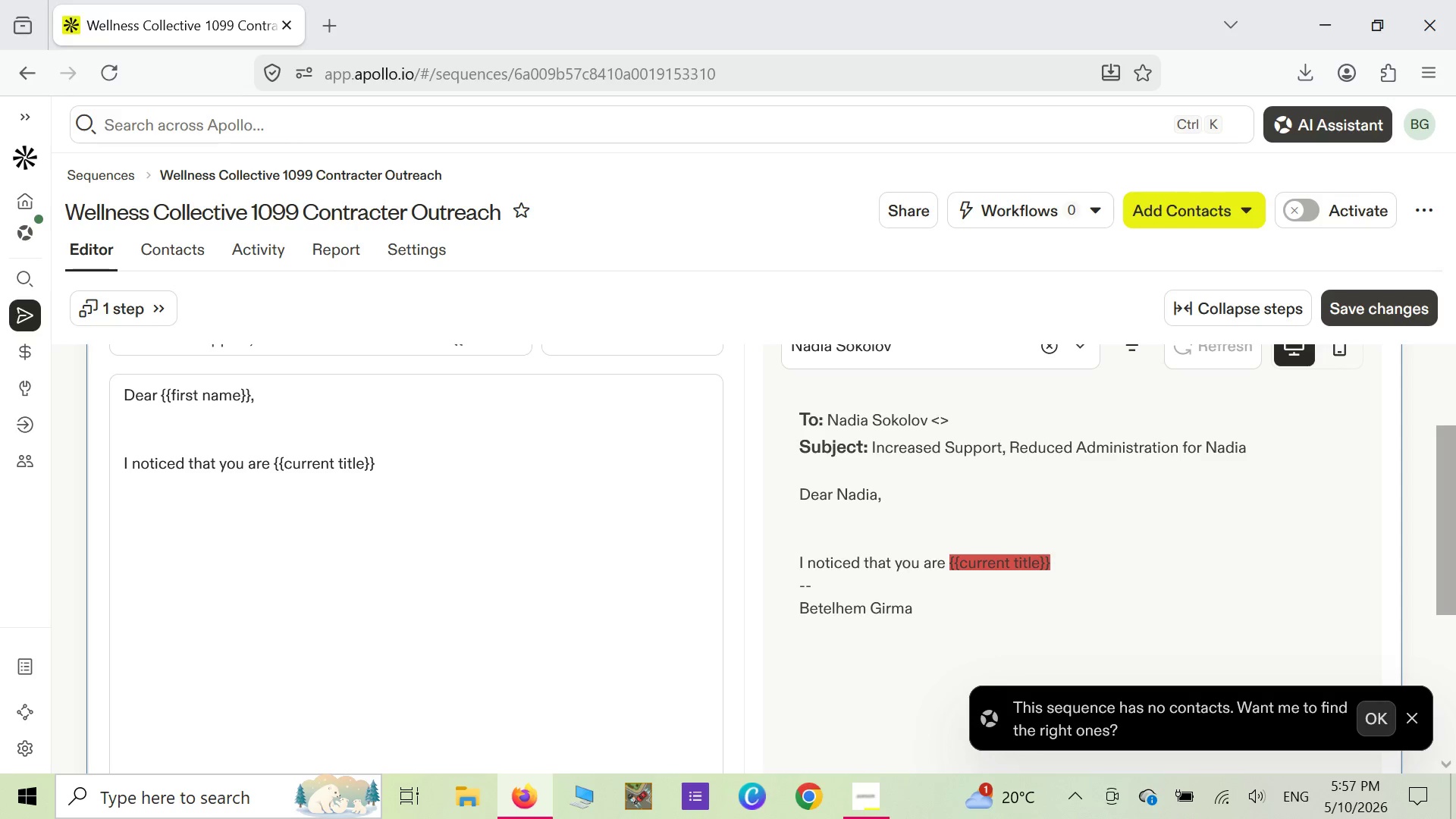 
key(Space)
 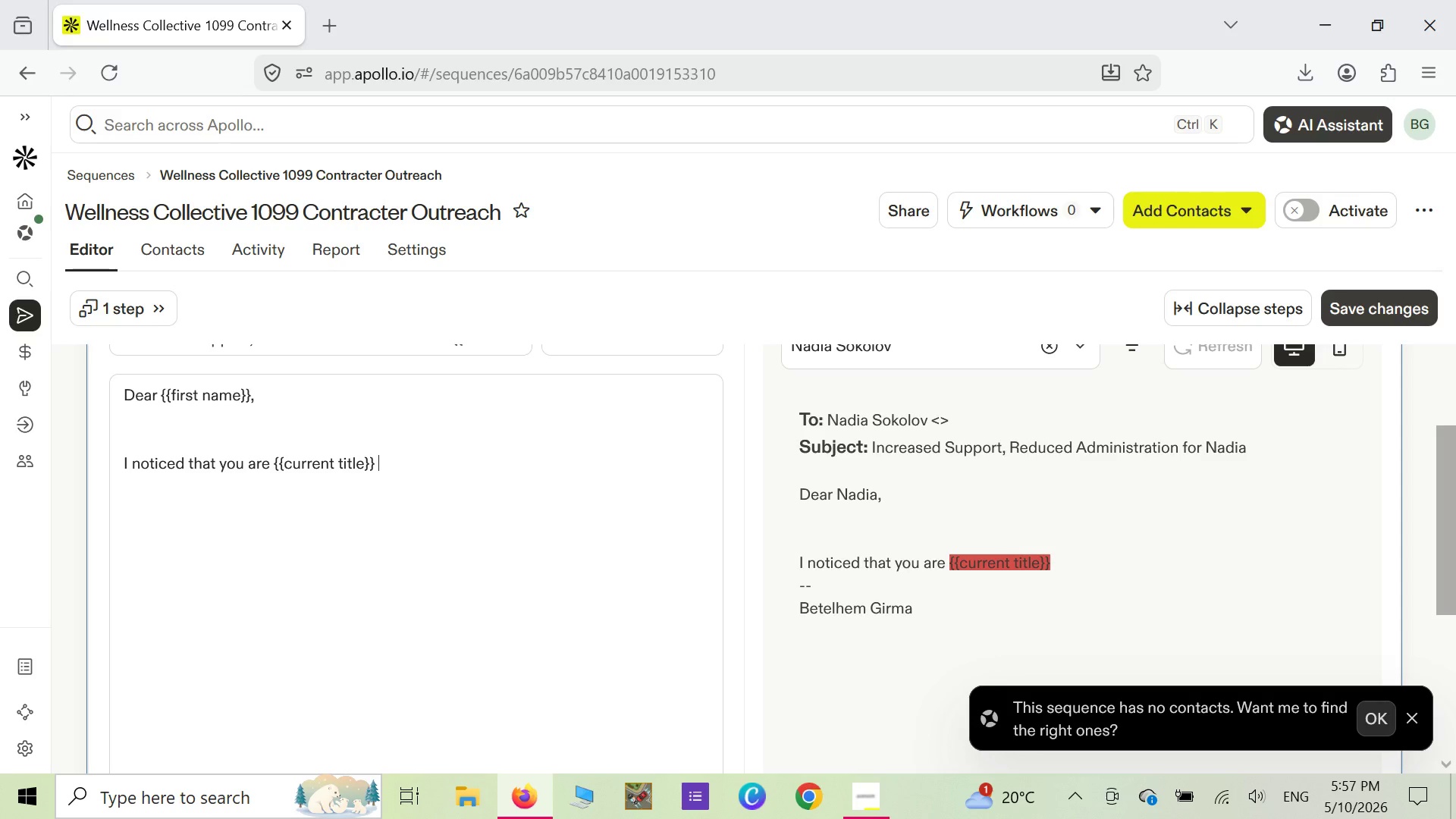 
wait(6.28)
 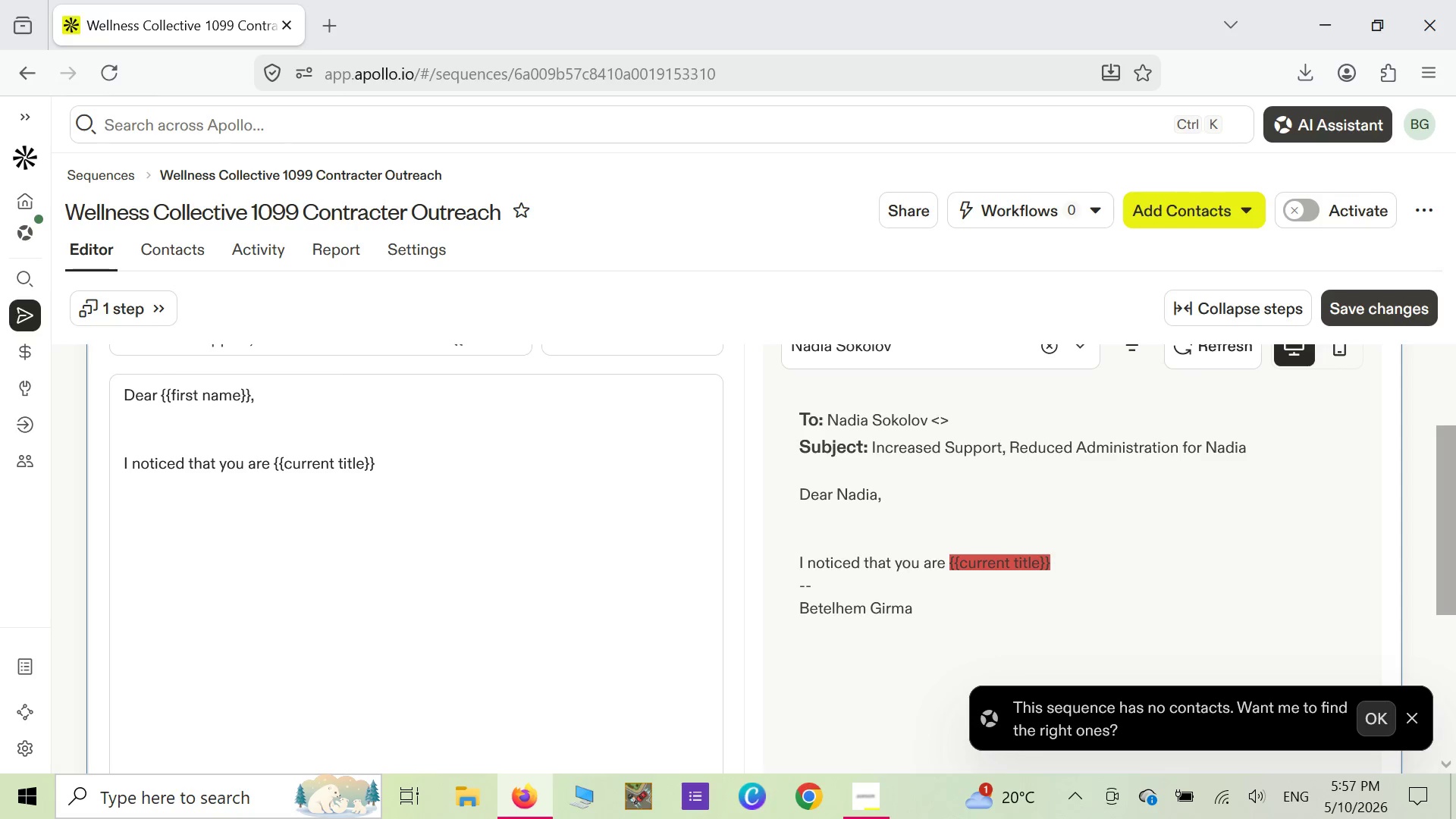 
type(practicing in )
 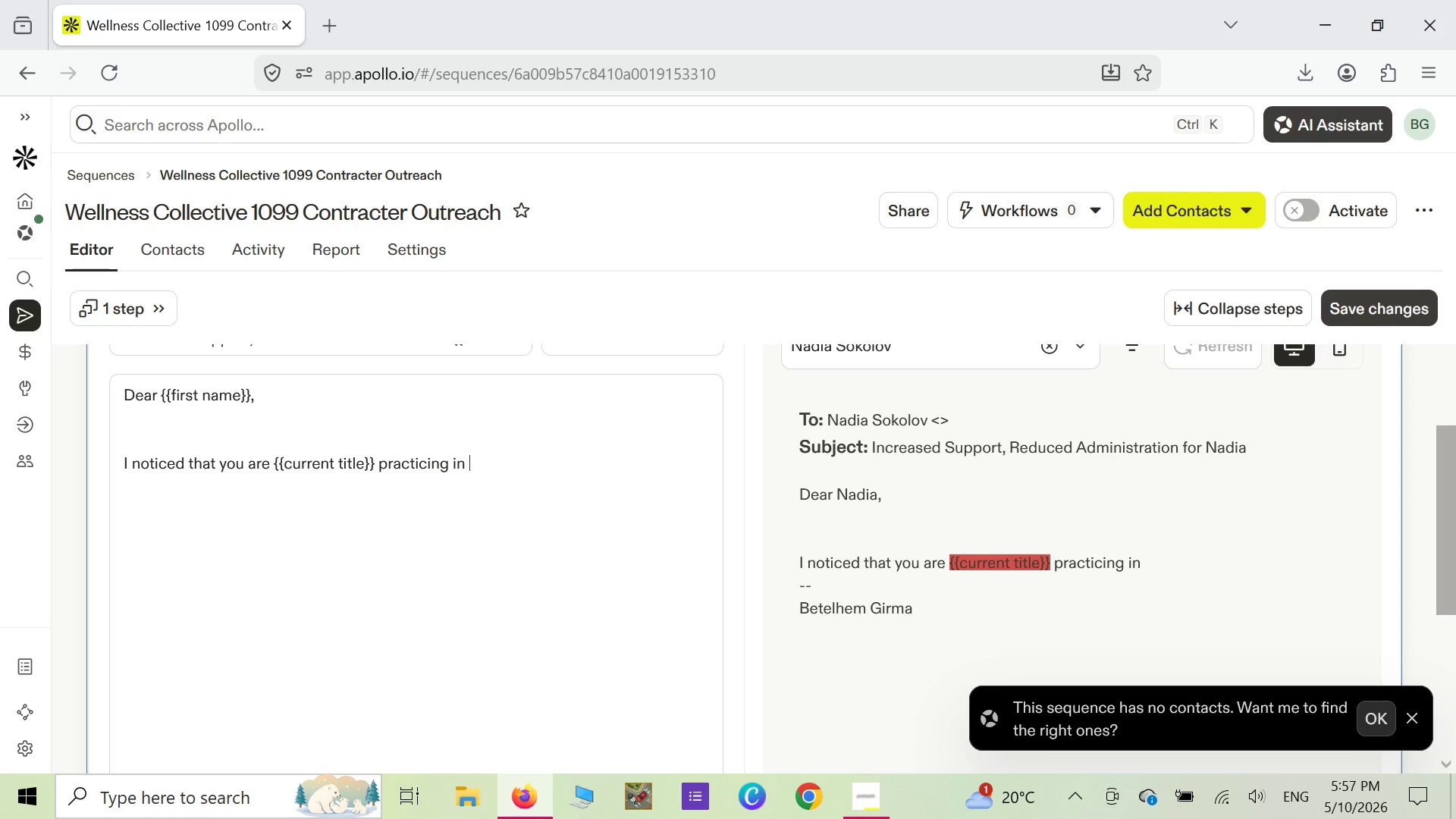 
wait(6.97)
 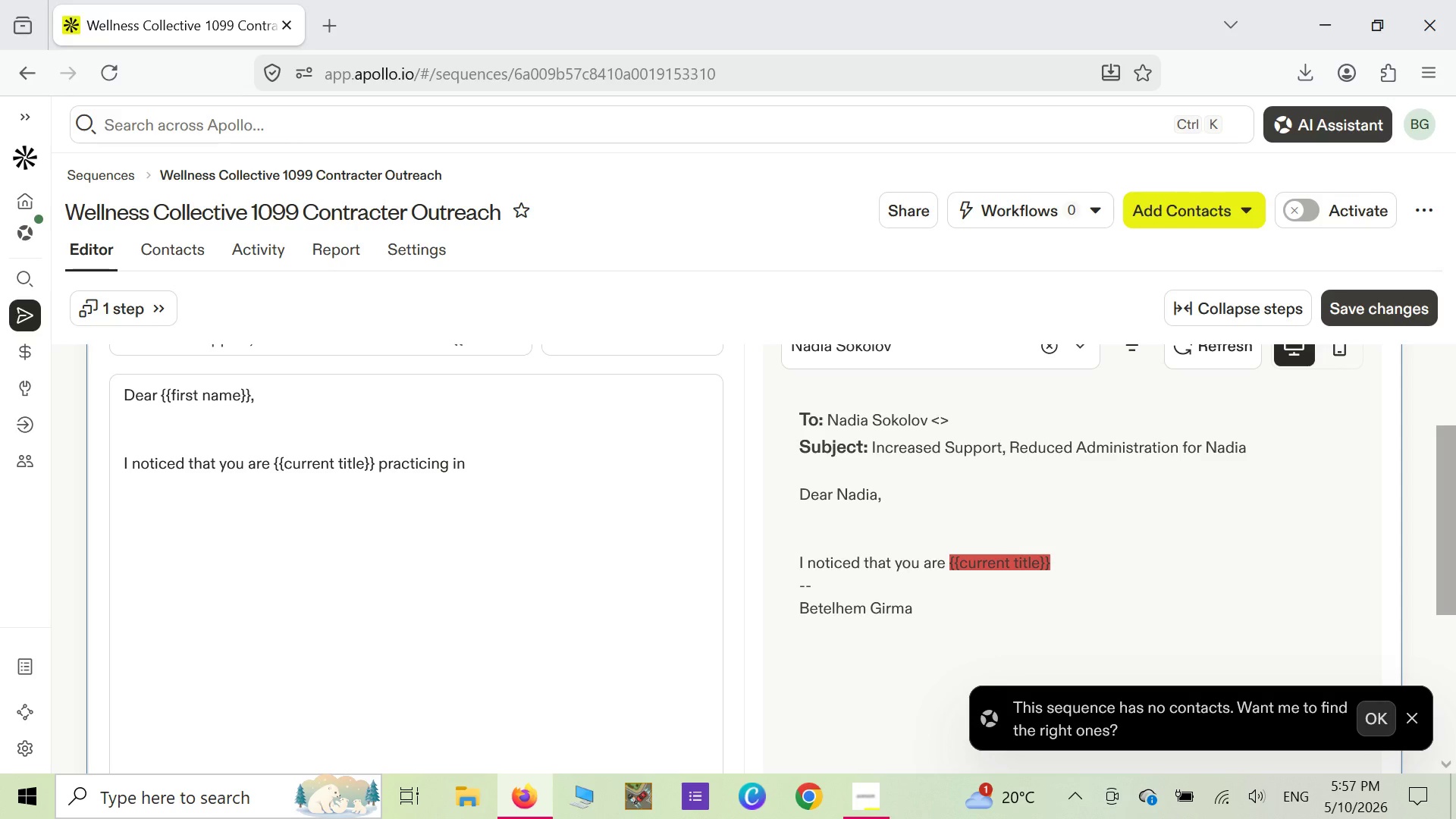 
key(CapsLock)
 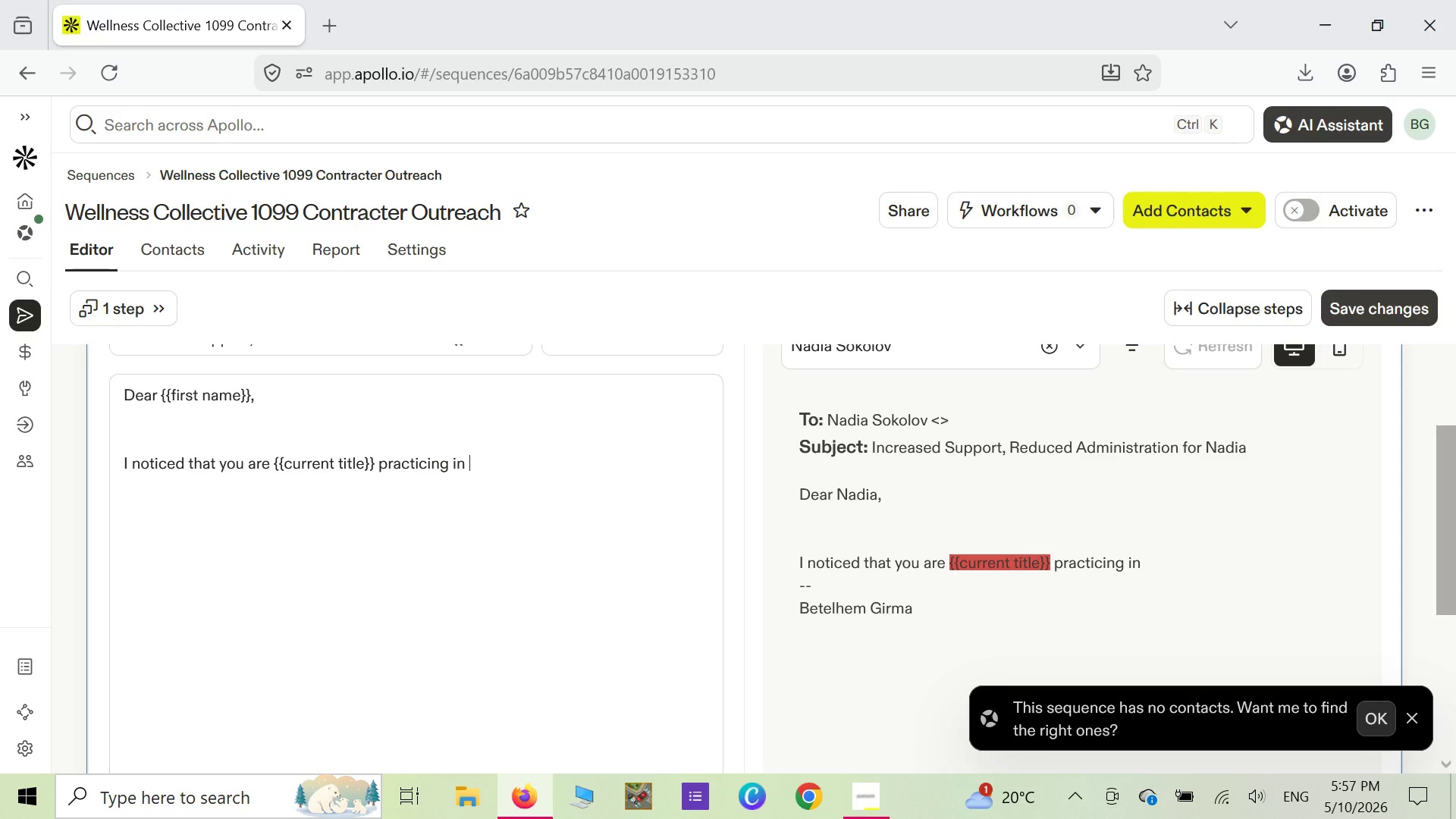 
key(BracketLeft)
 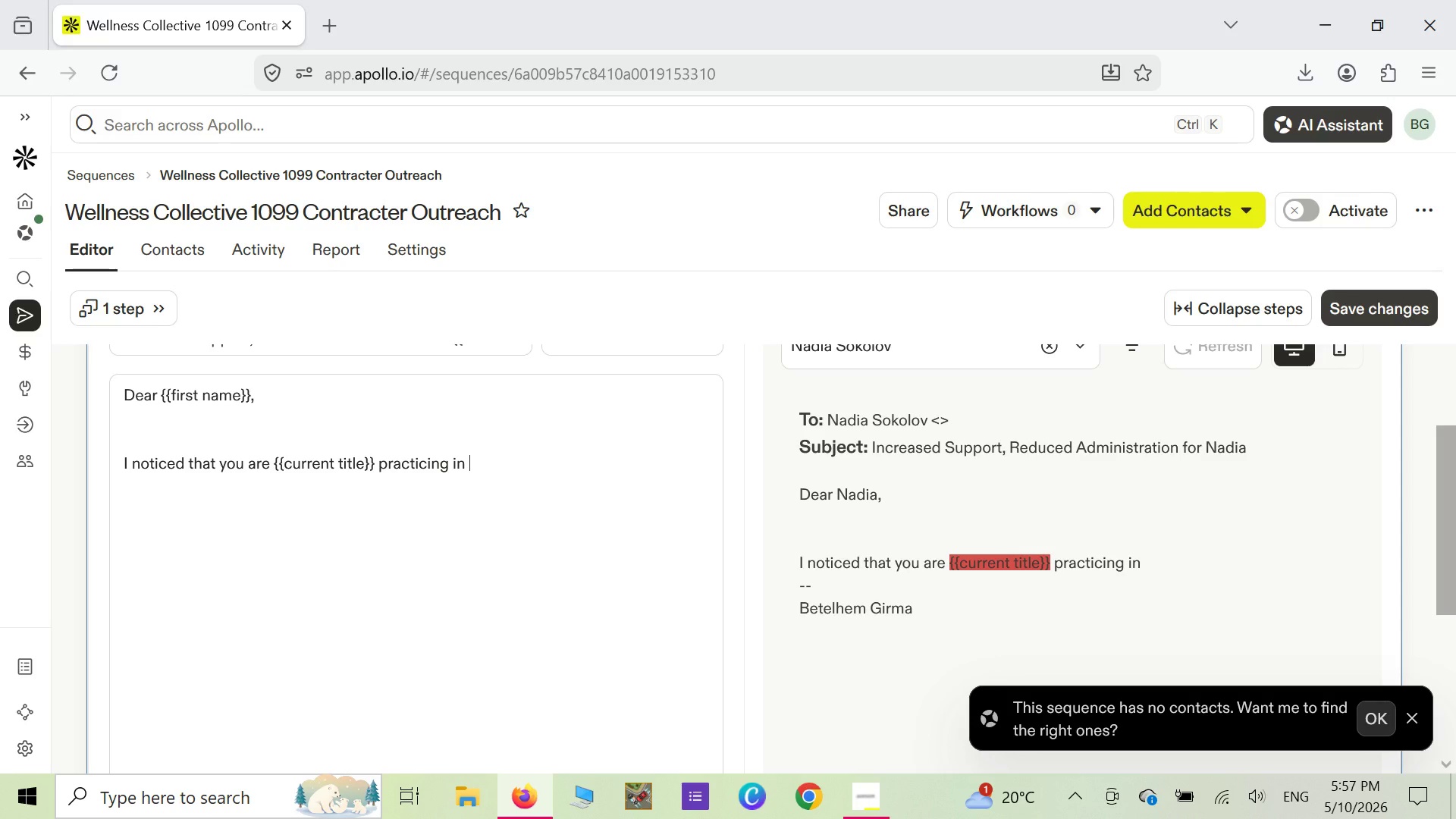 
key(CapsLock)
 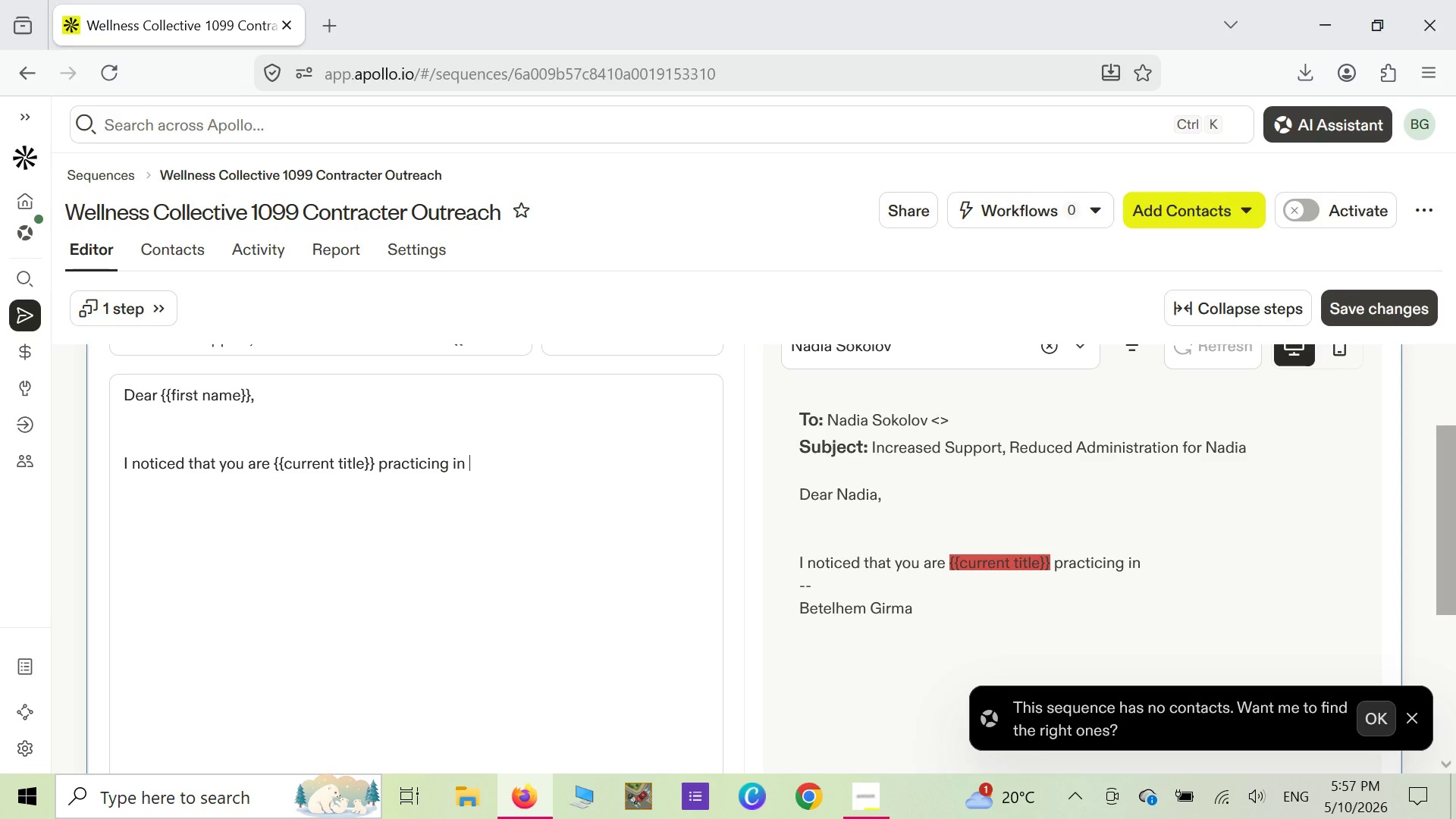 
key(BracketLeft)
 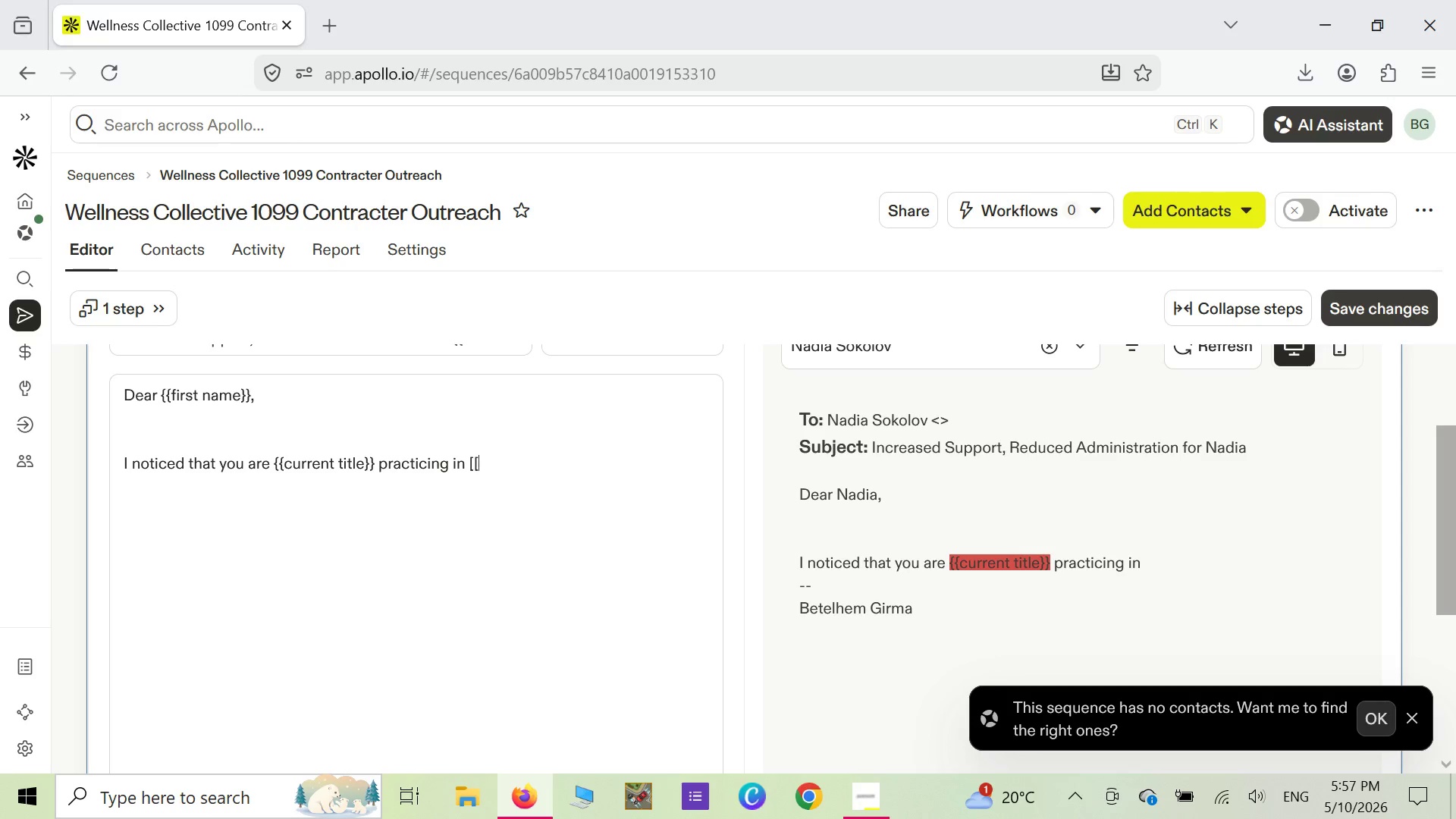 
key(Backspace)
 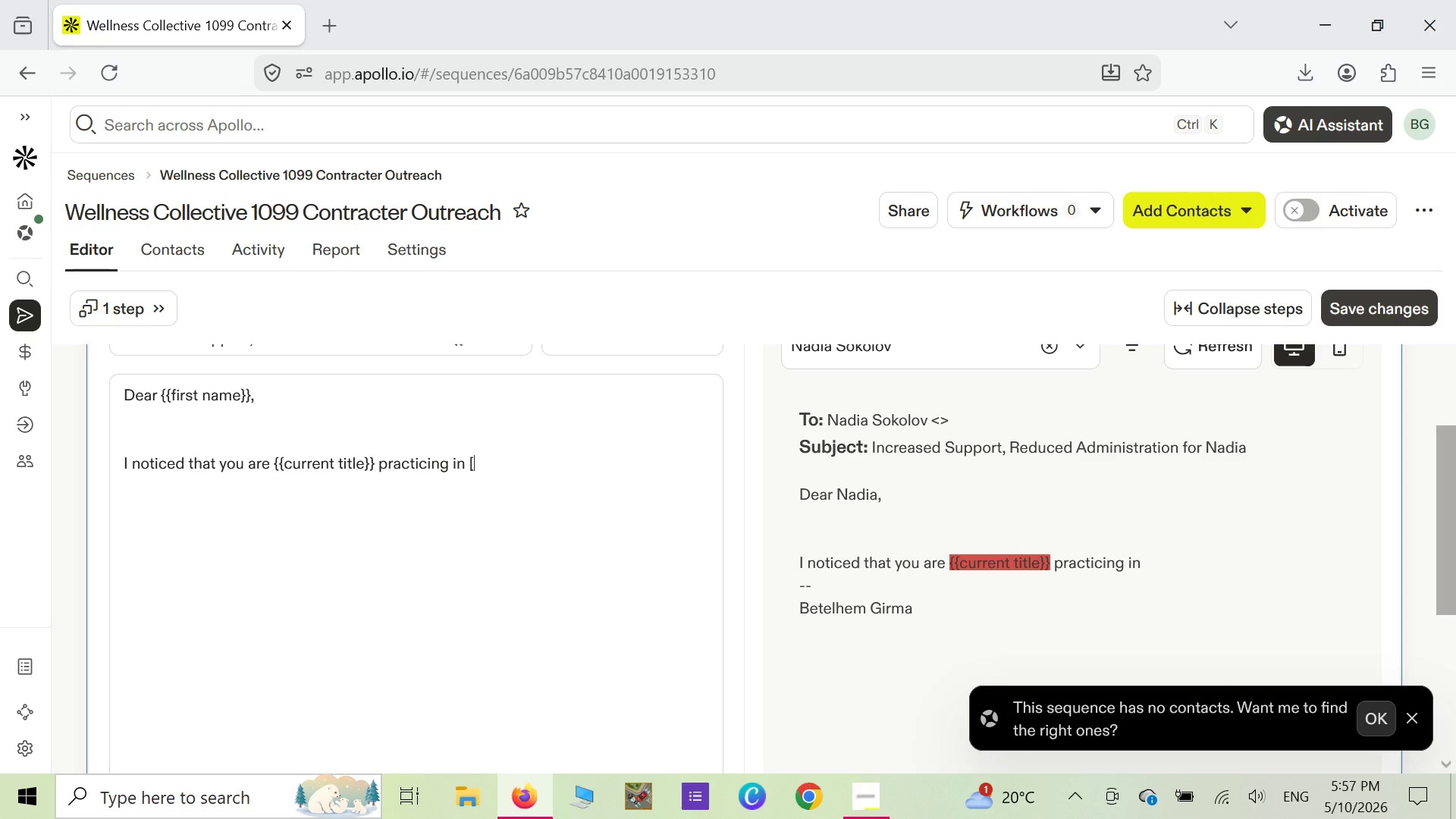 
key(Backspace)
 